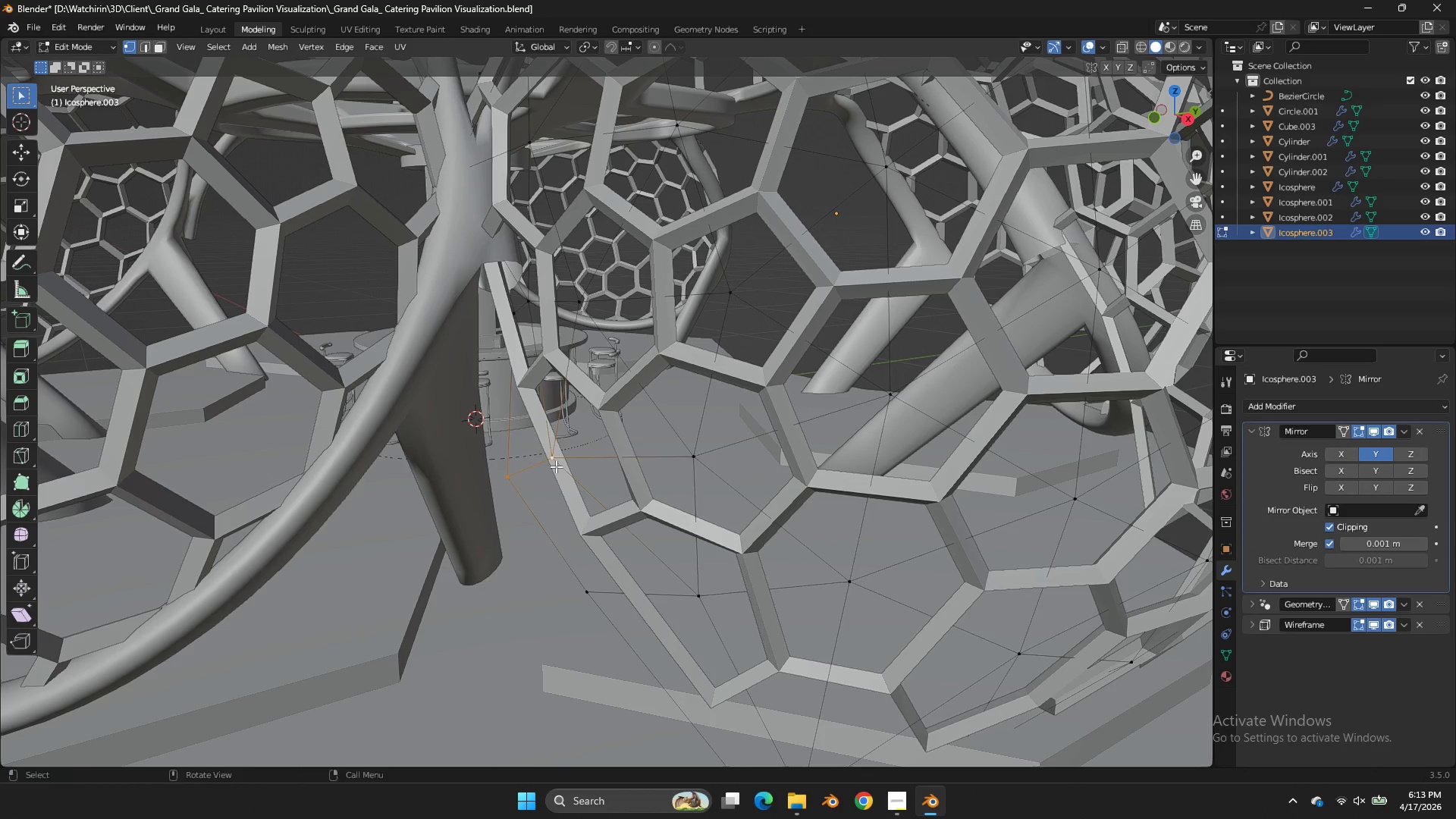 
key(G)
 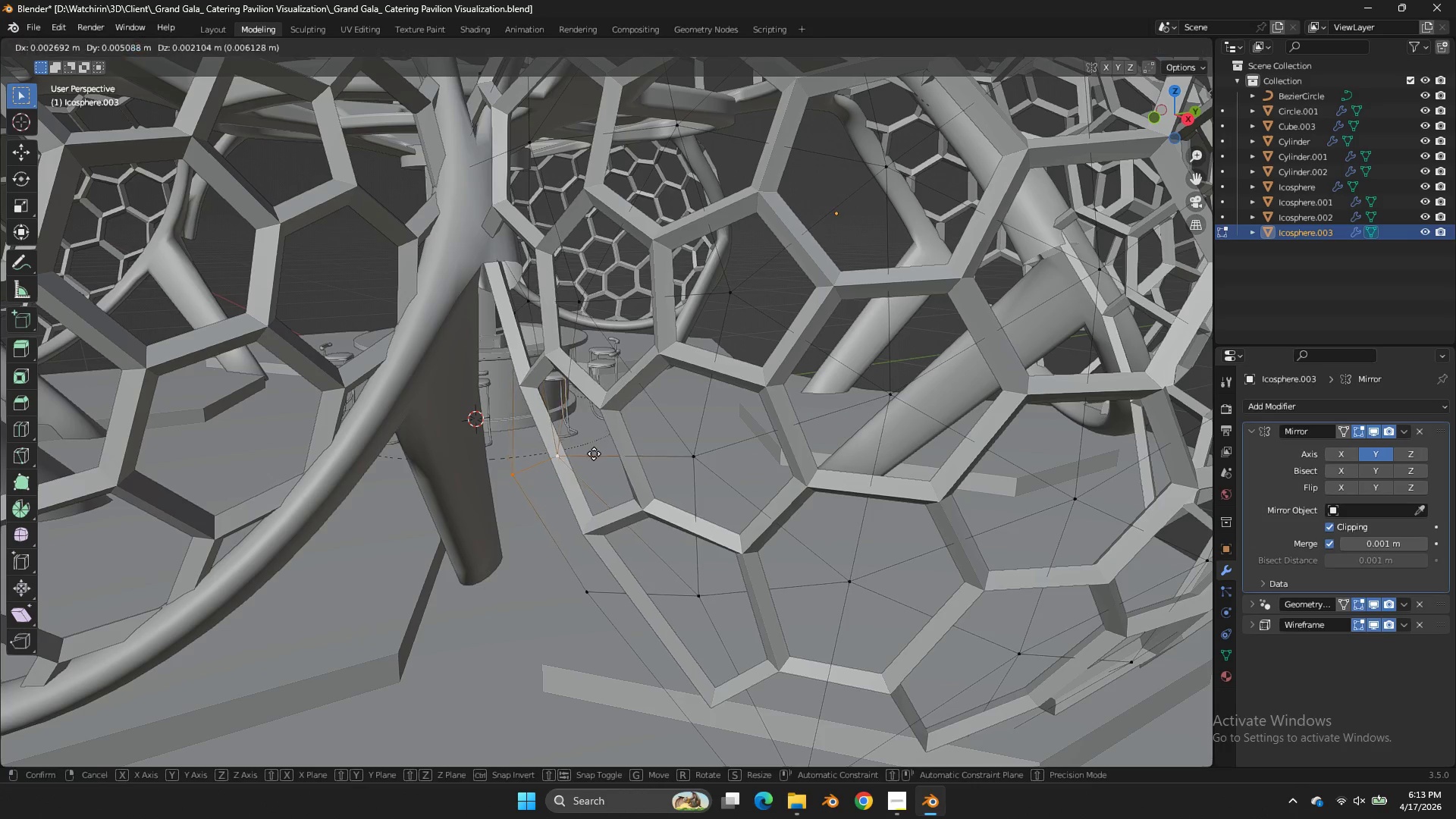 
hold_key(key=ShiftLeft, duration=0.59)
left_click([682, 416])
 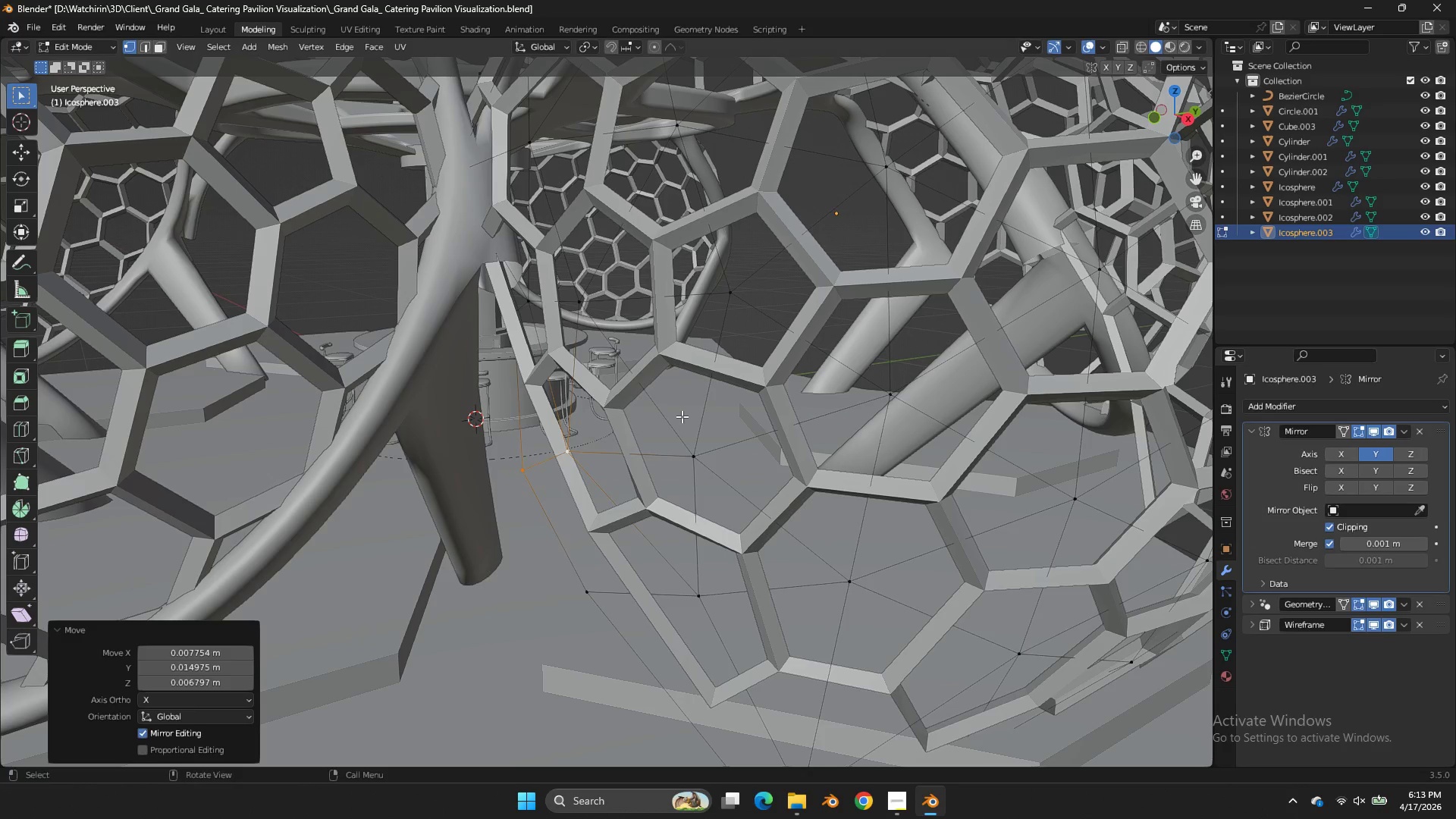 
key(Control+S)
 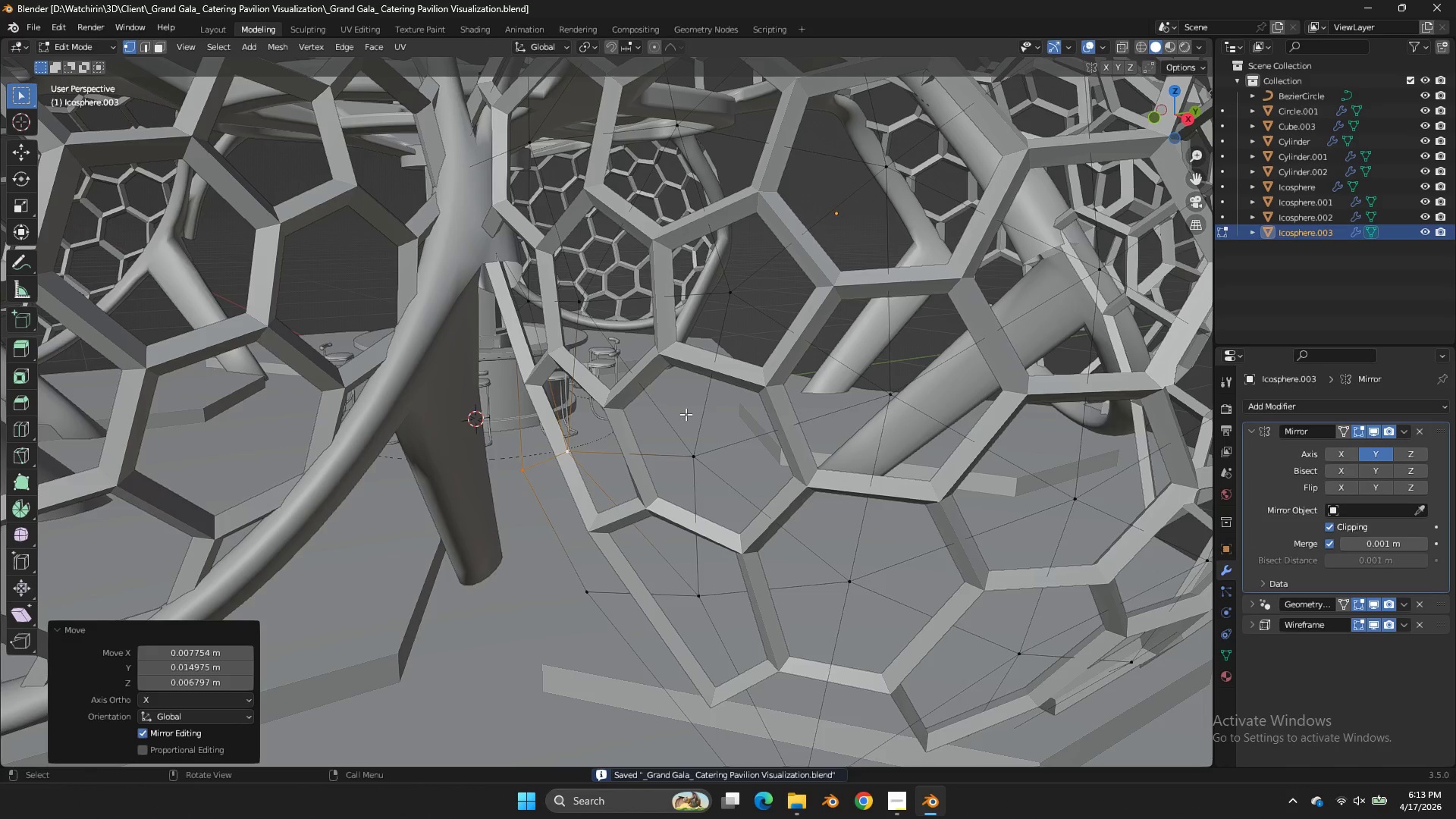 
scroll: coordinate [686, 414], scroll_direction: down, amount: 2.0
 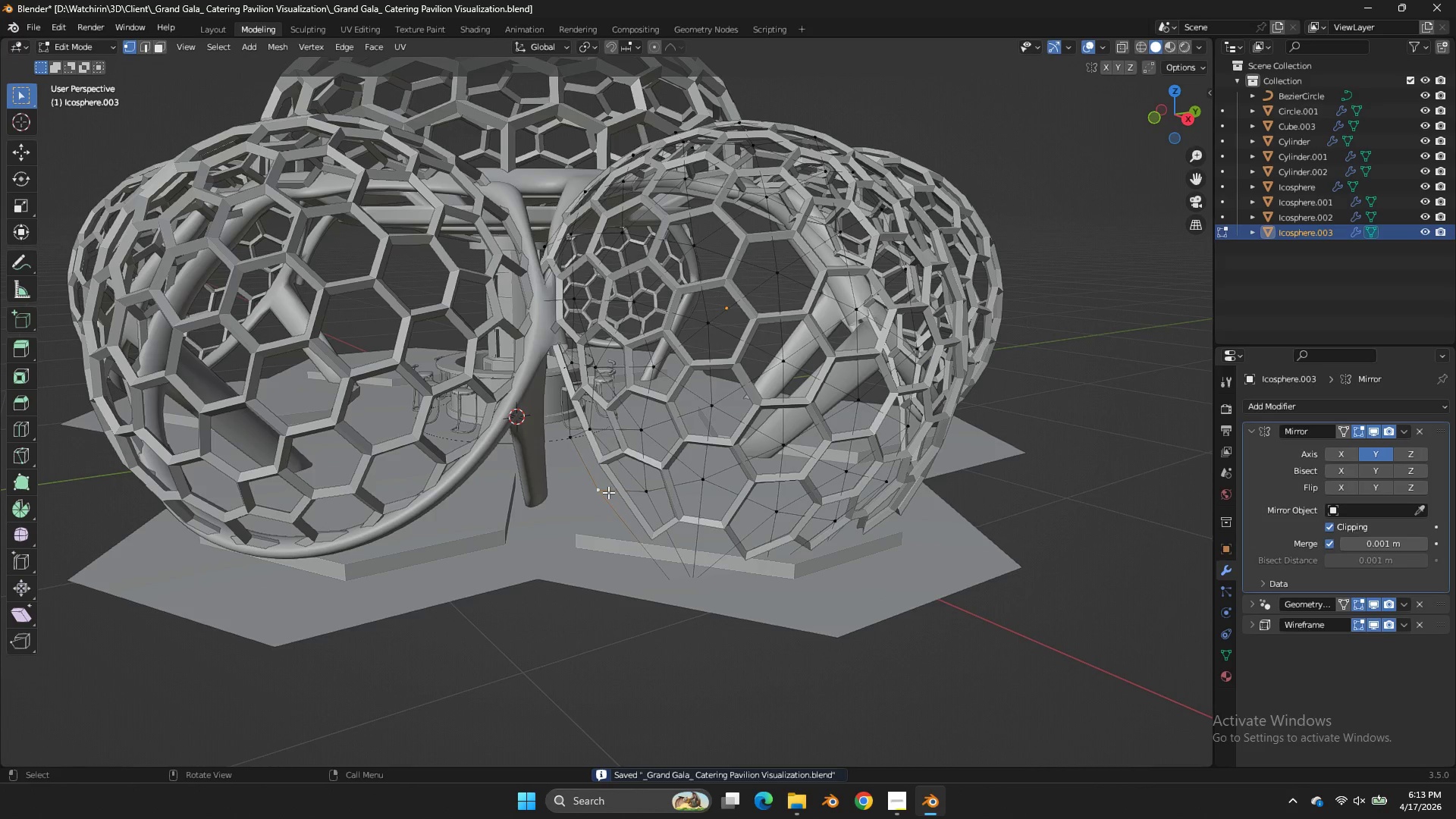 
double_click([598, 492])
 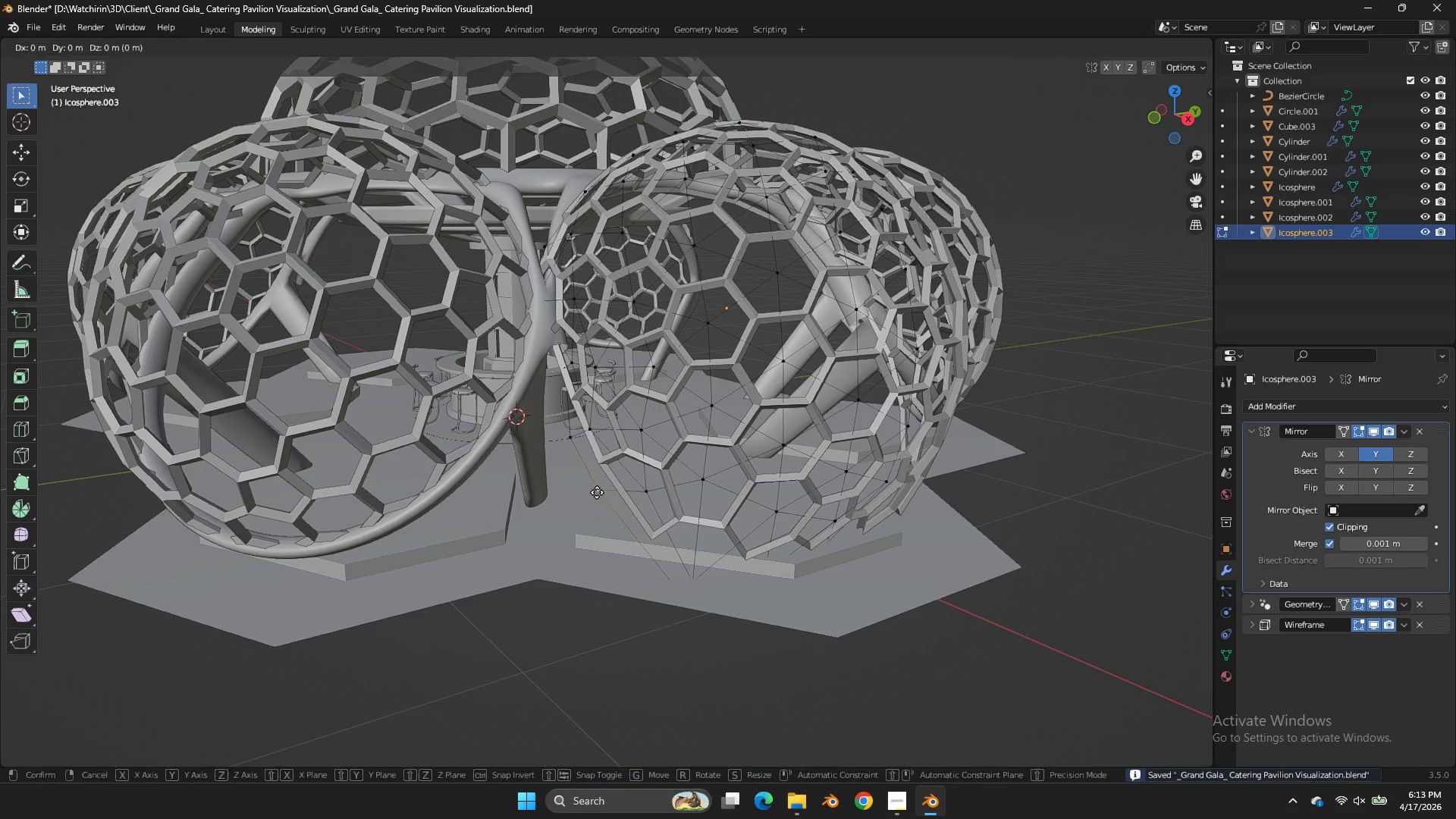 
key(G)
 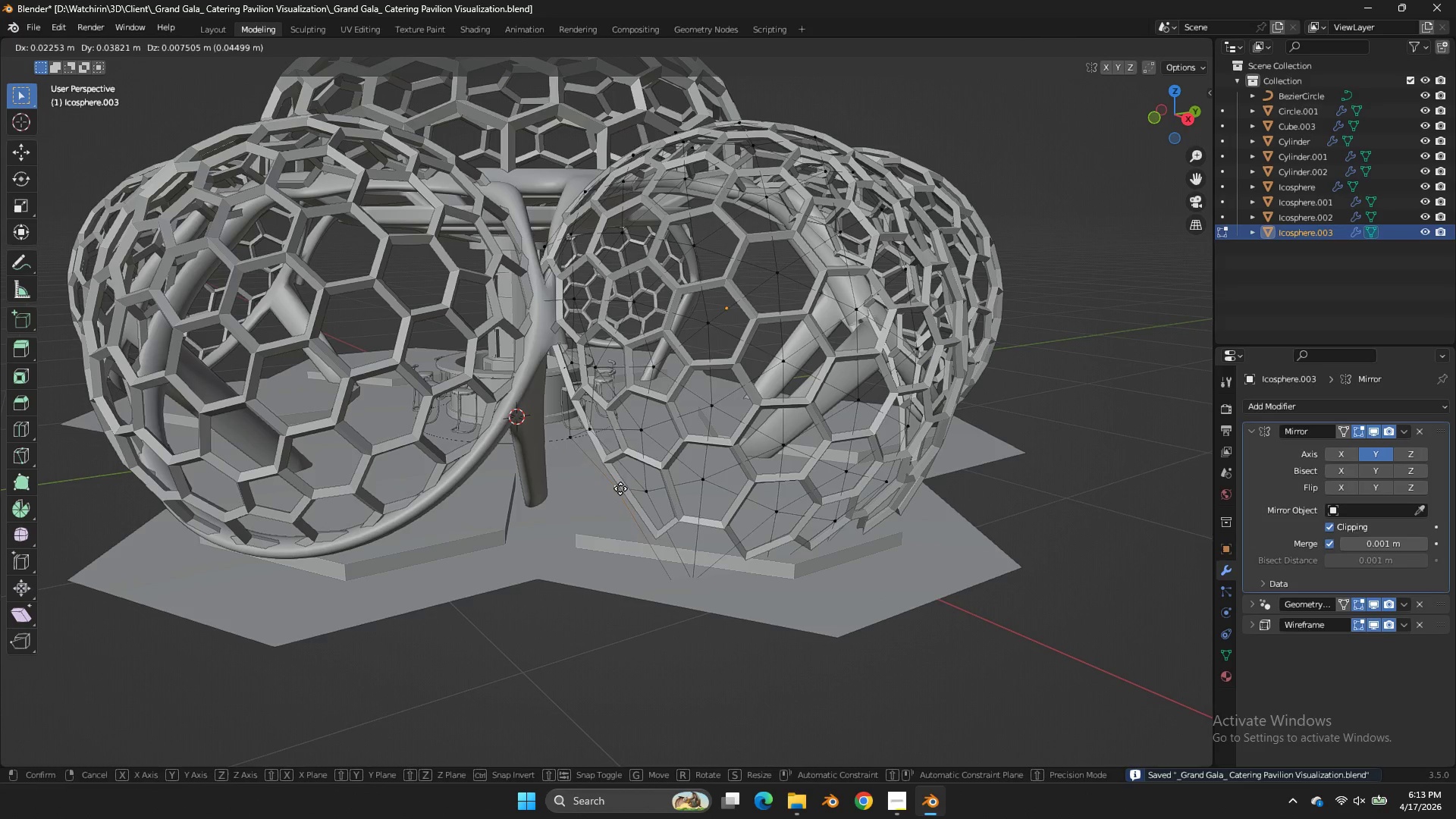 
hold_key(key=ShiftLeft, duration=0.58)
left_click([708, 495])
 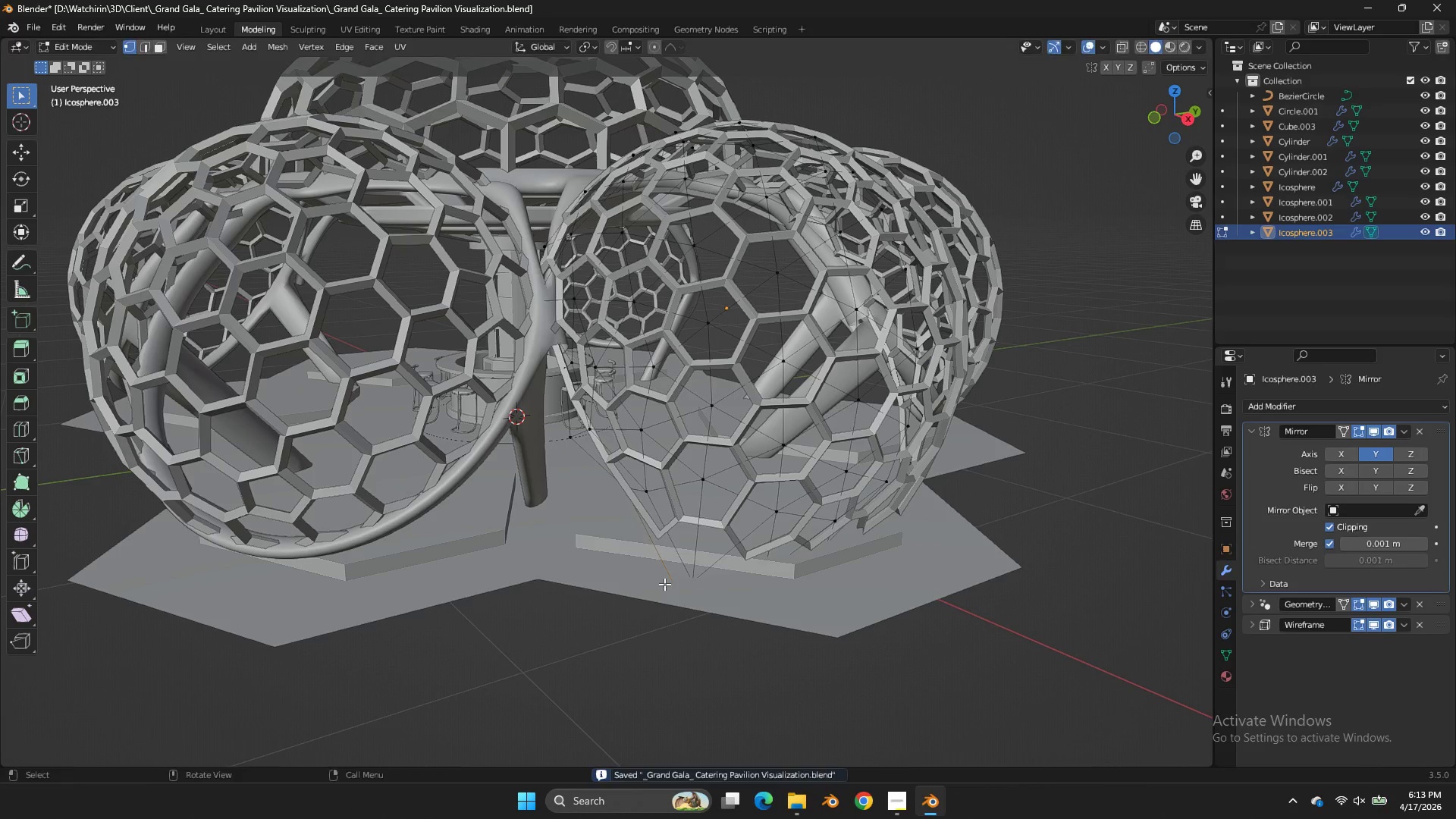 
key(G)
 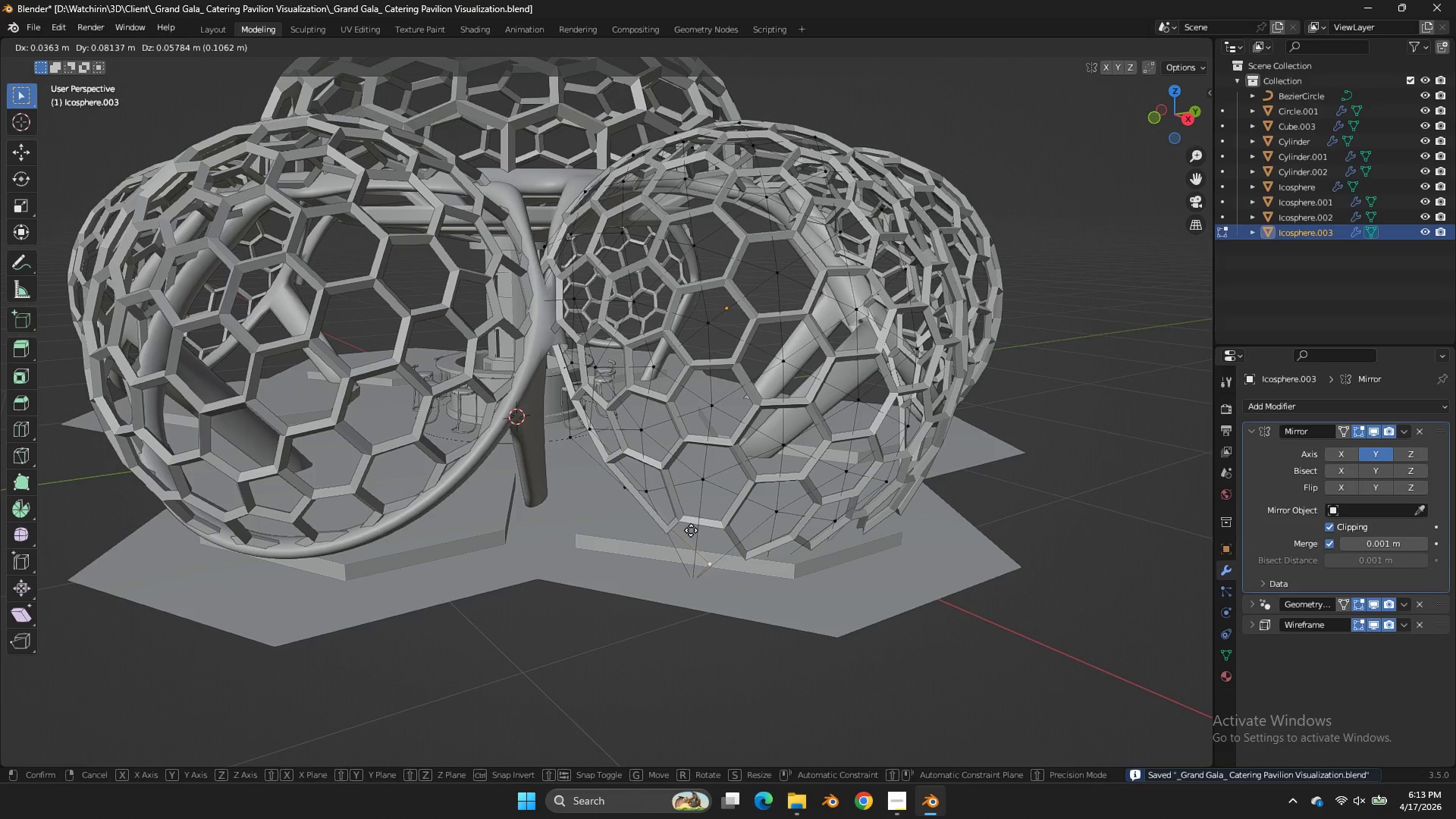 
hold_key(key=ShiftLeft, duration=0.38)
 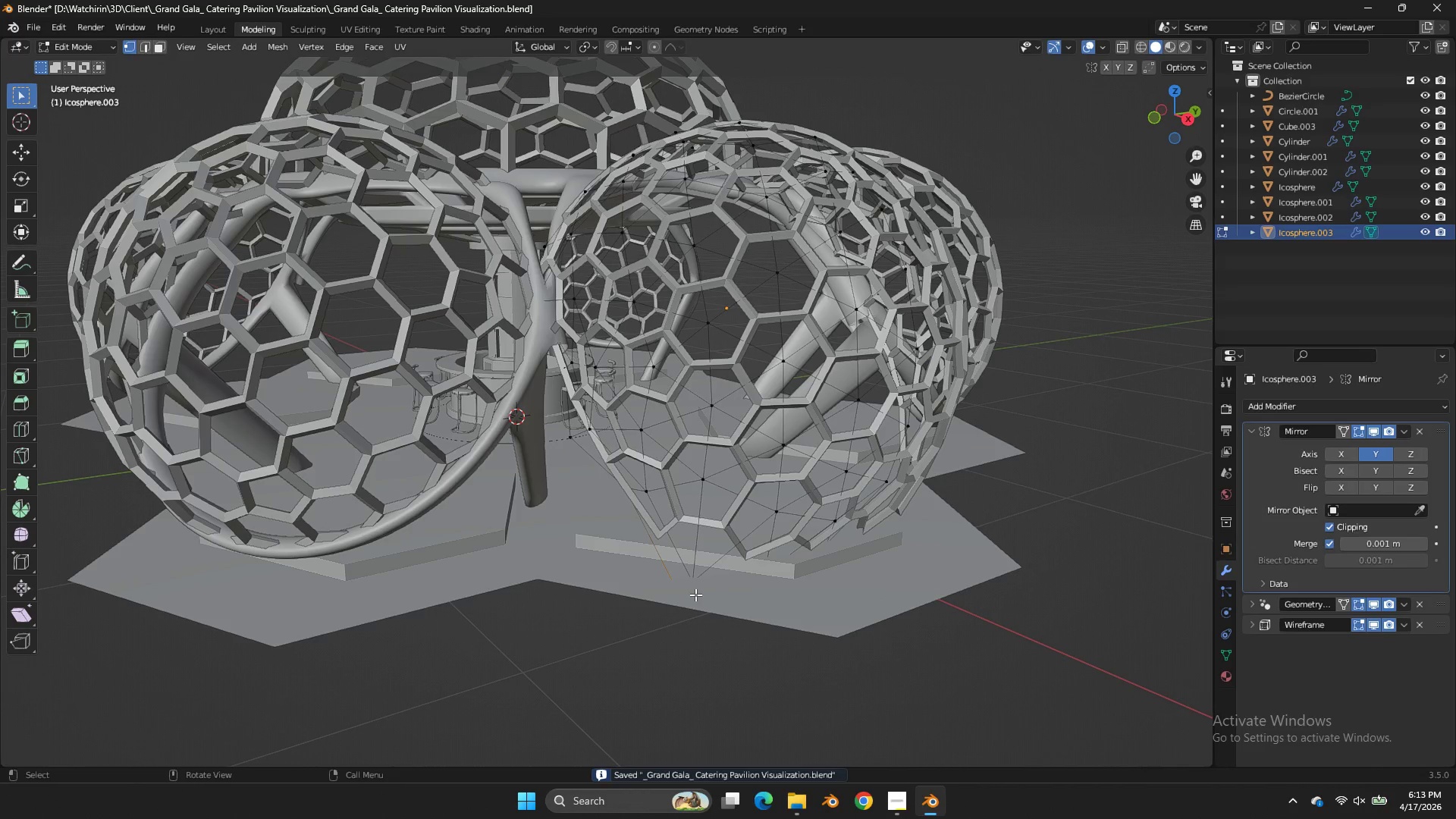 
left_click([701, 595])
 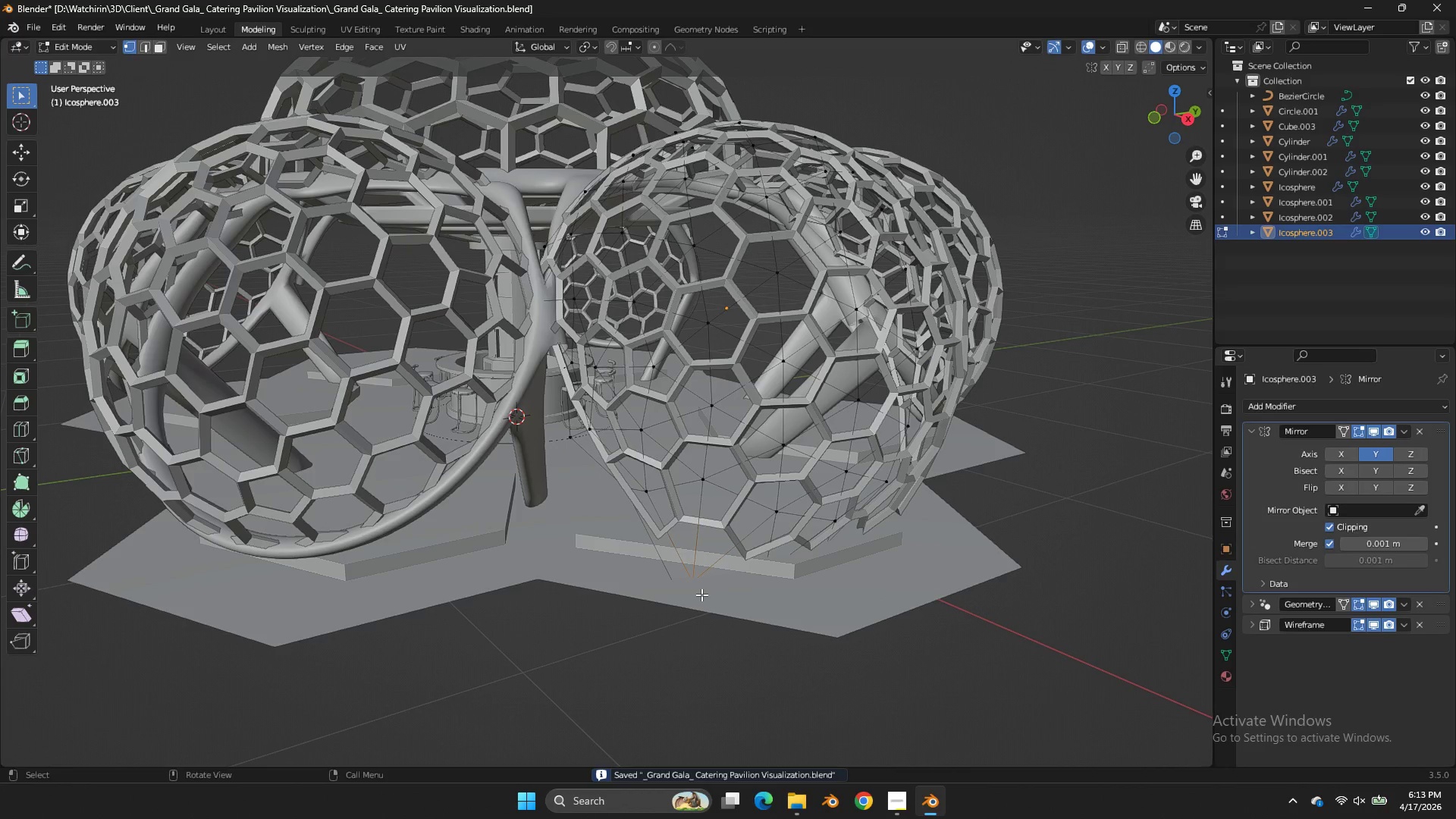 
hold_key(key=ShiftLeft, duration=0.39)
left_click([667, 601])
 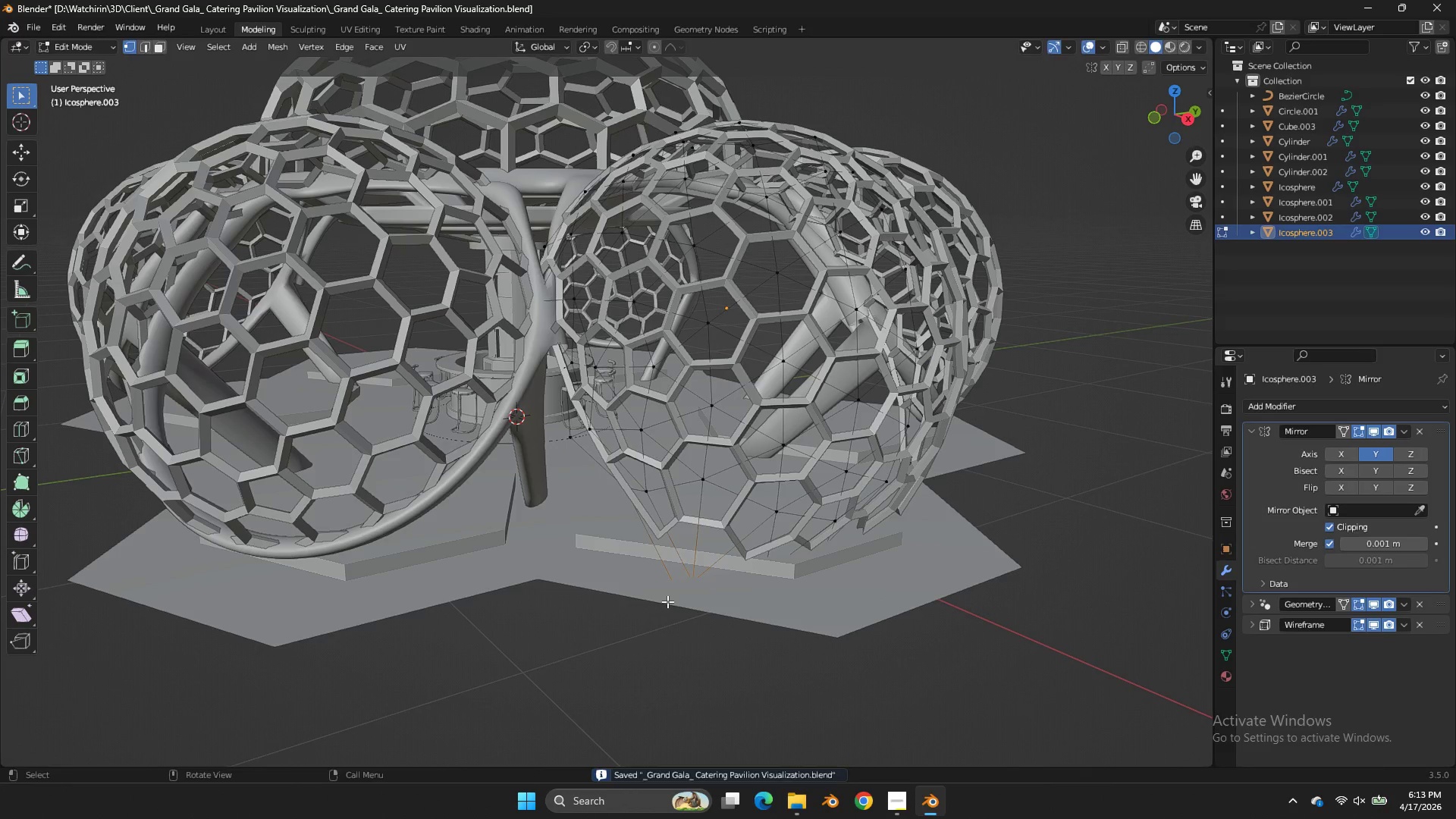 
key(G)
 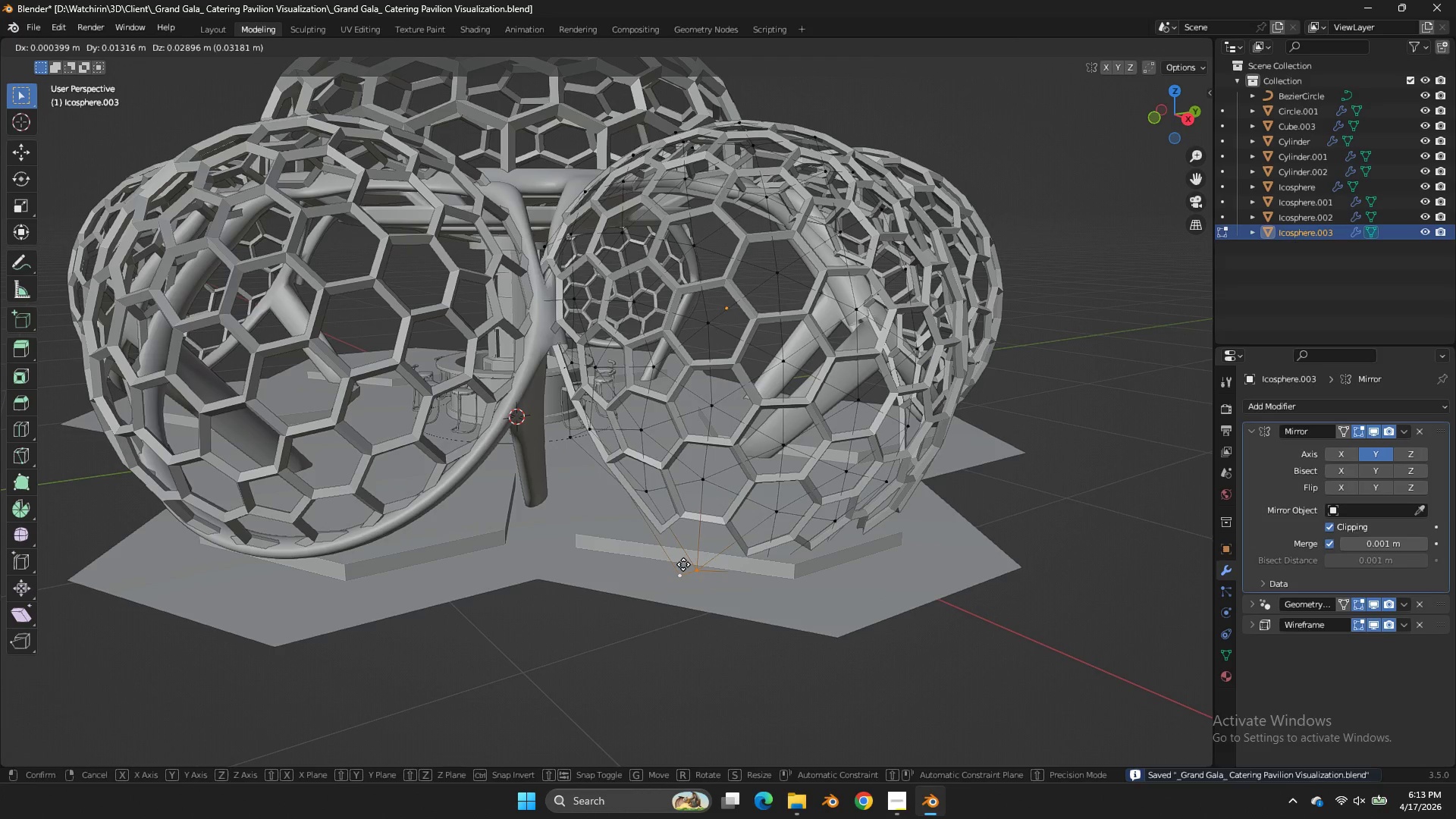 
hold_key(key=ShiftLeft, duration=0.56)
left_click([738, 383])
 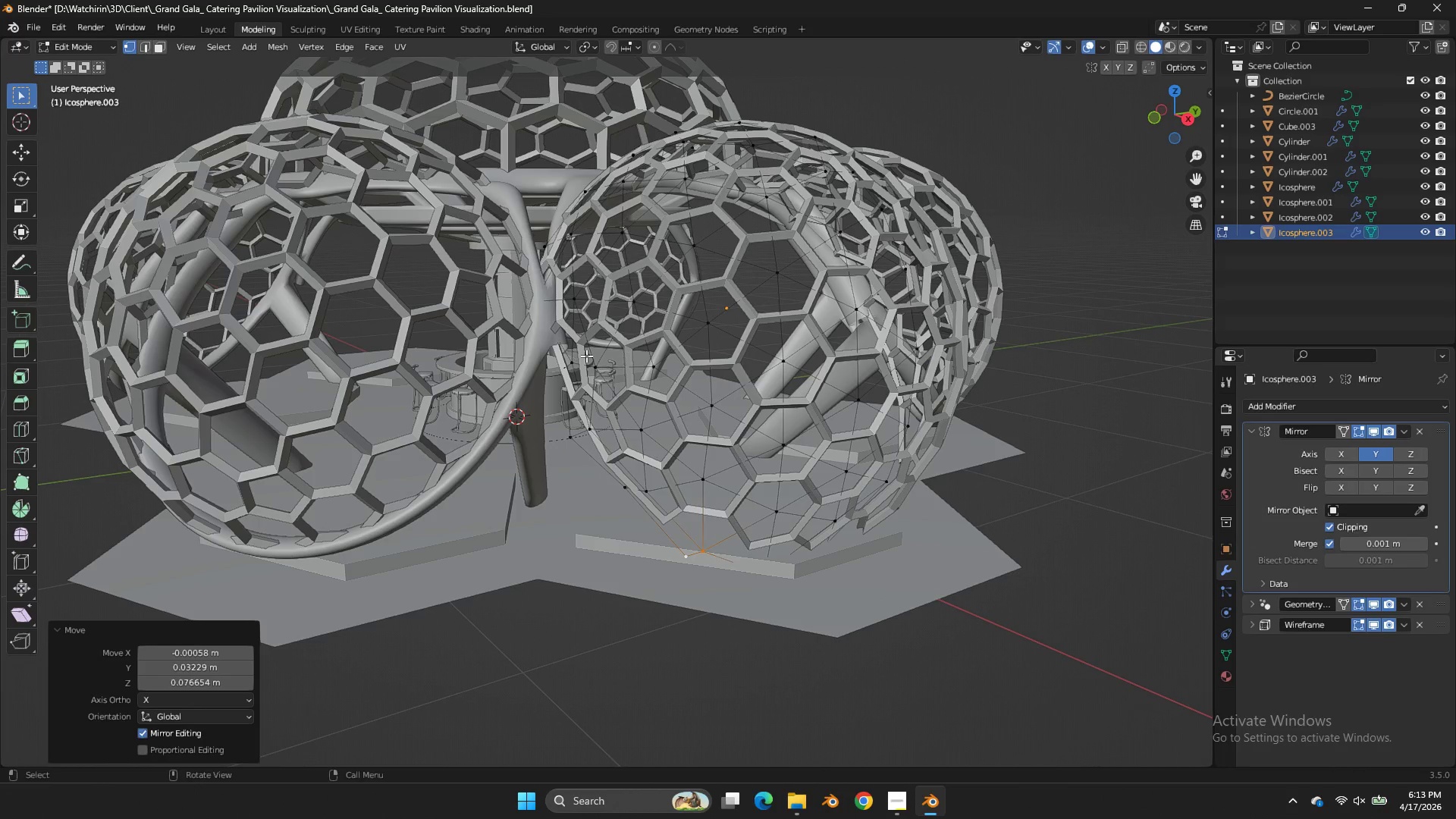 
key(Tab)
 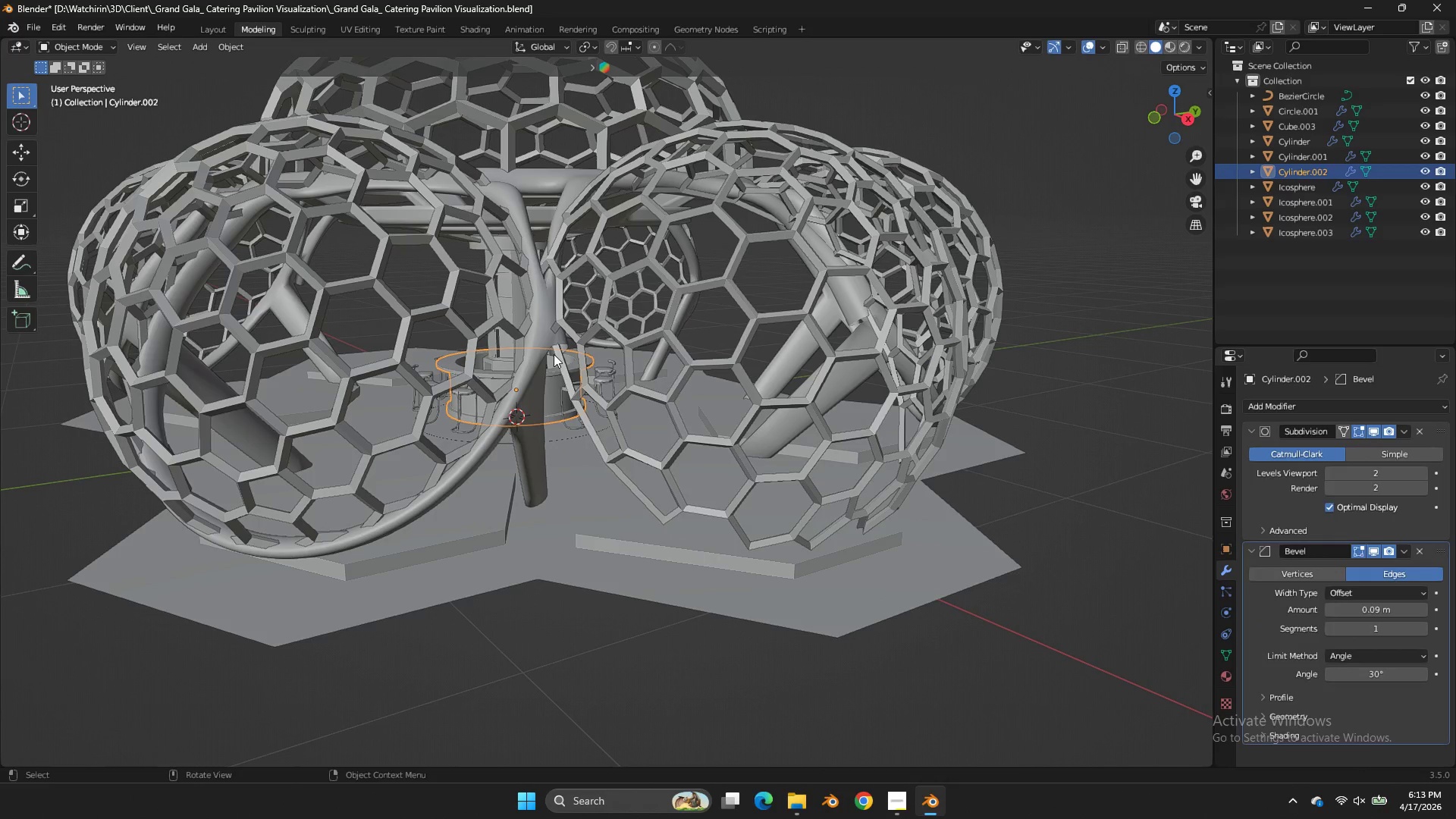 
double_click([554, 353])
 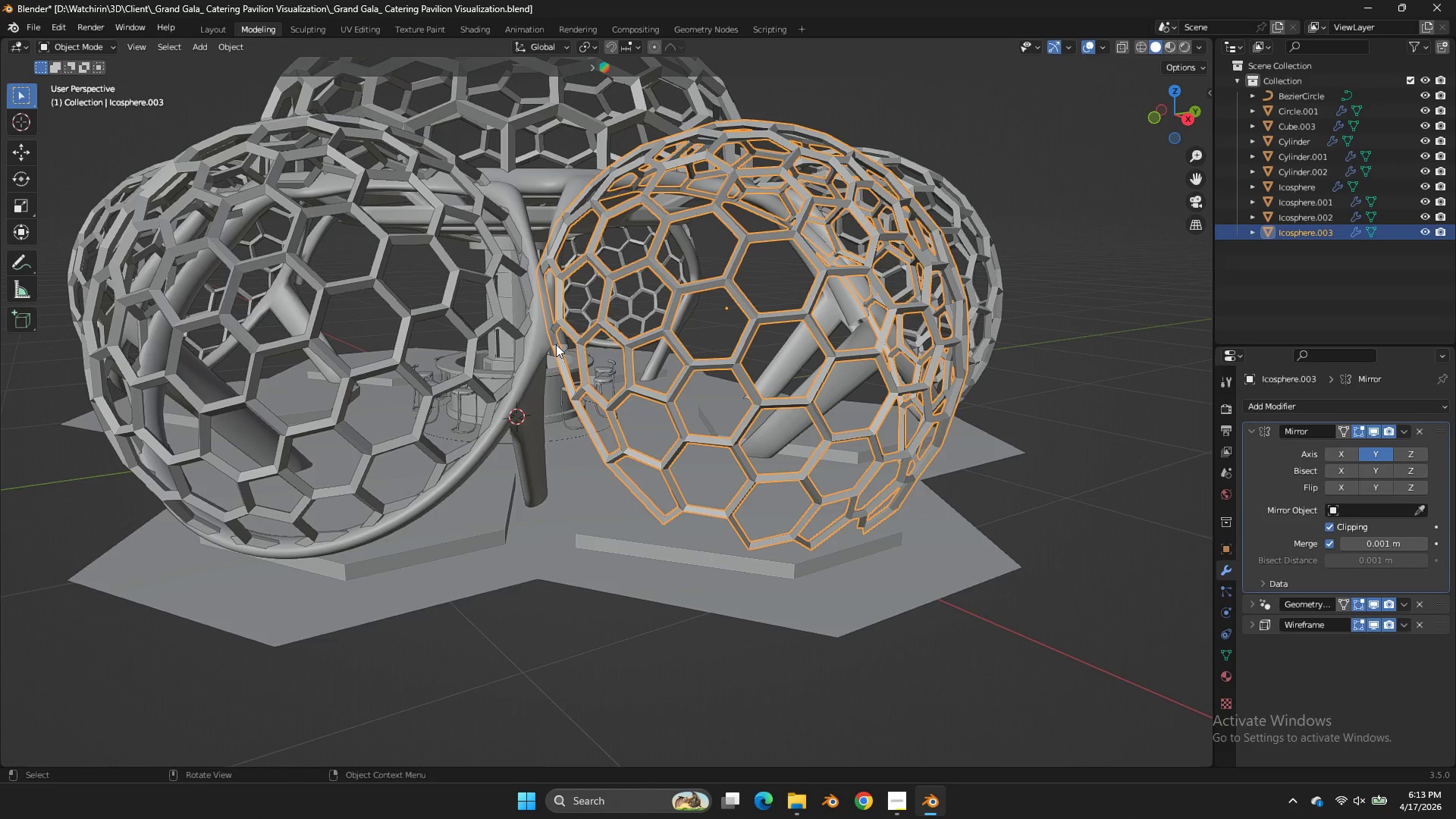 
left_click([556, 344])
 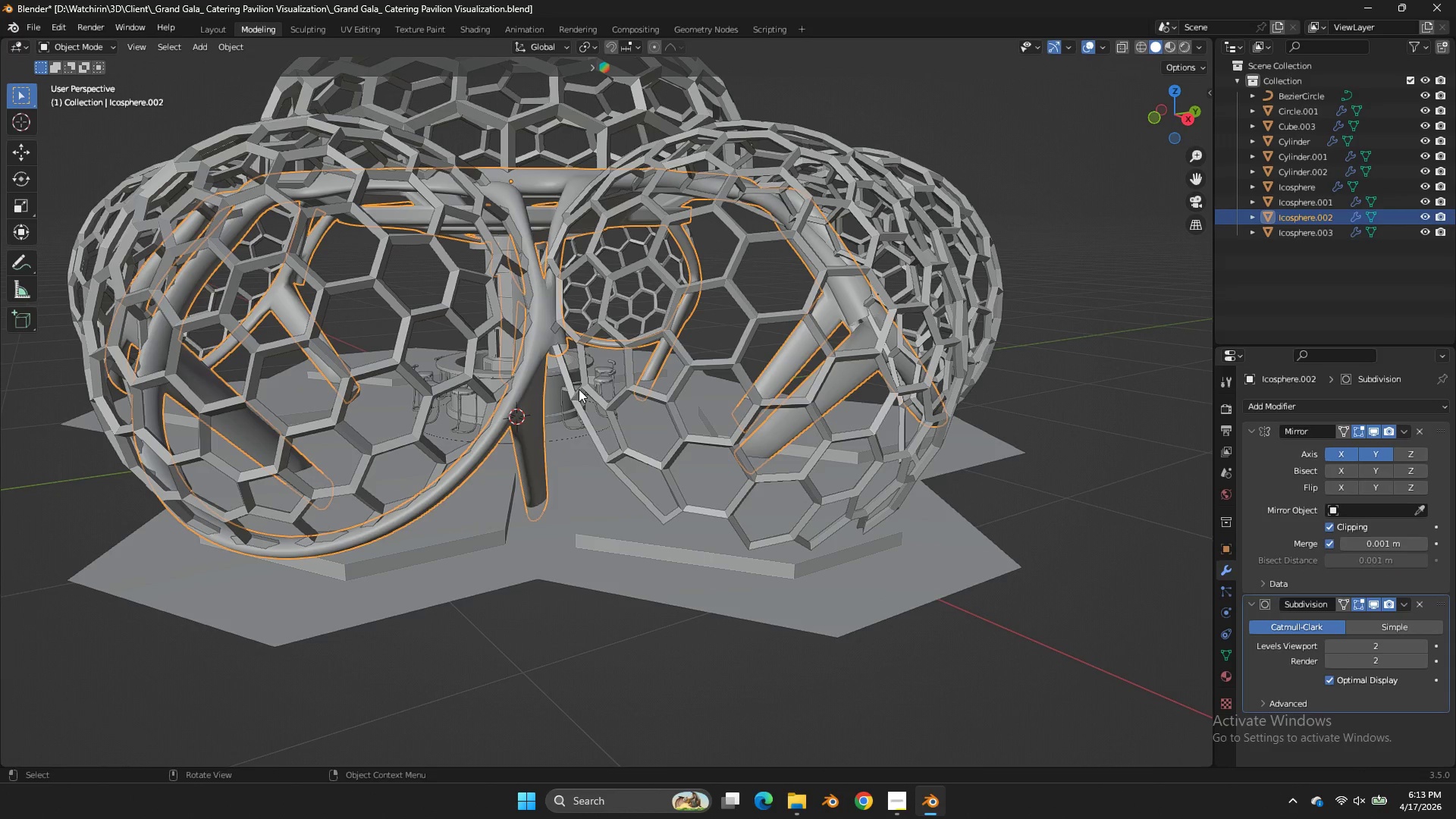 
left_click([582, 400])
 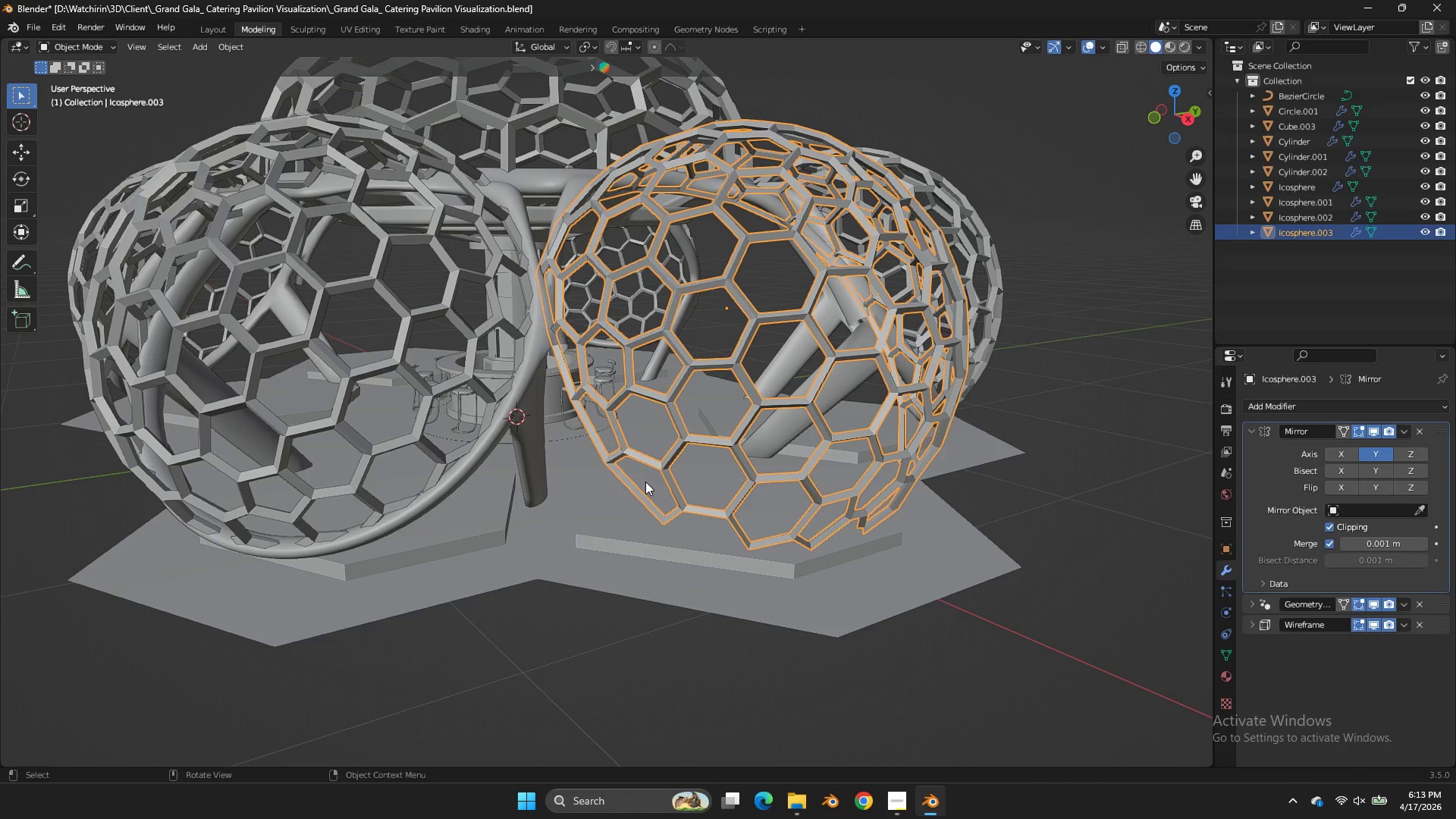 
key(Tab)
 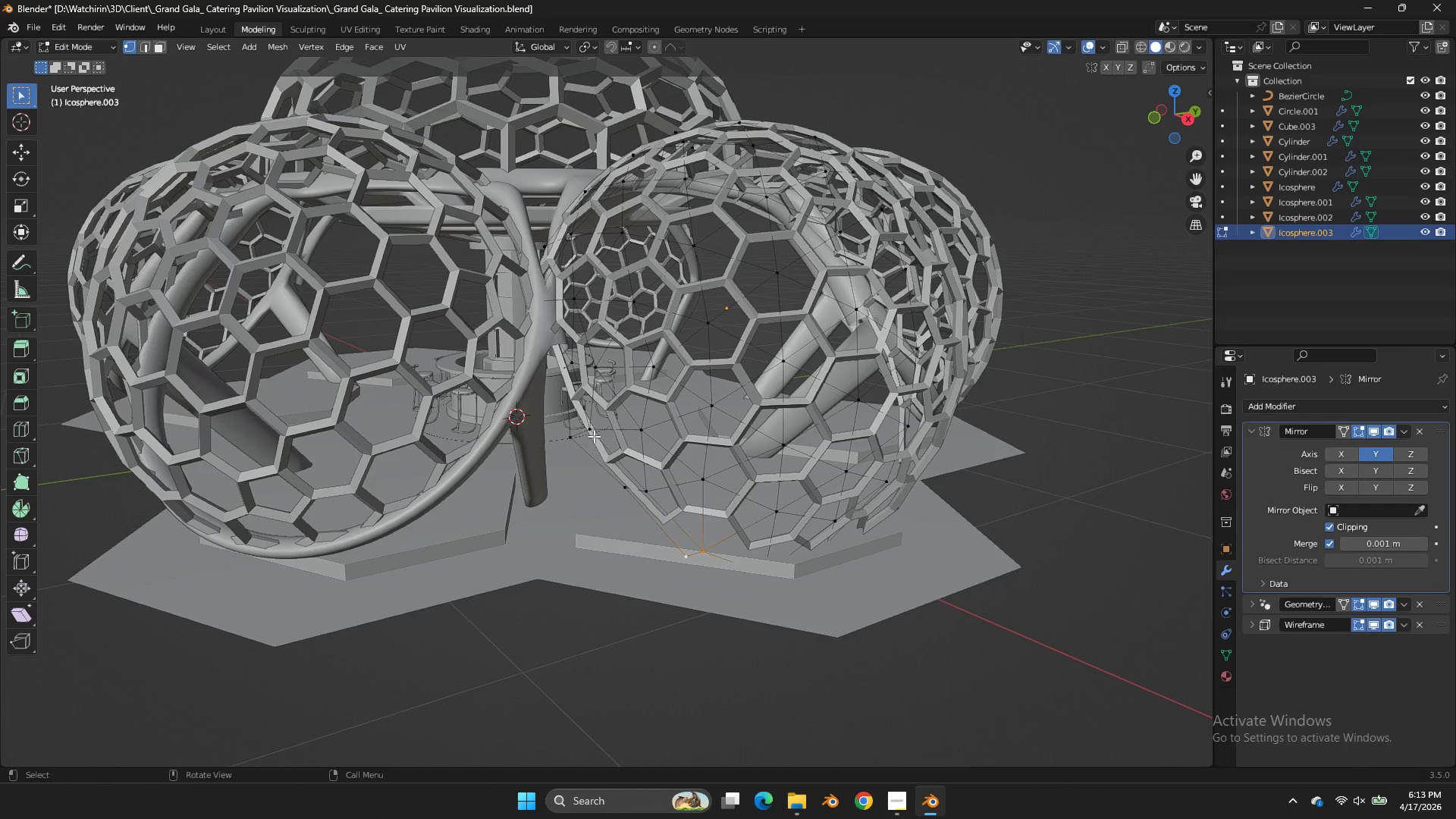 
left_click([573, 430])
 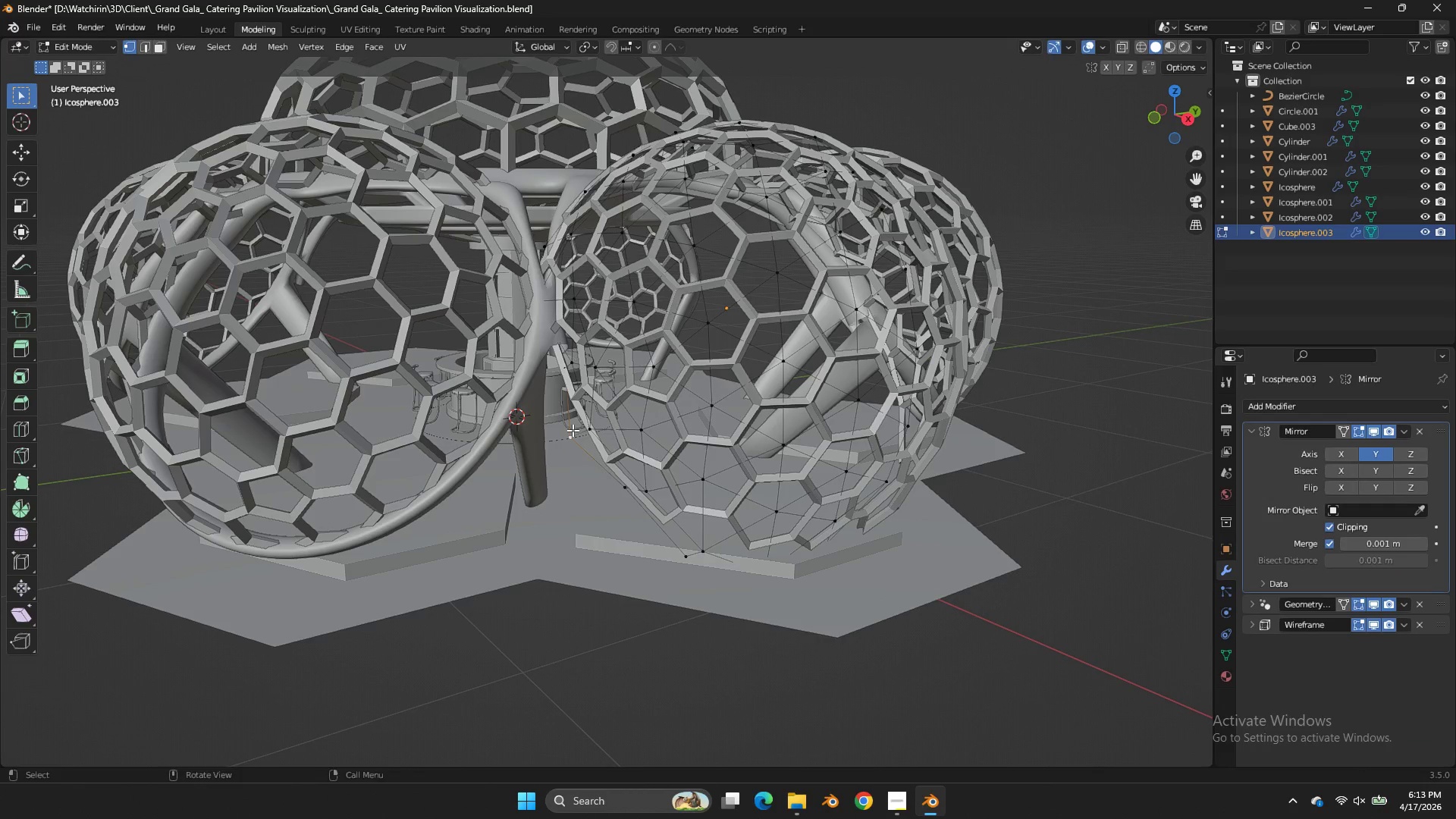 
key(G)
 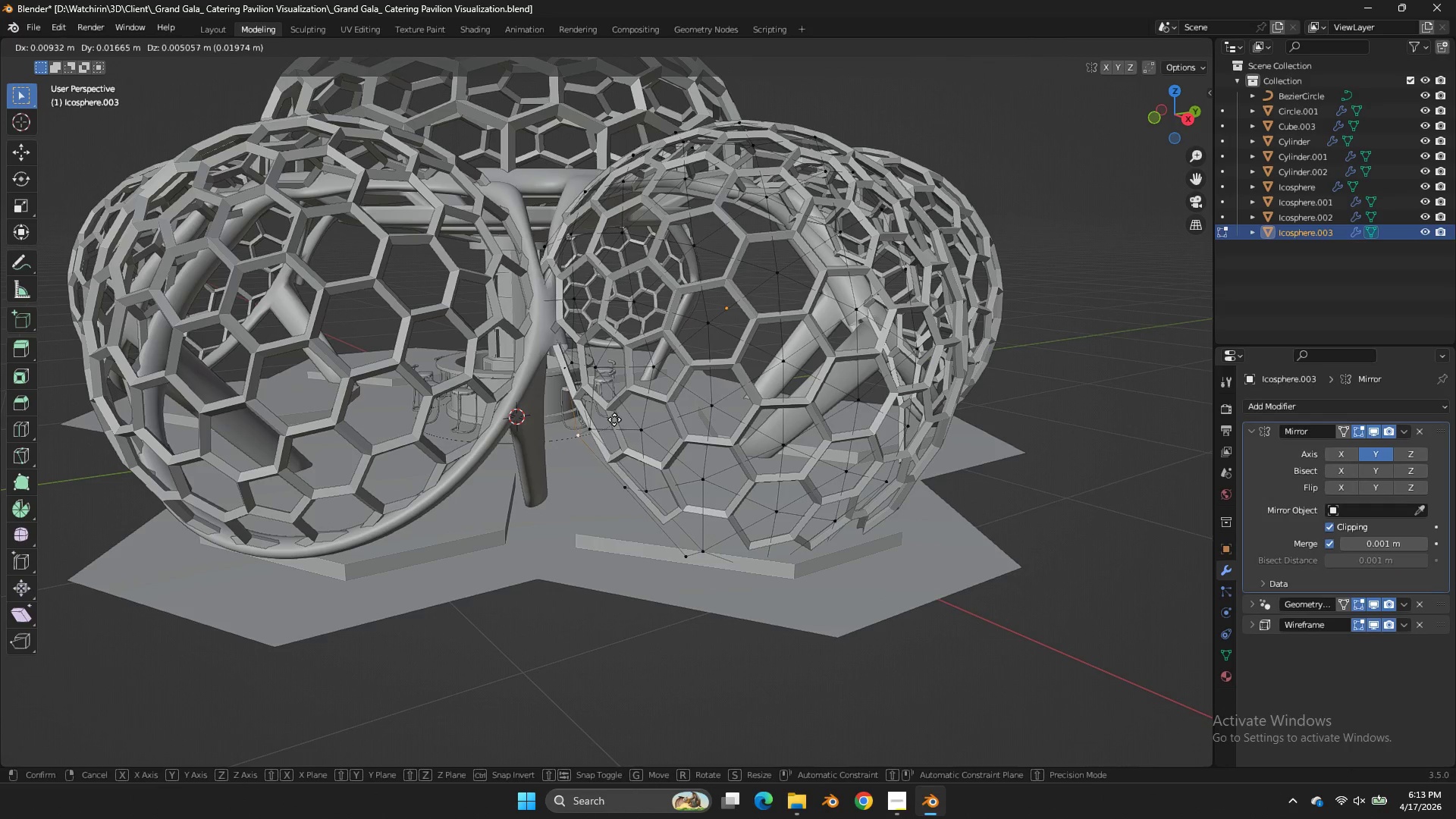 
hold_key(key=ShiftLeft, duration=0.44)
 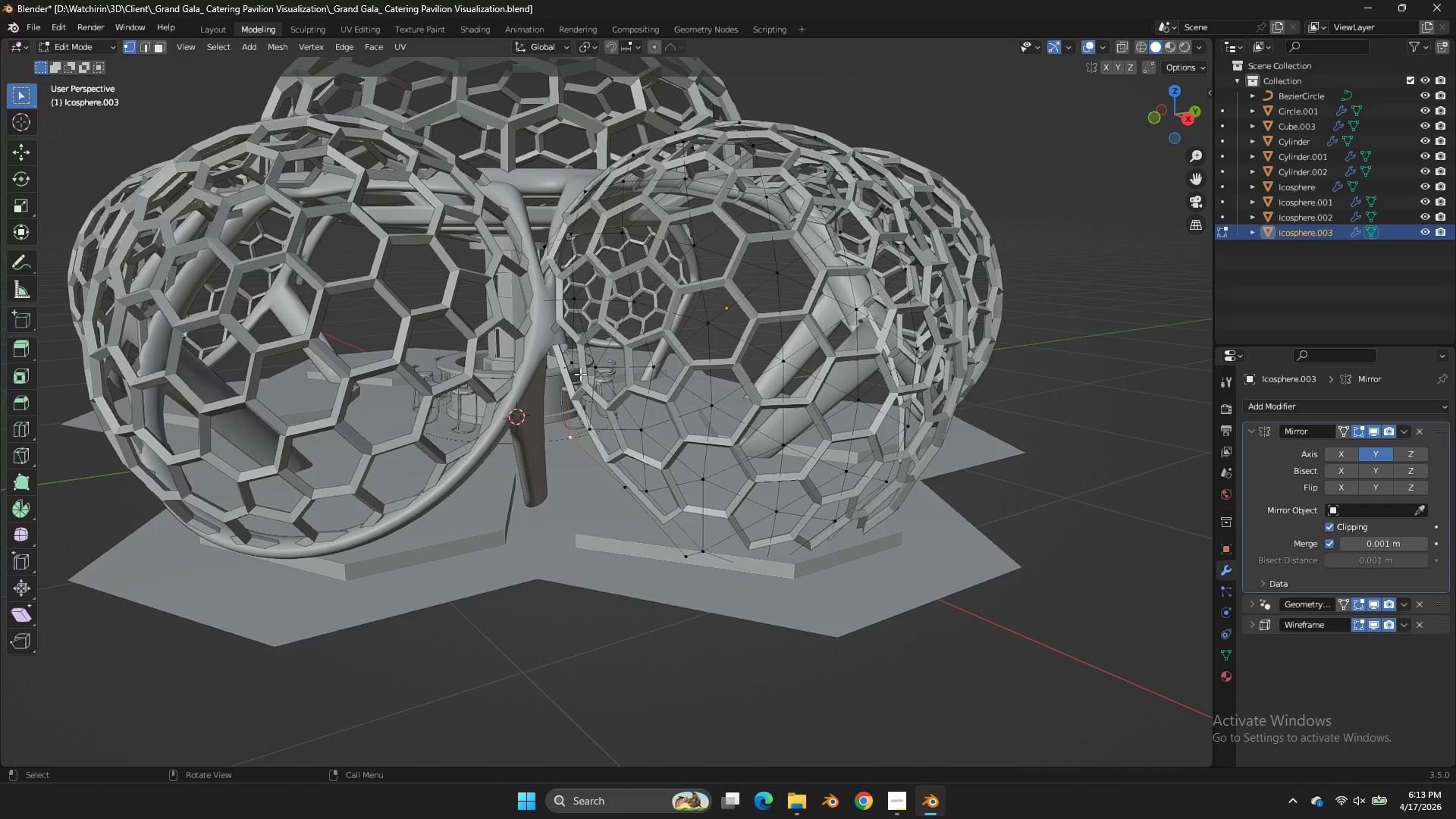 
scroll: coordinate [580, 372], scroll_direction: up, amount: 1.0
 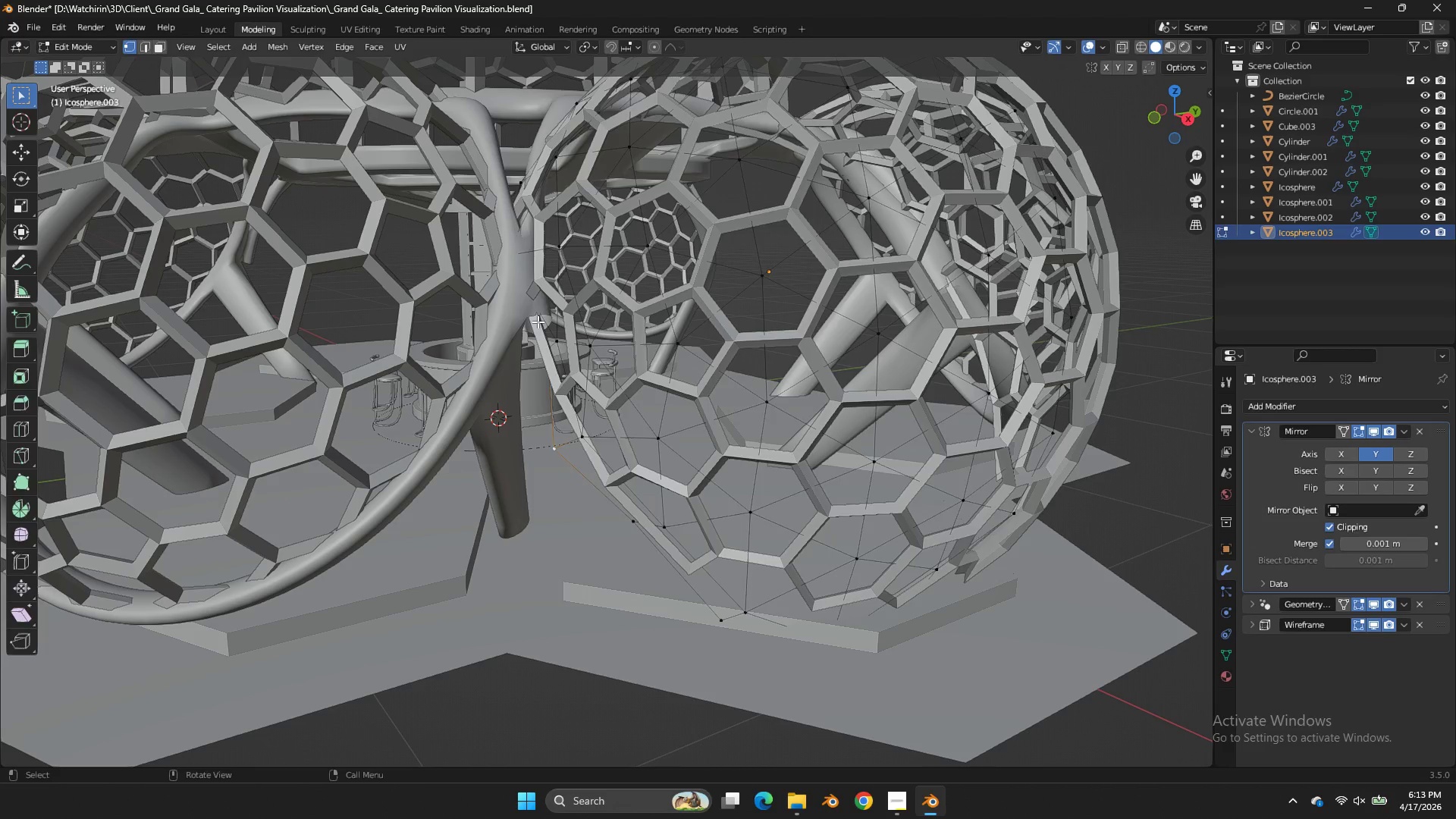 
key(Tab)
 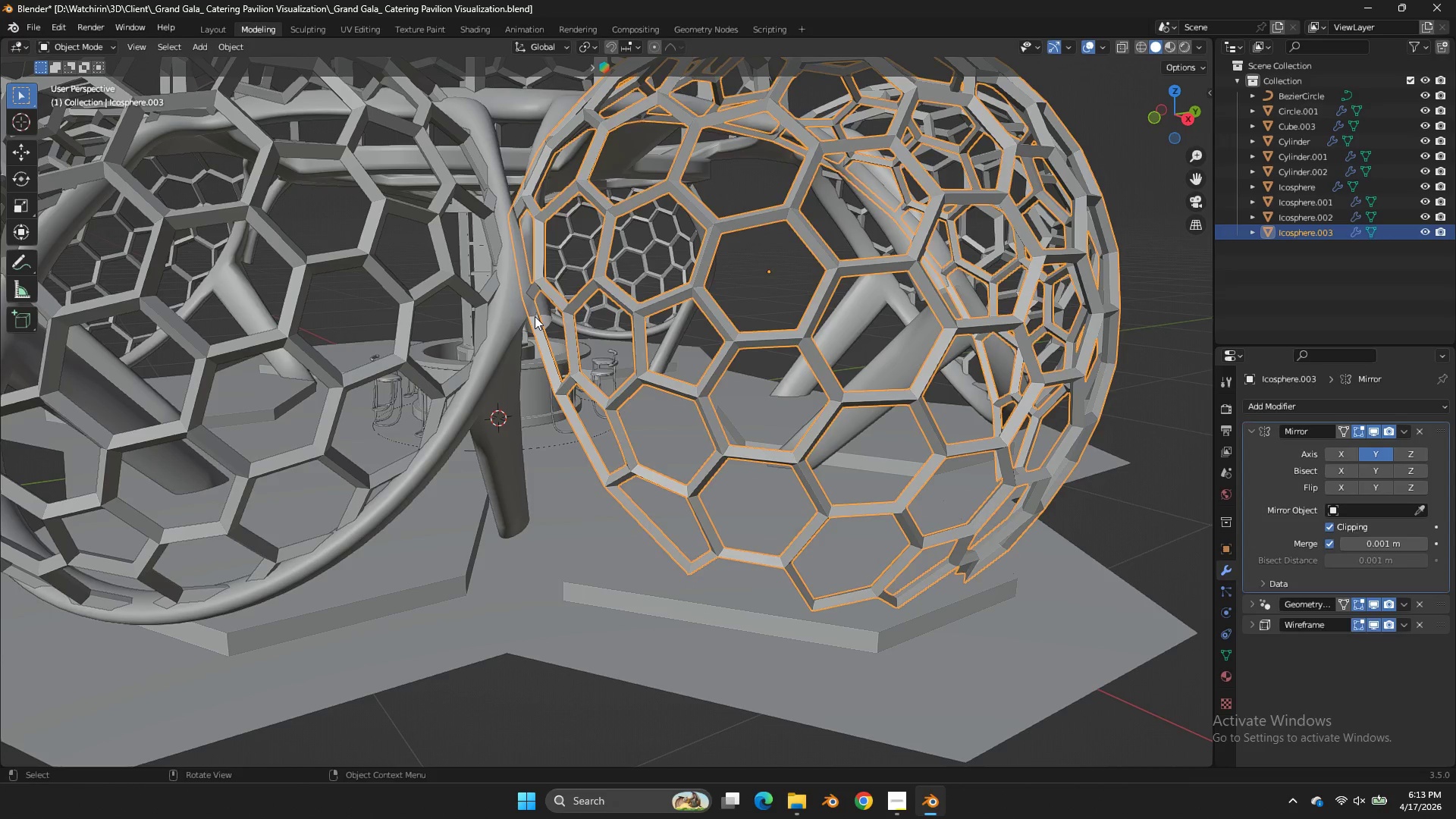 
left_click([535, 316])
 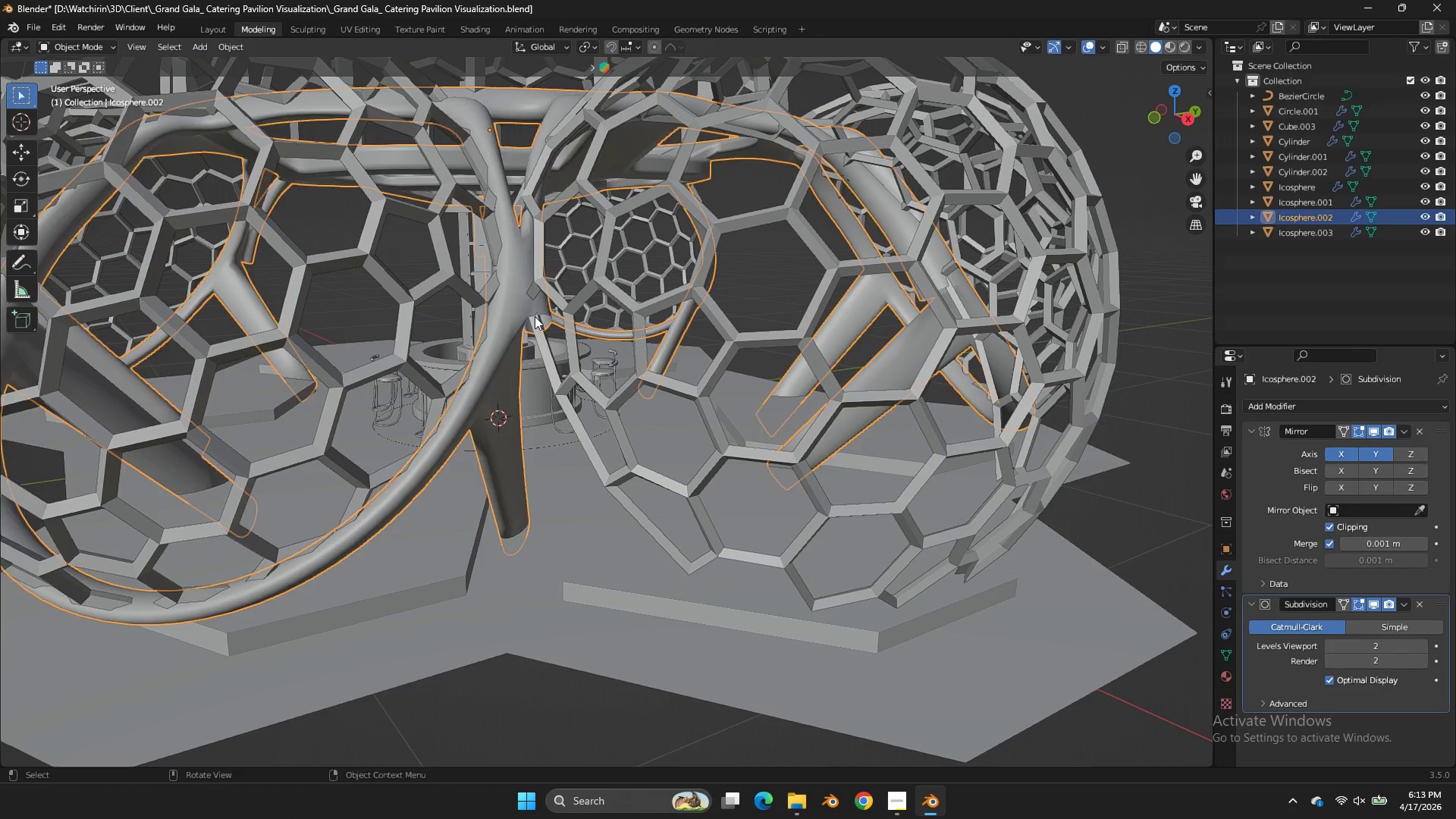 
key(Tab)
 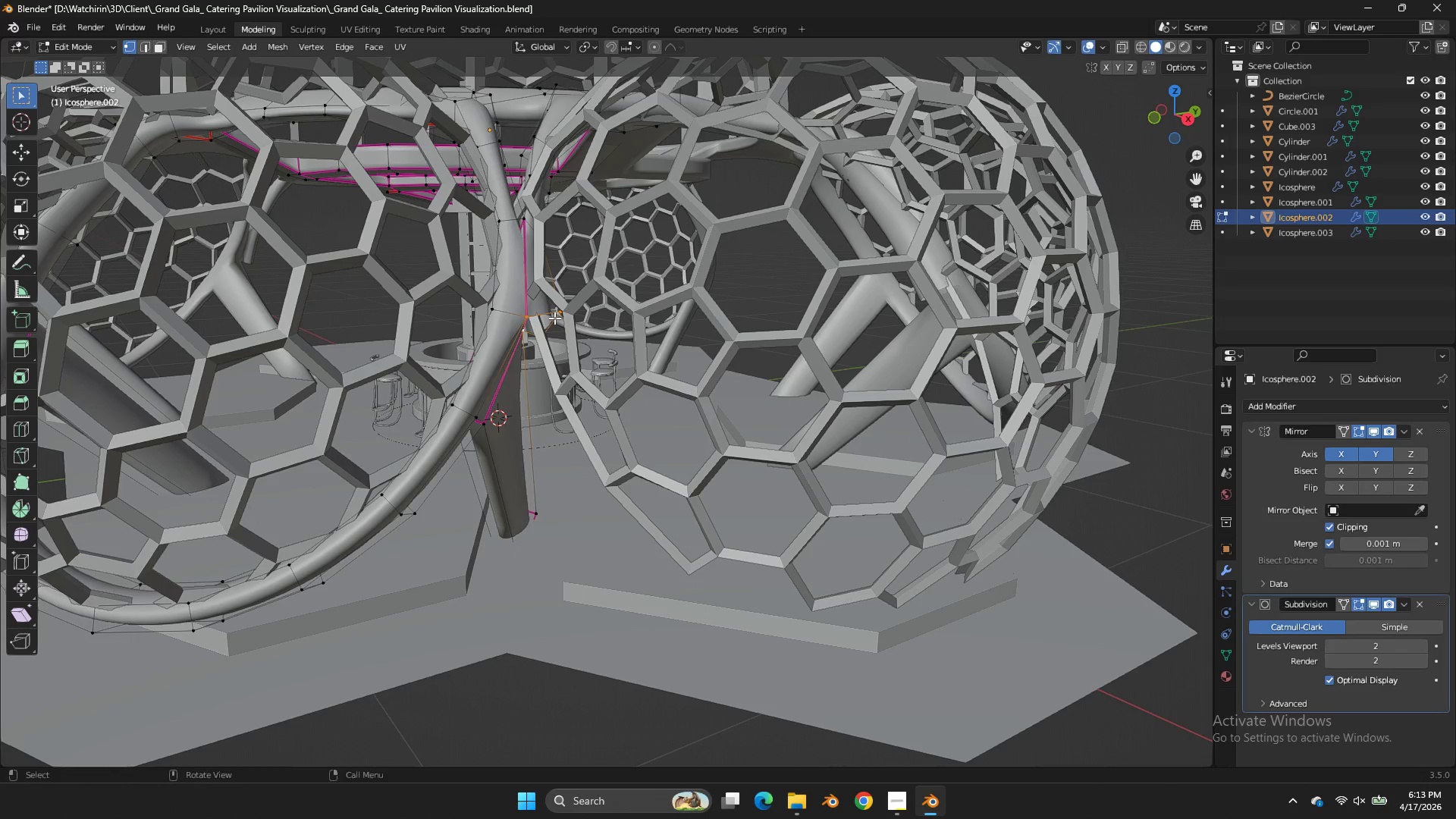 
hold_key(key=AltLeft, duration=0.47)
left_click([548, 313])
 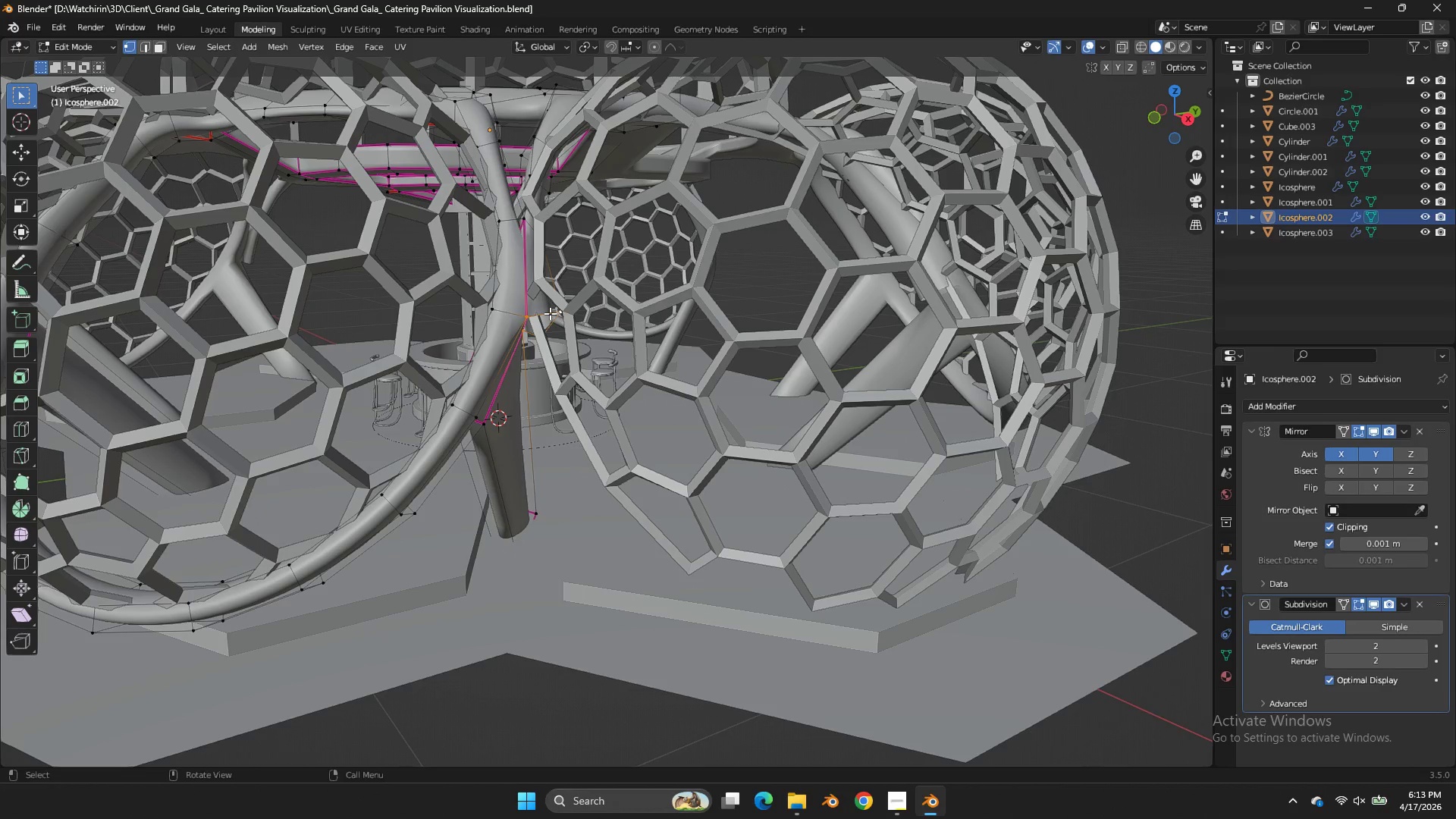 
key(Z)
 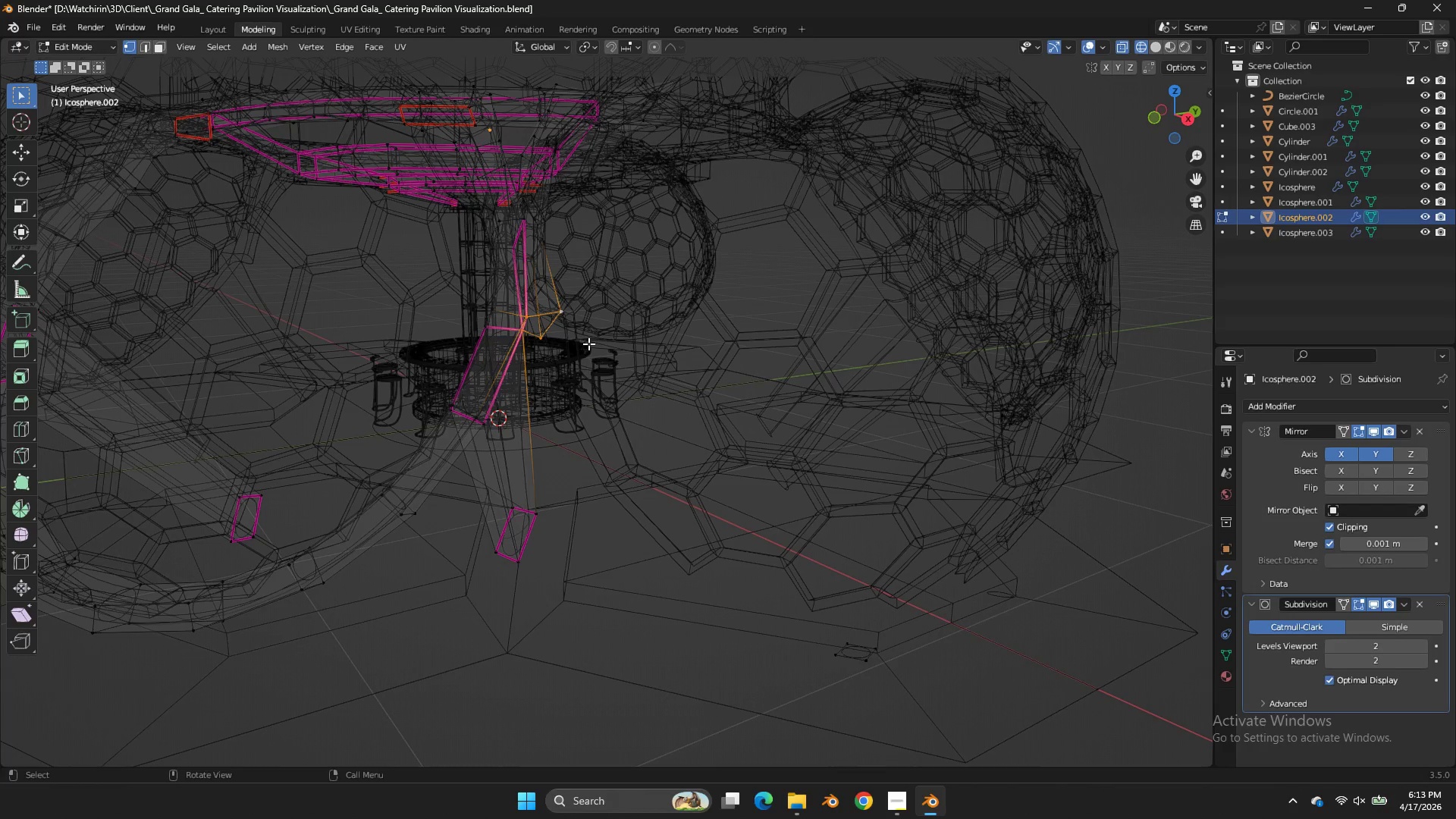 
key(Z)
 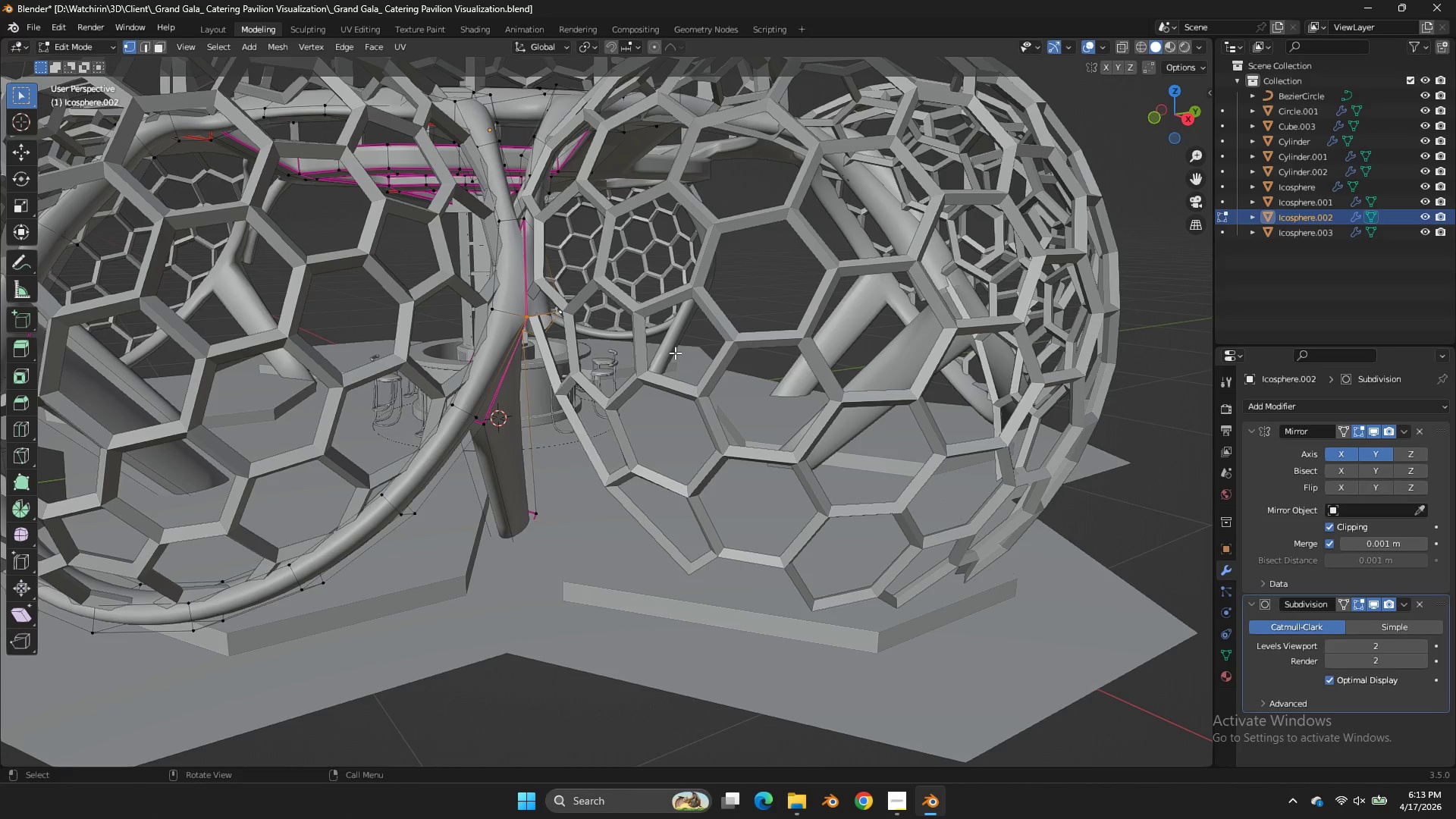 
key(Shift+ShiftLeft)
 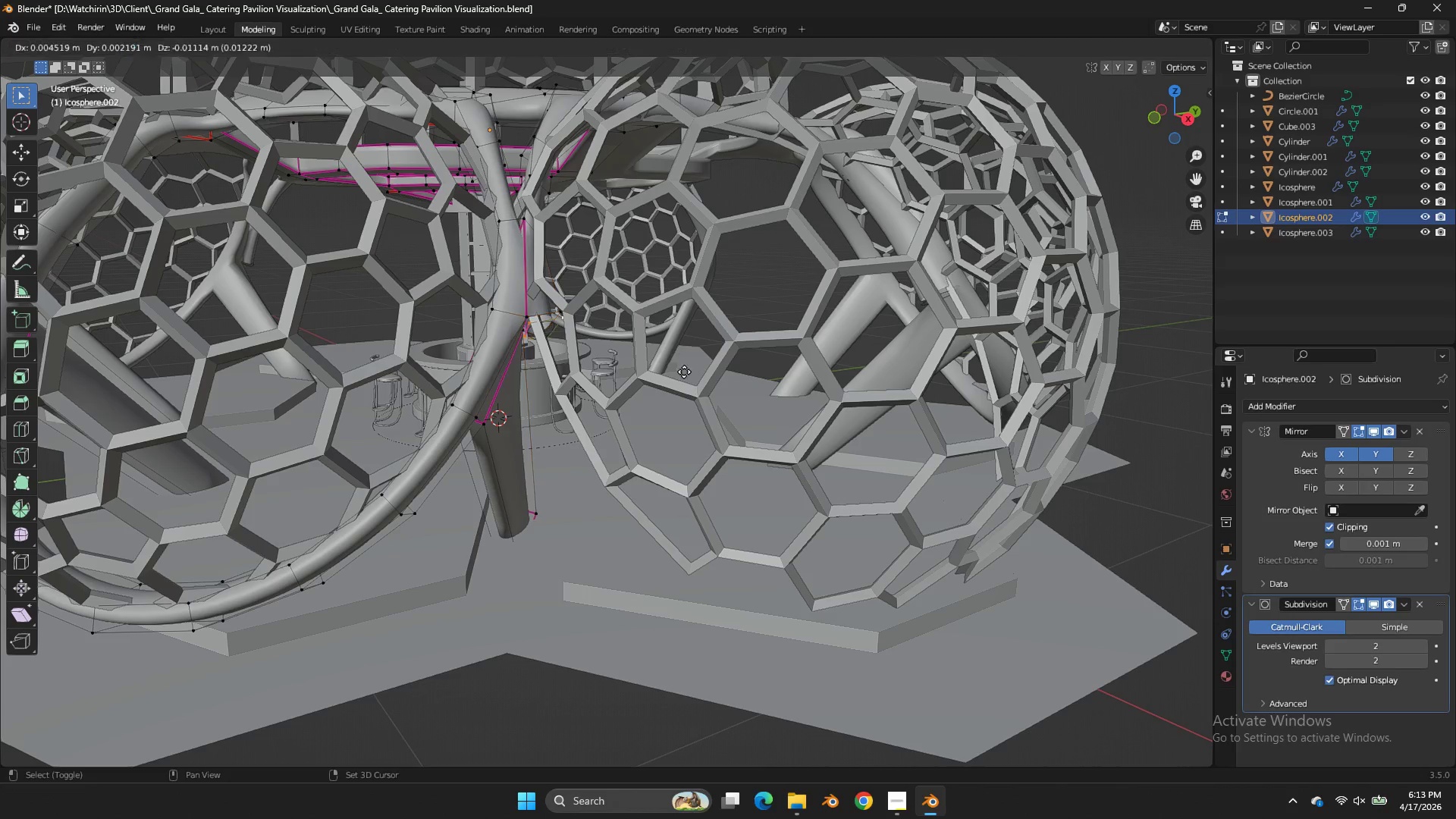 
key(Shift+D)
 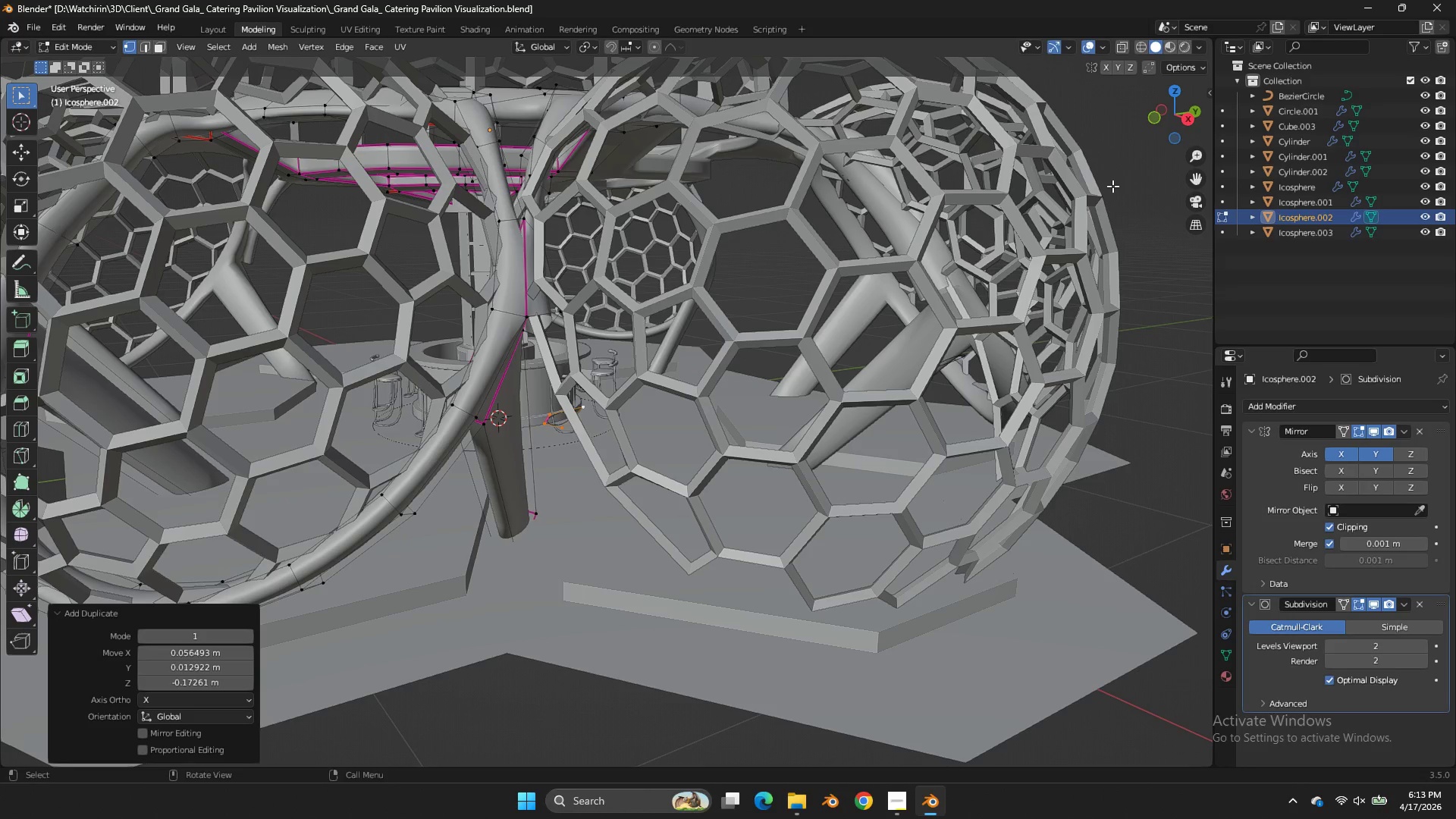 
left_click_drag(start_coordinate=[1174, 134], to_coordinate=[1179, 133])
 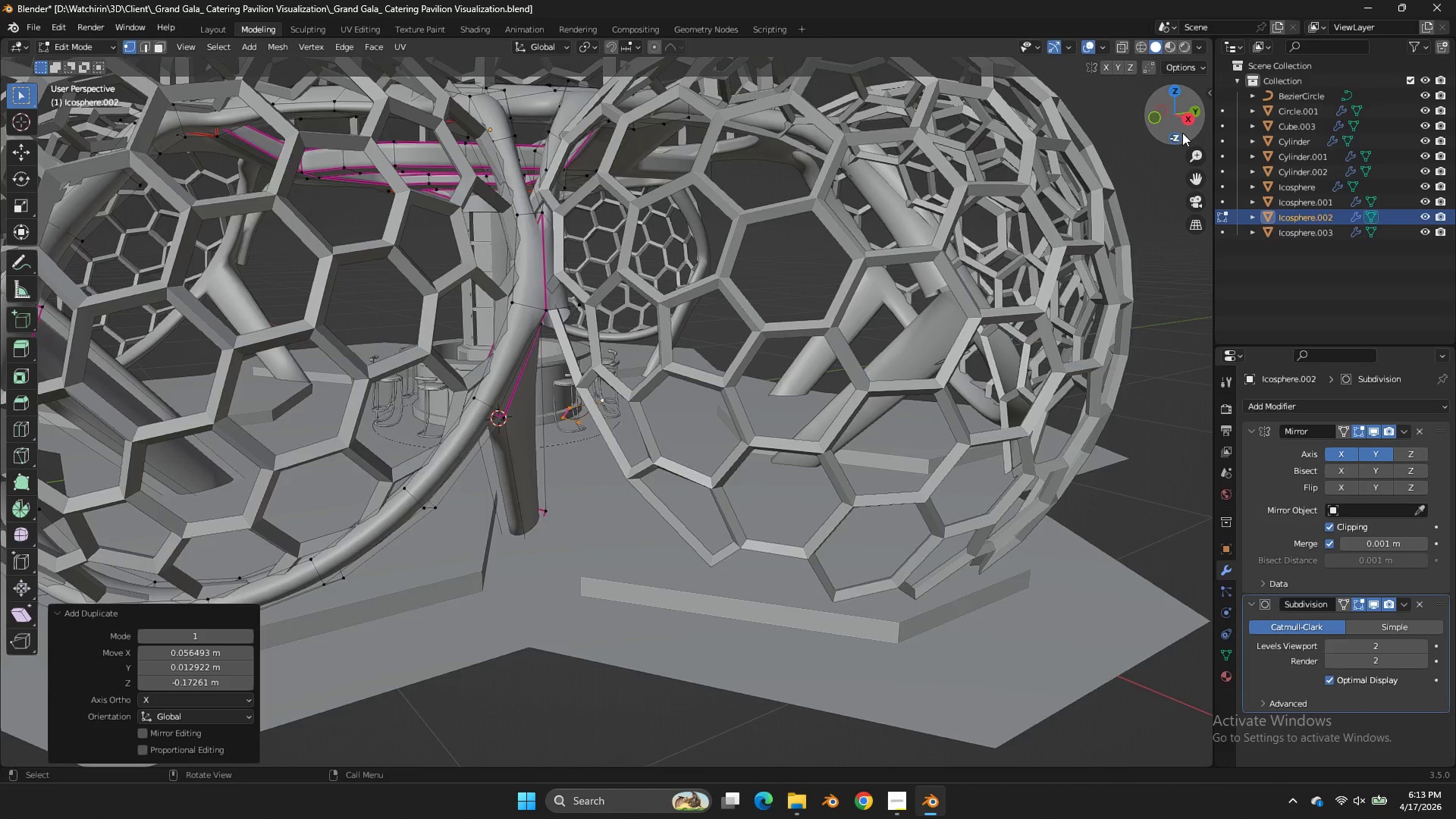 
left_click_drag(start_coordinate=[1178, 133], to_coordinate=[1210, 124])
 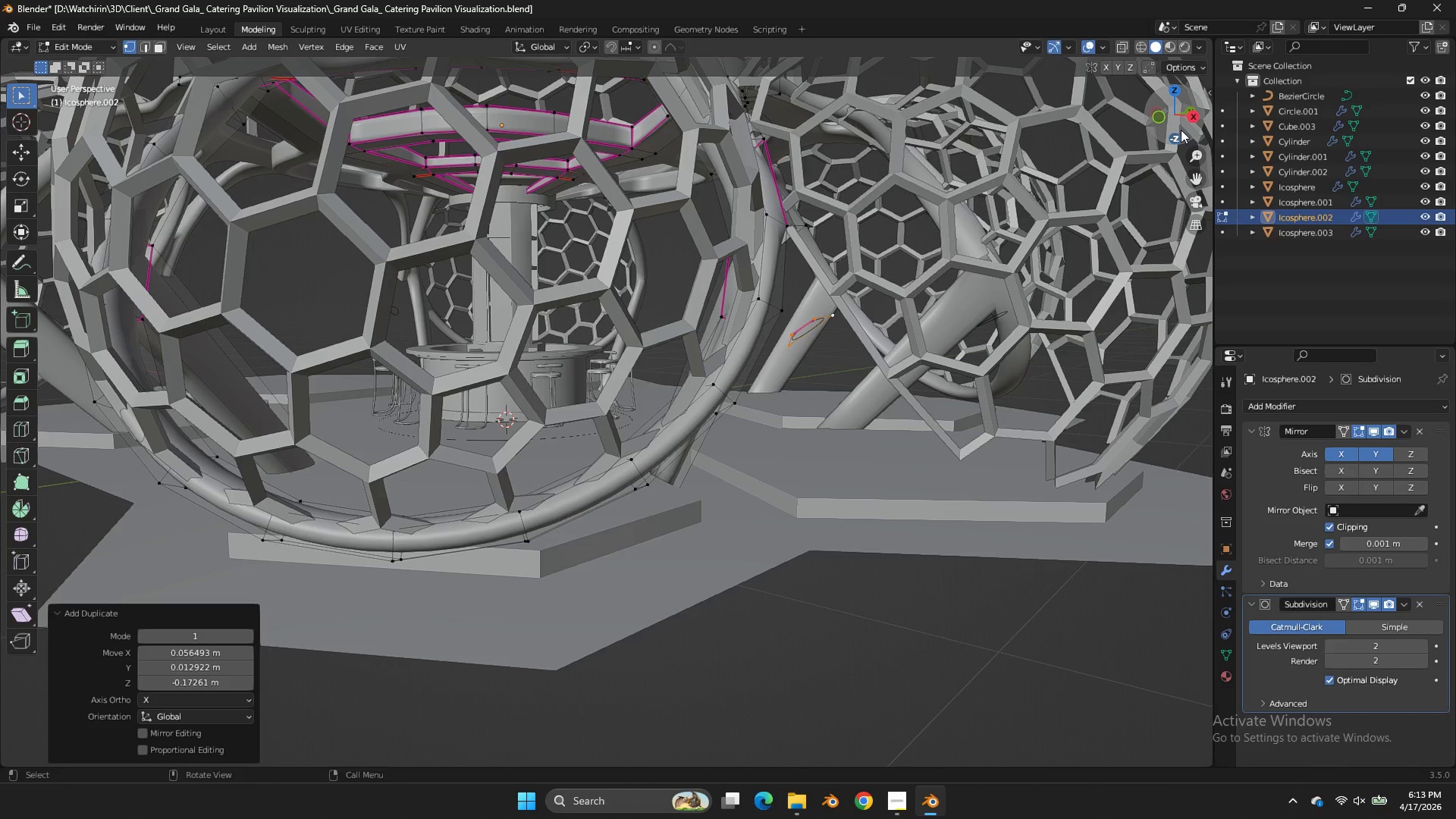 
left_click_drag(start_coordinate=[1181, 130], to_coordinate=[1185, 130])
 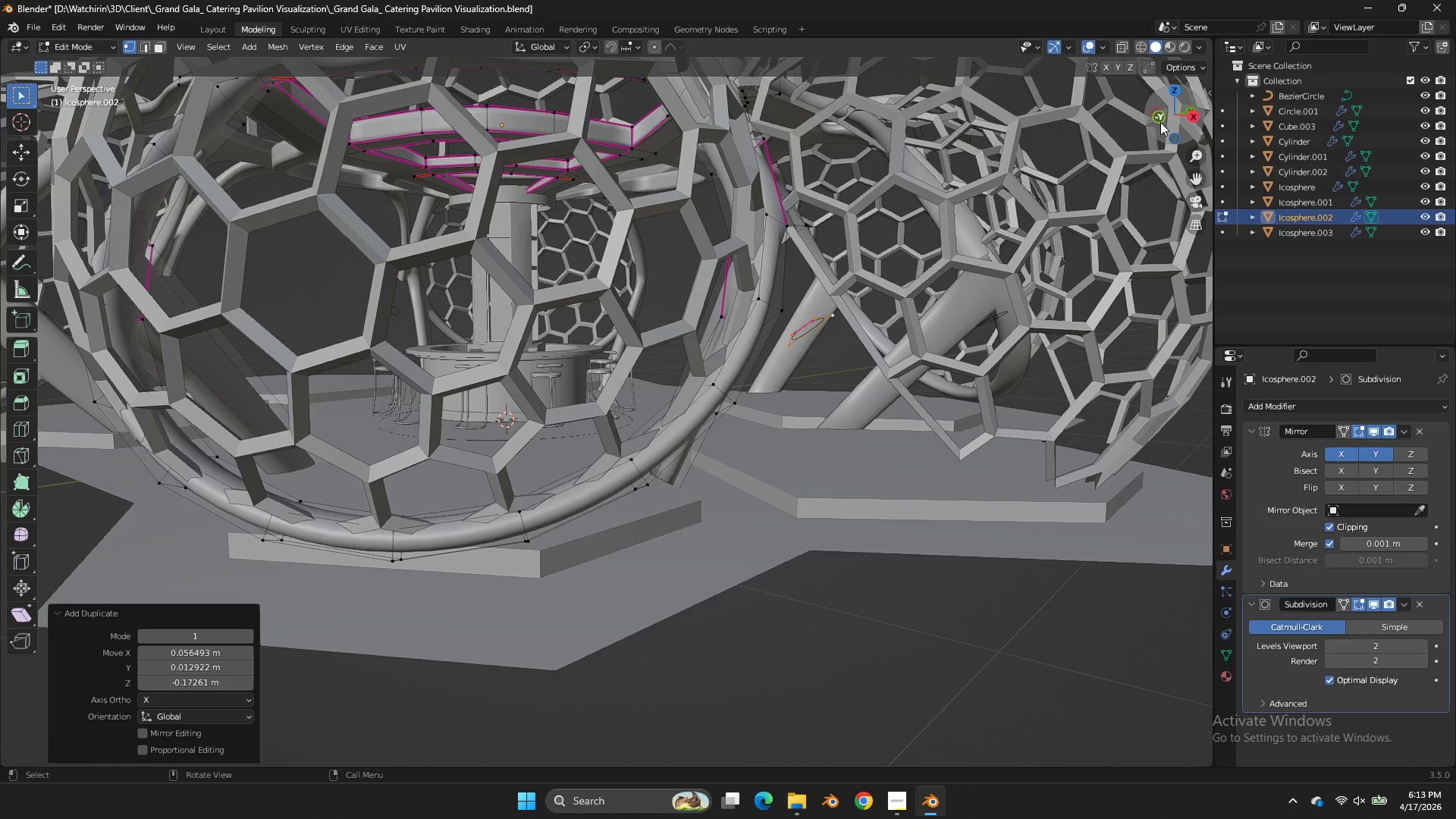 
left_click([1160, 122])
 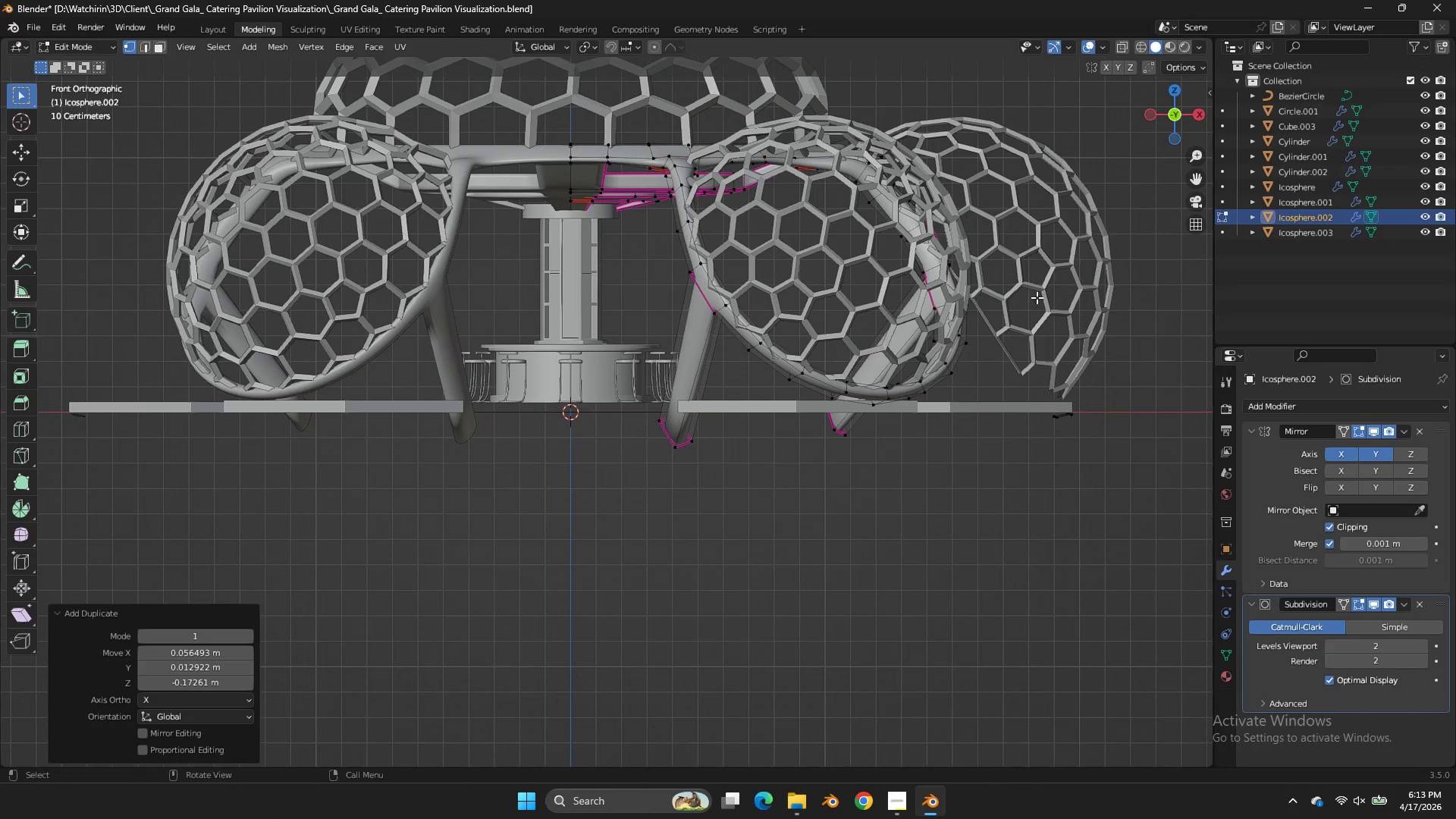 
key(G)
 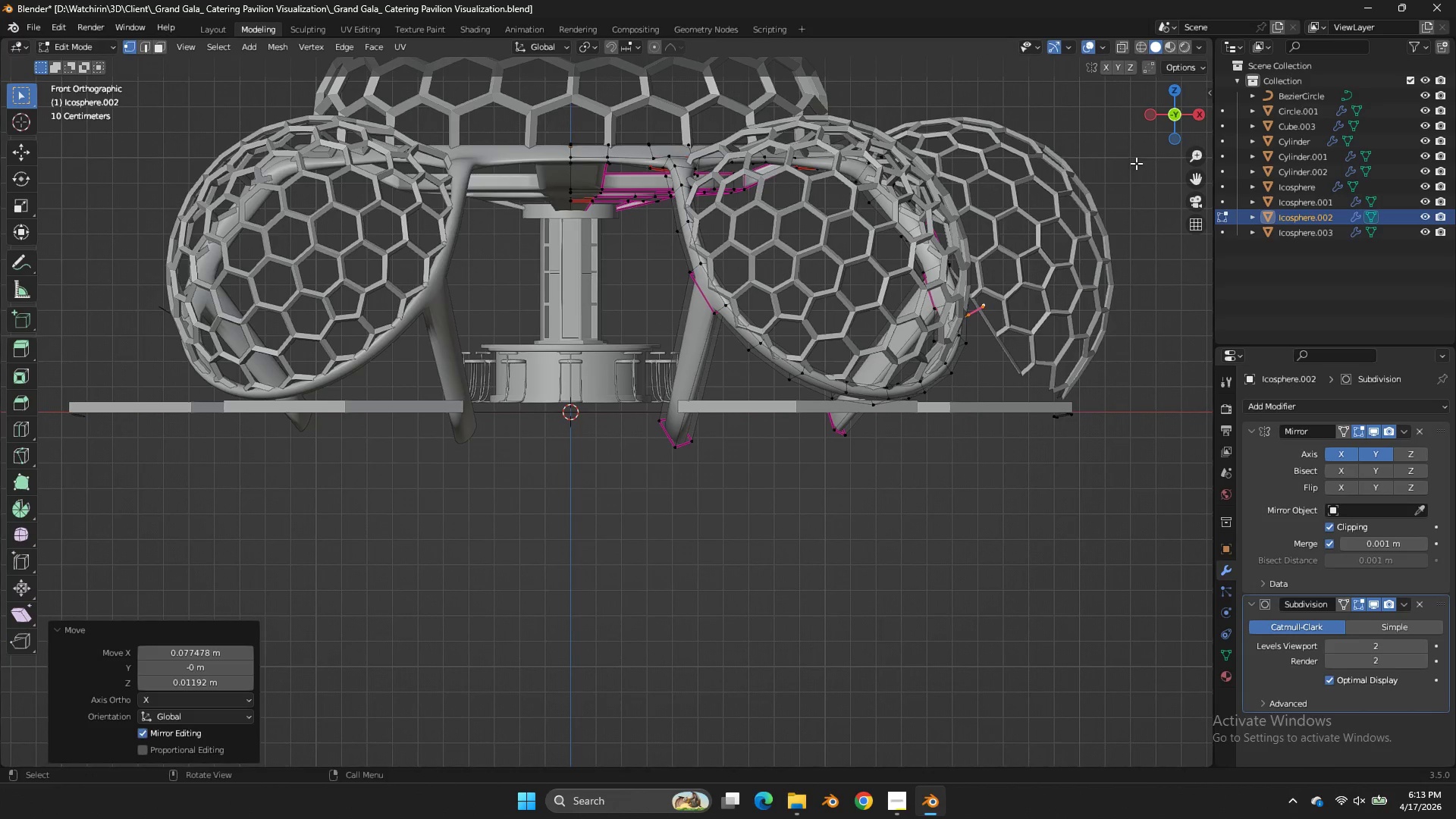 
left_click_drag(start_coordinate=[1169, 126], to_coordinate=[1063, 146])
 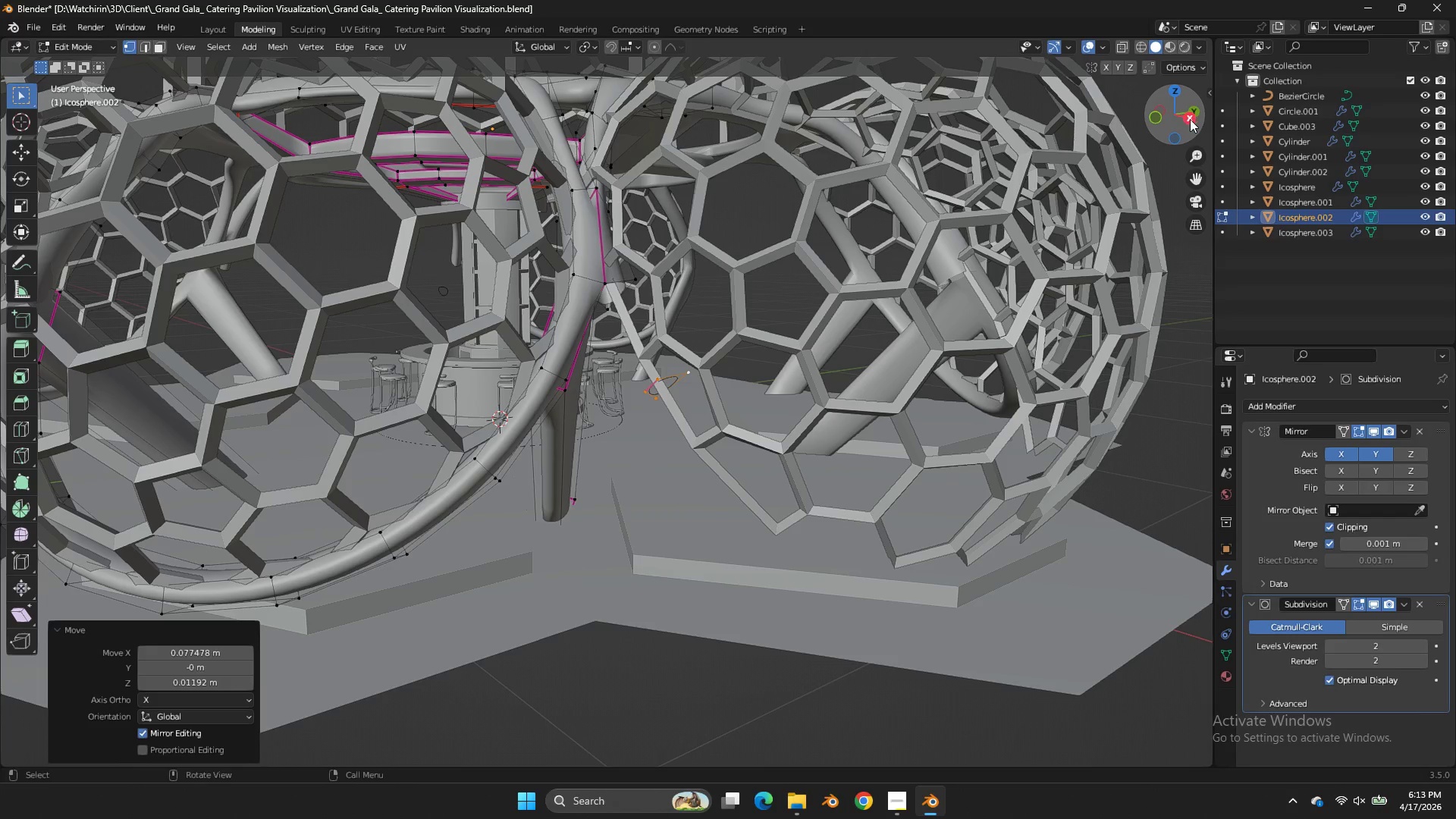 
left_click([1190, 119])
 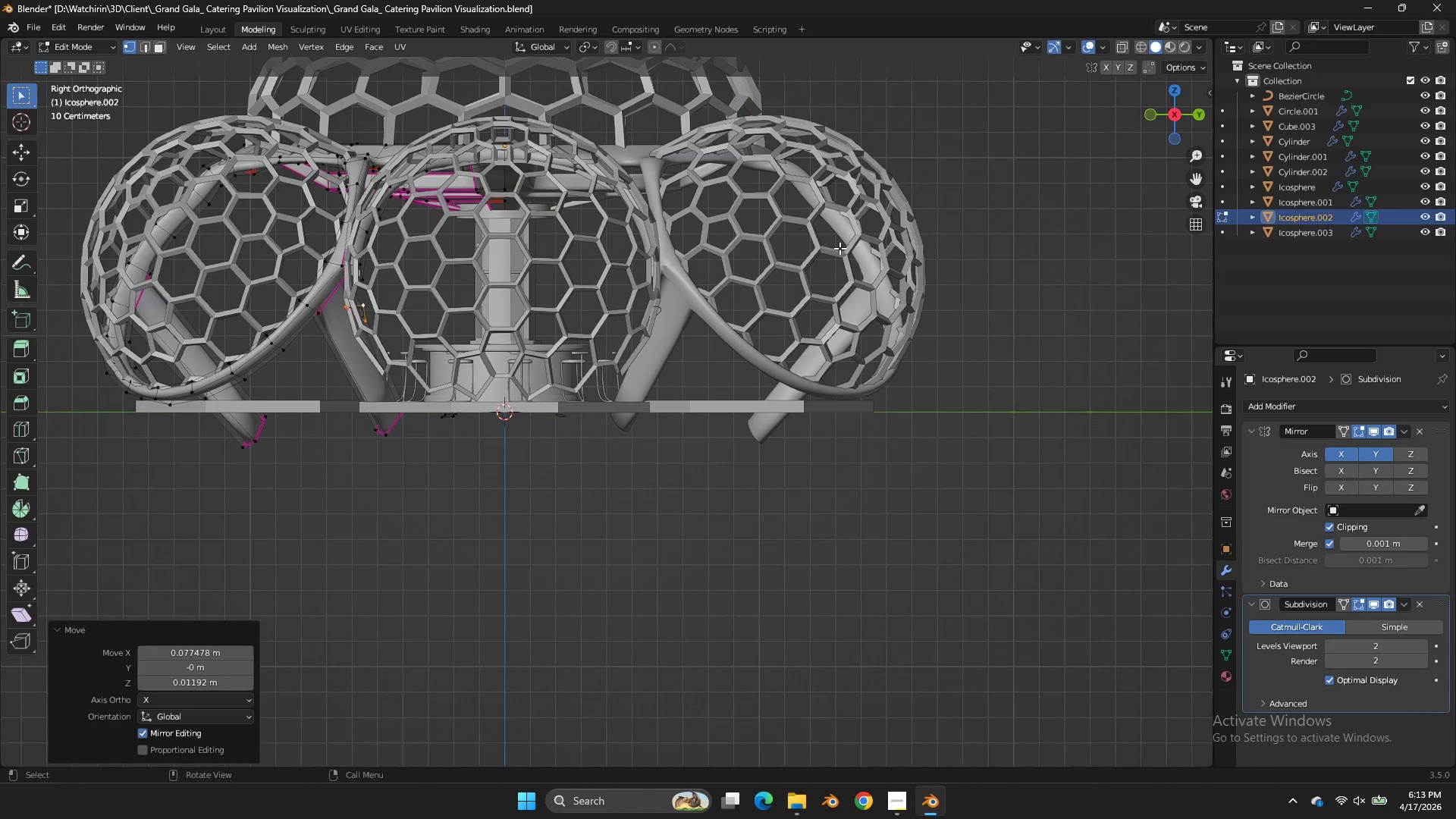 
type(Dr)
 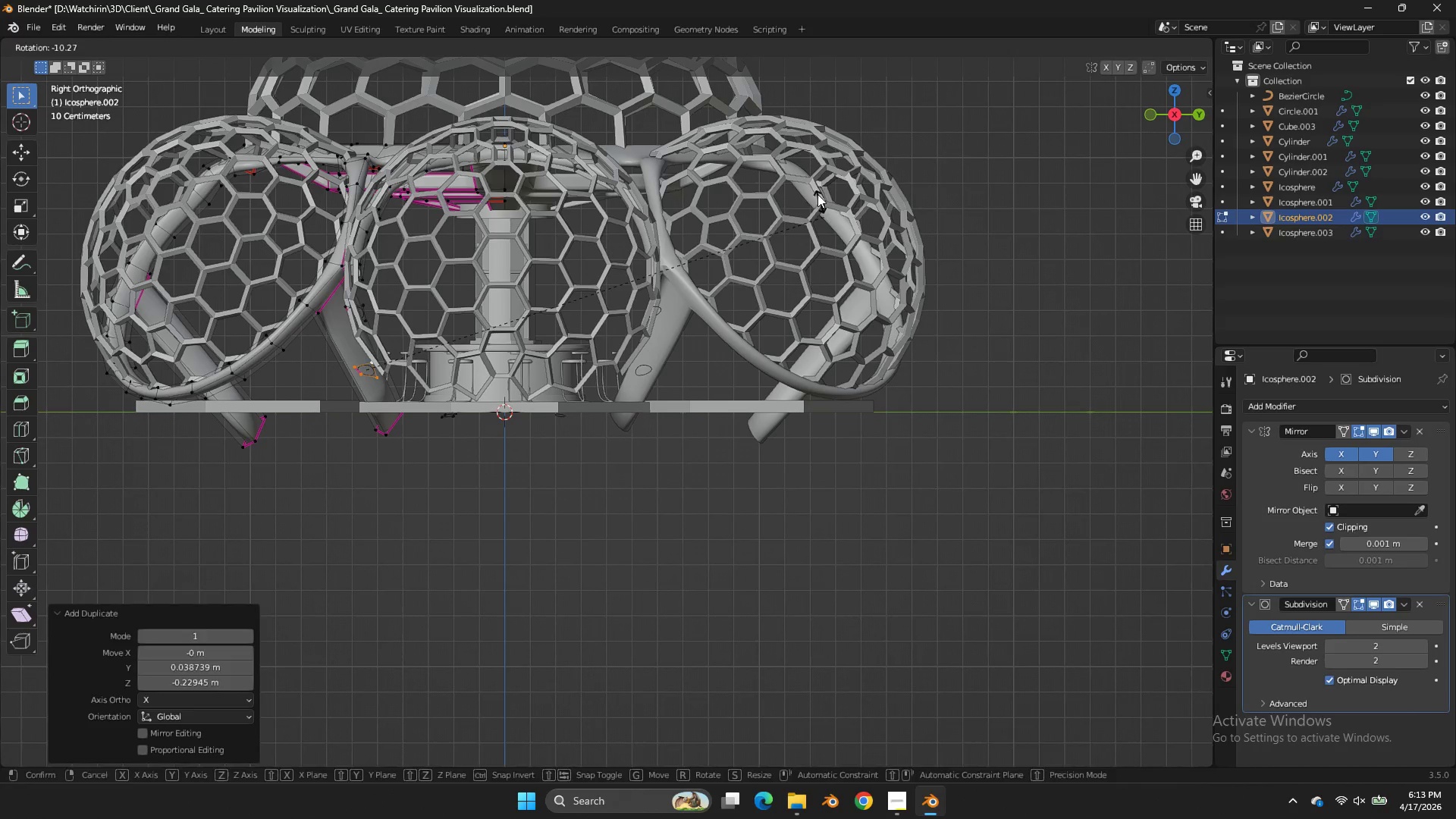 
left_click([816, 190])
 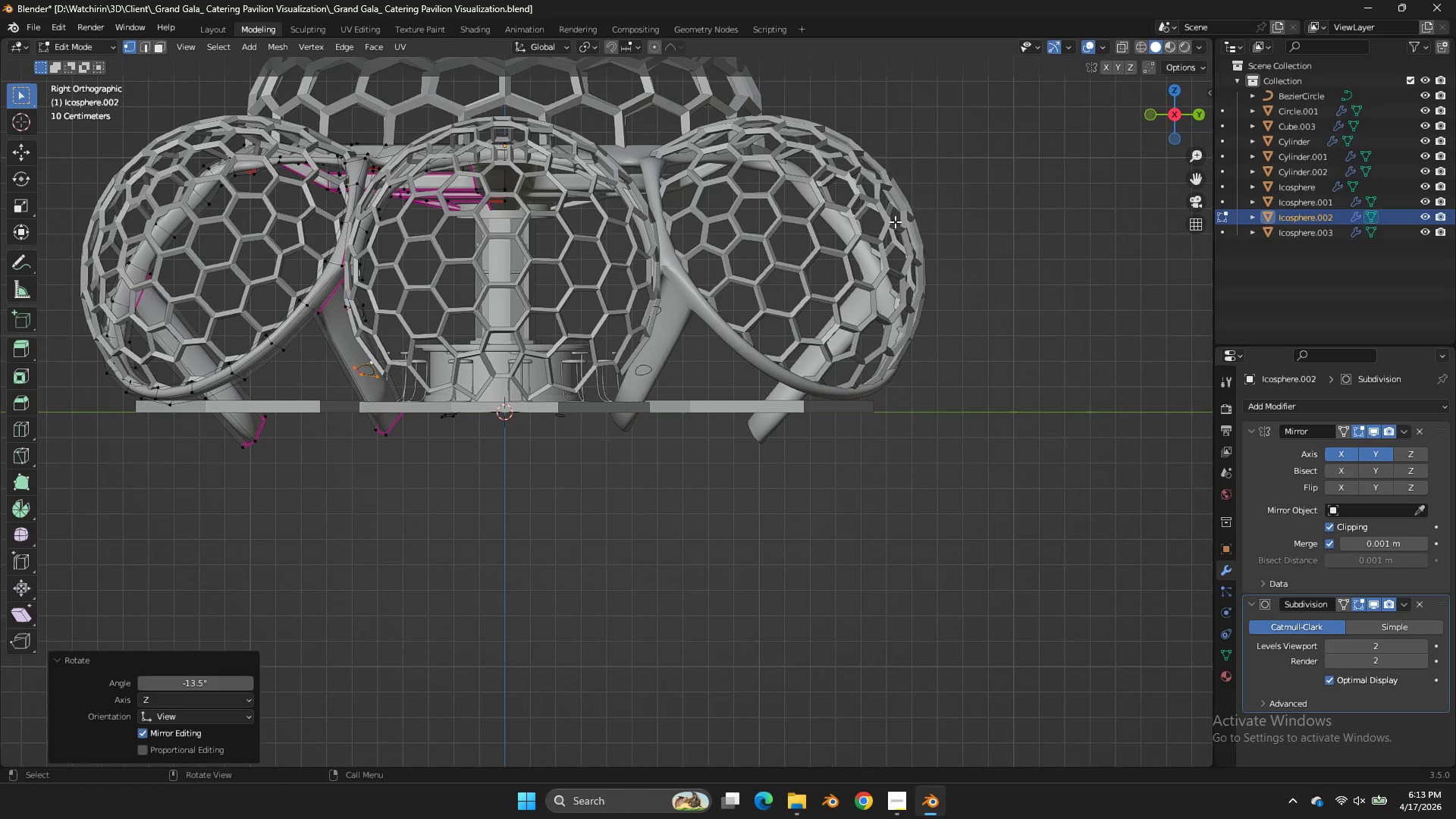 
key(Control+Z)
 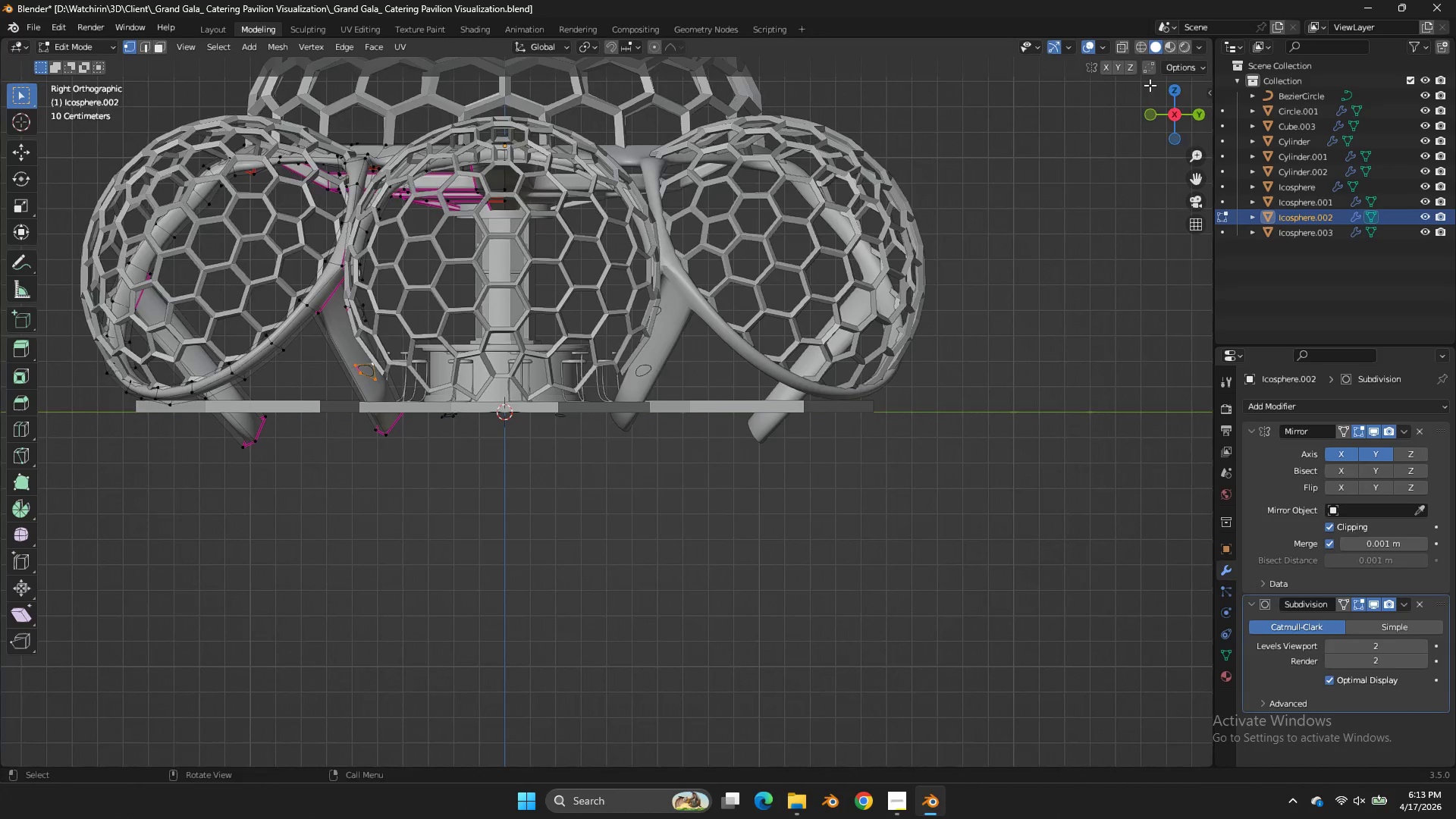 
left_click_drag(start_coordinate=[1163, 112], to_coordinate=[1205, 143])
 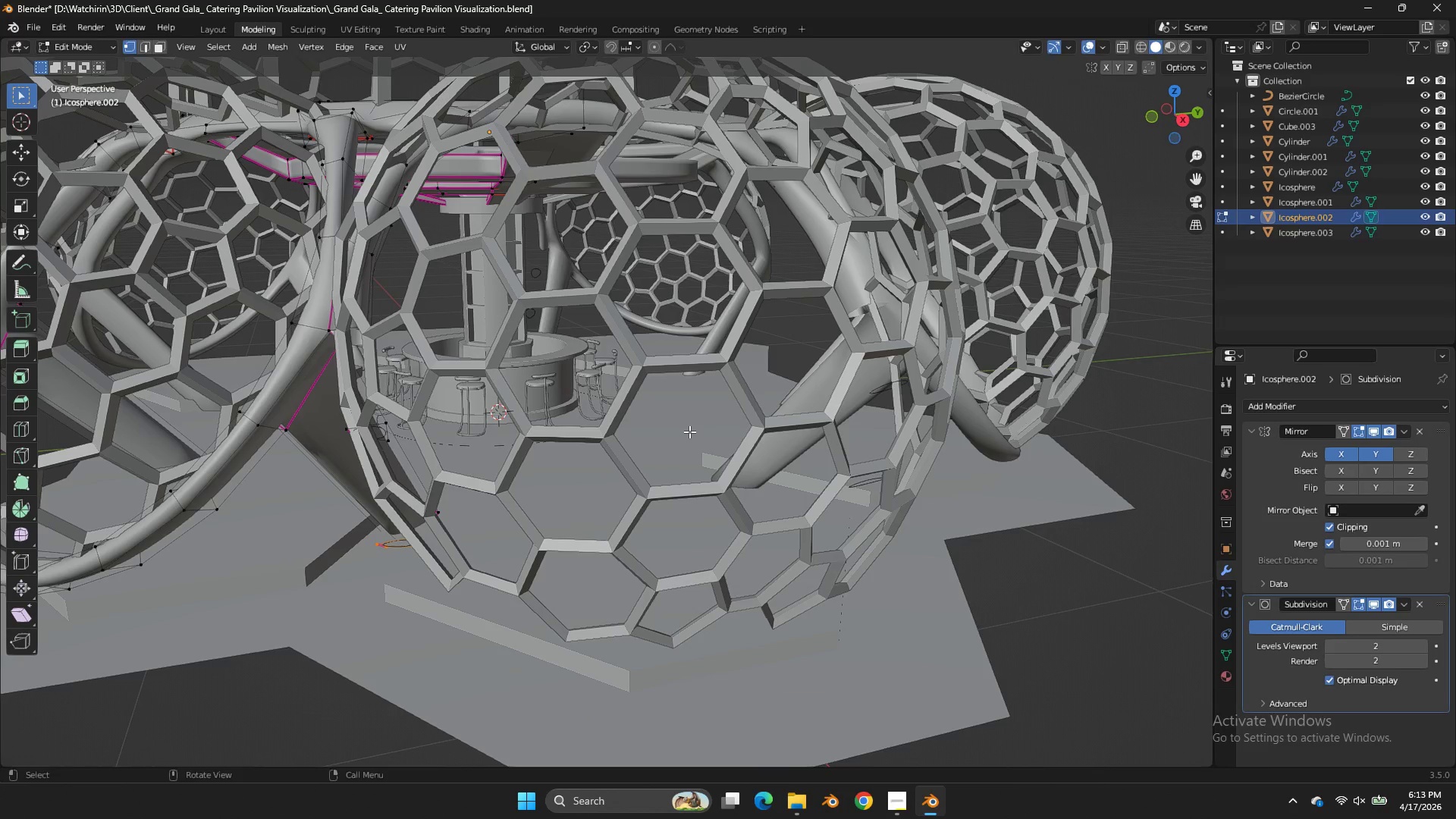 
type(ggz)
 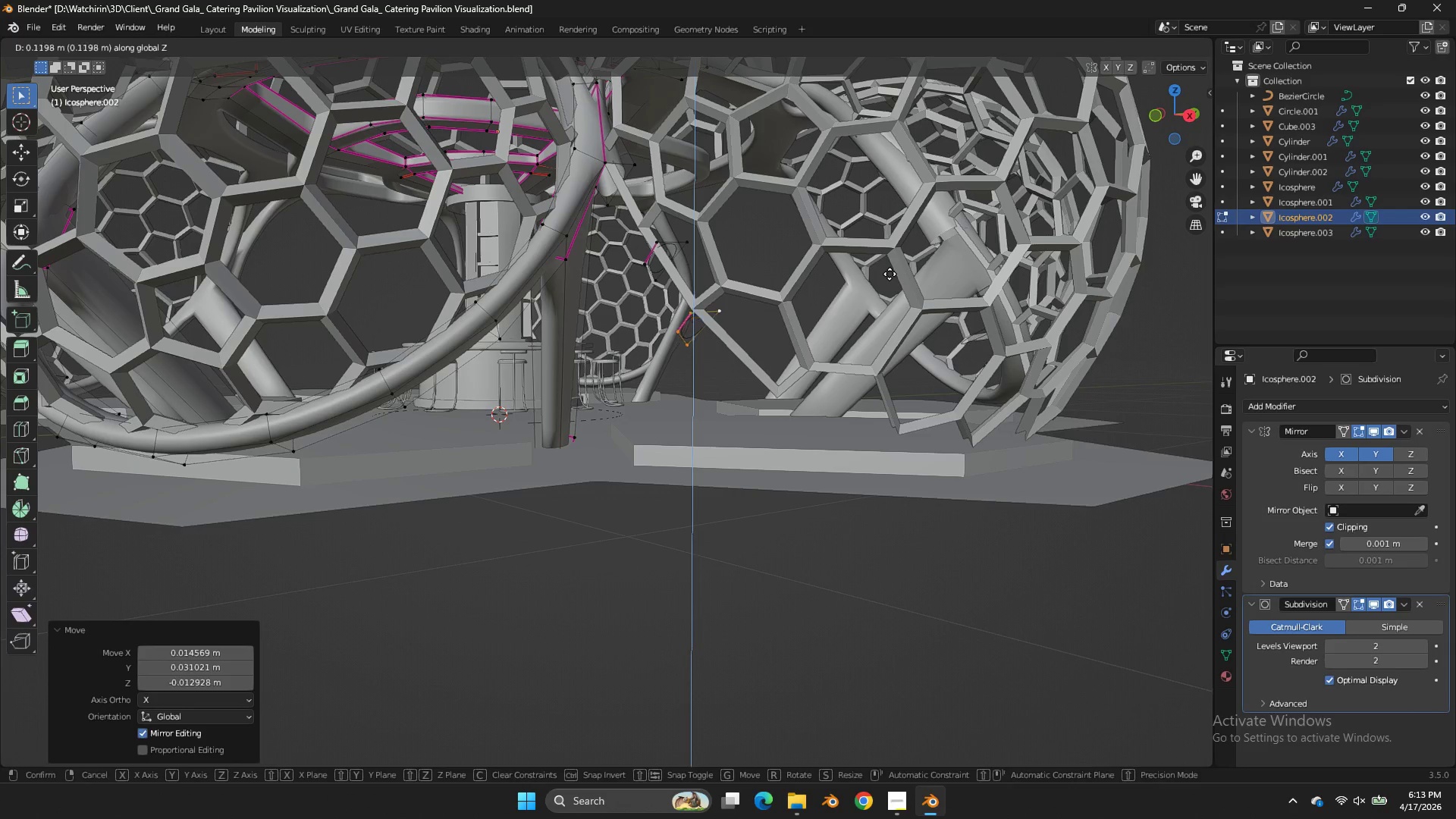 
left_click_drag(start_coordinate=[1170, 127], to_coordinate=[1209, 105])
 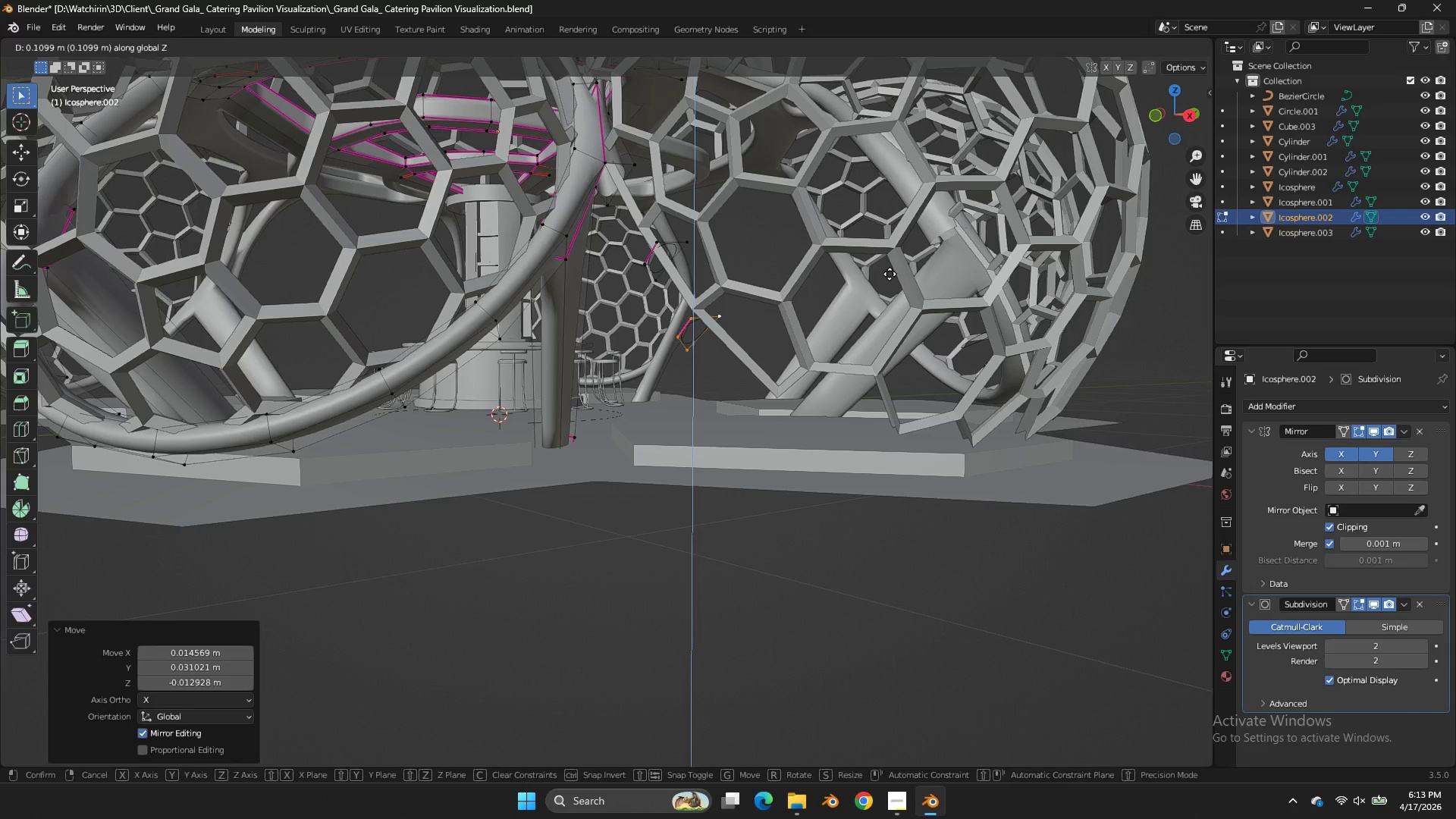 
left_click([890, 274])
 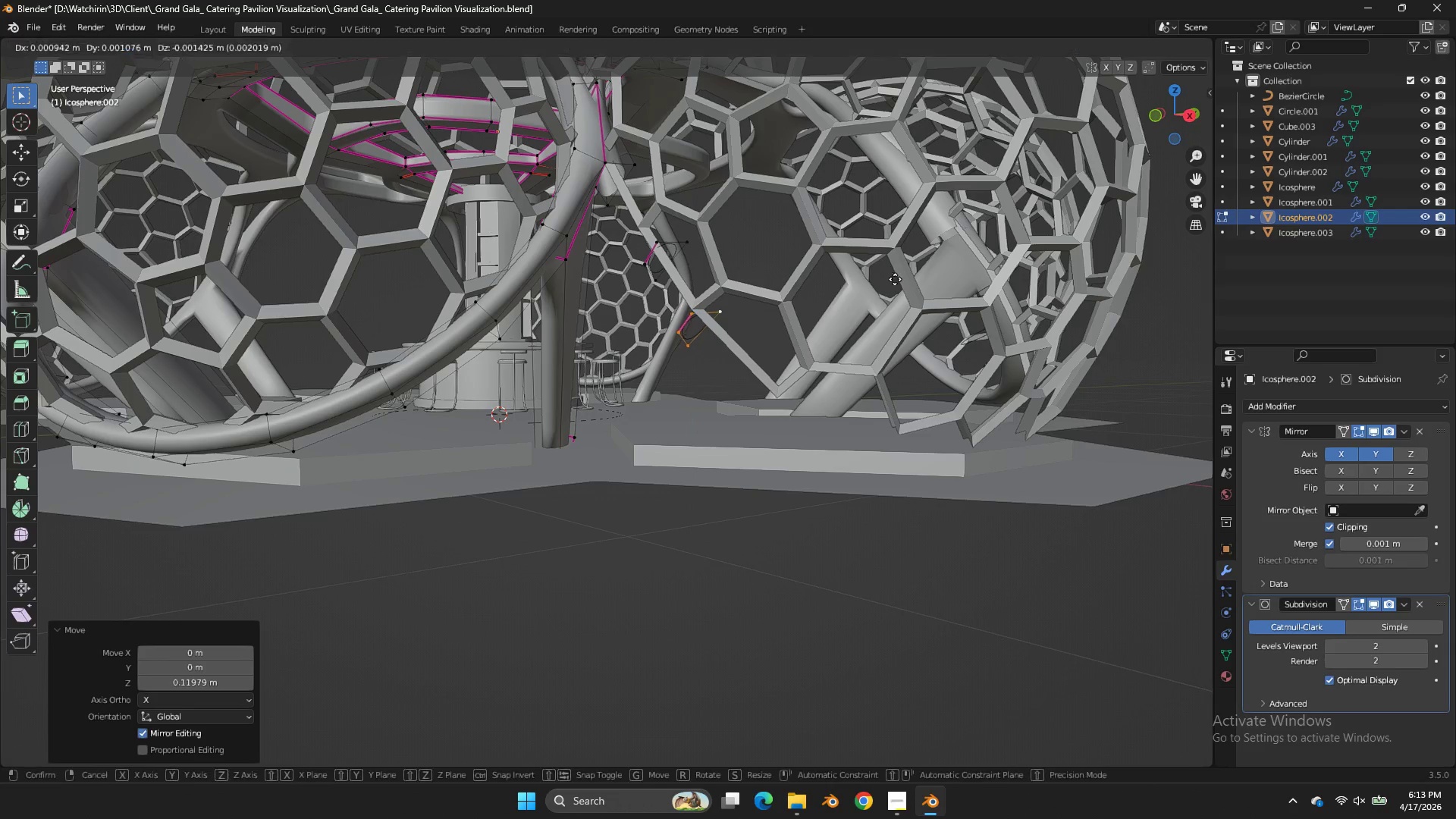 
type(ggzgxy)
 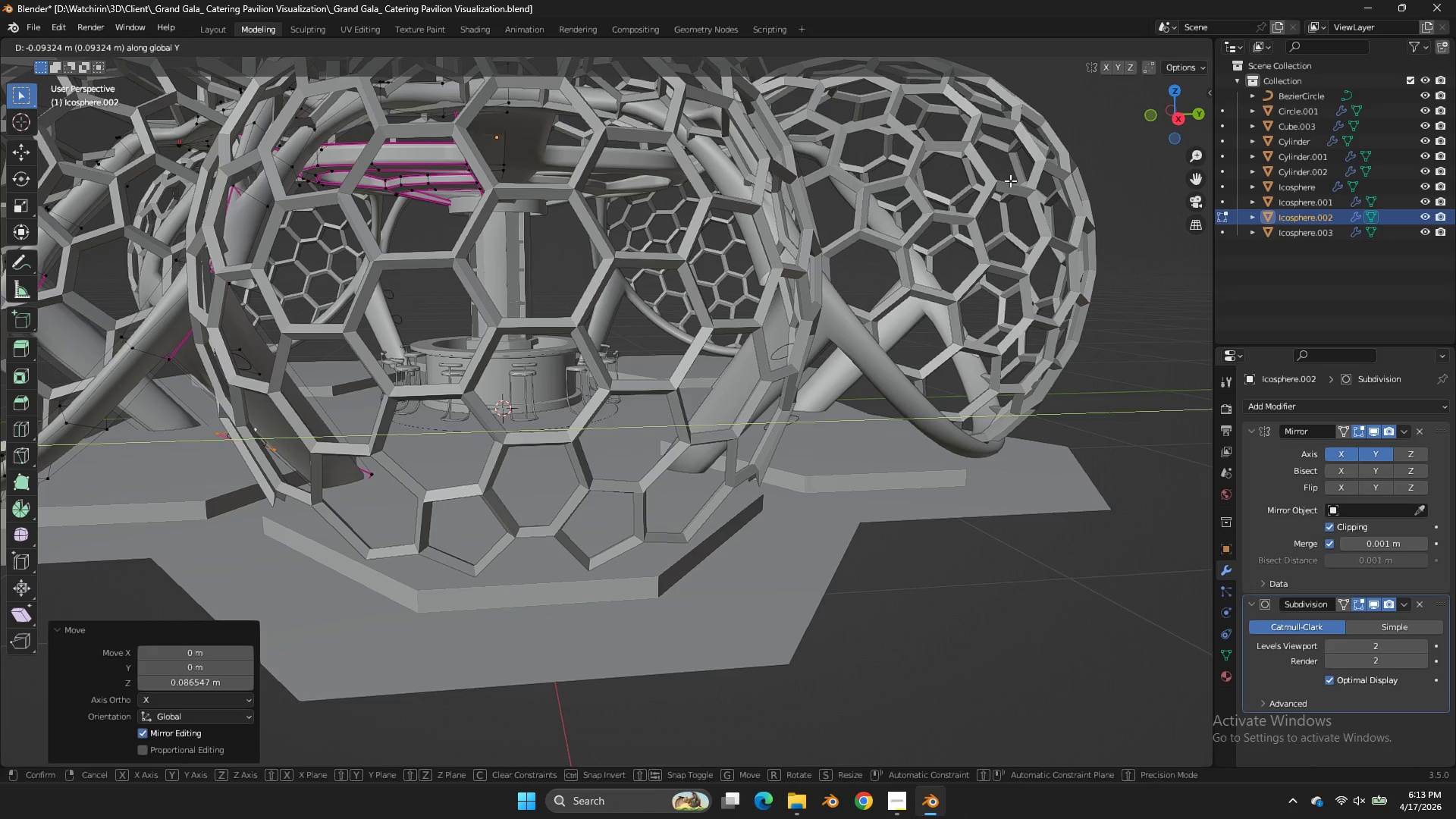 
left_click_drag(start_coordinate=[1167, 119], to_coordinate=[1106, 135])
 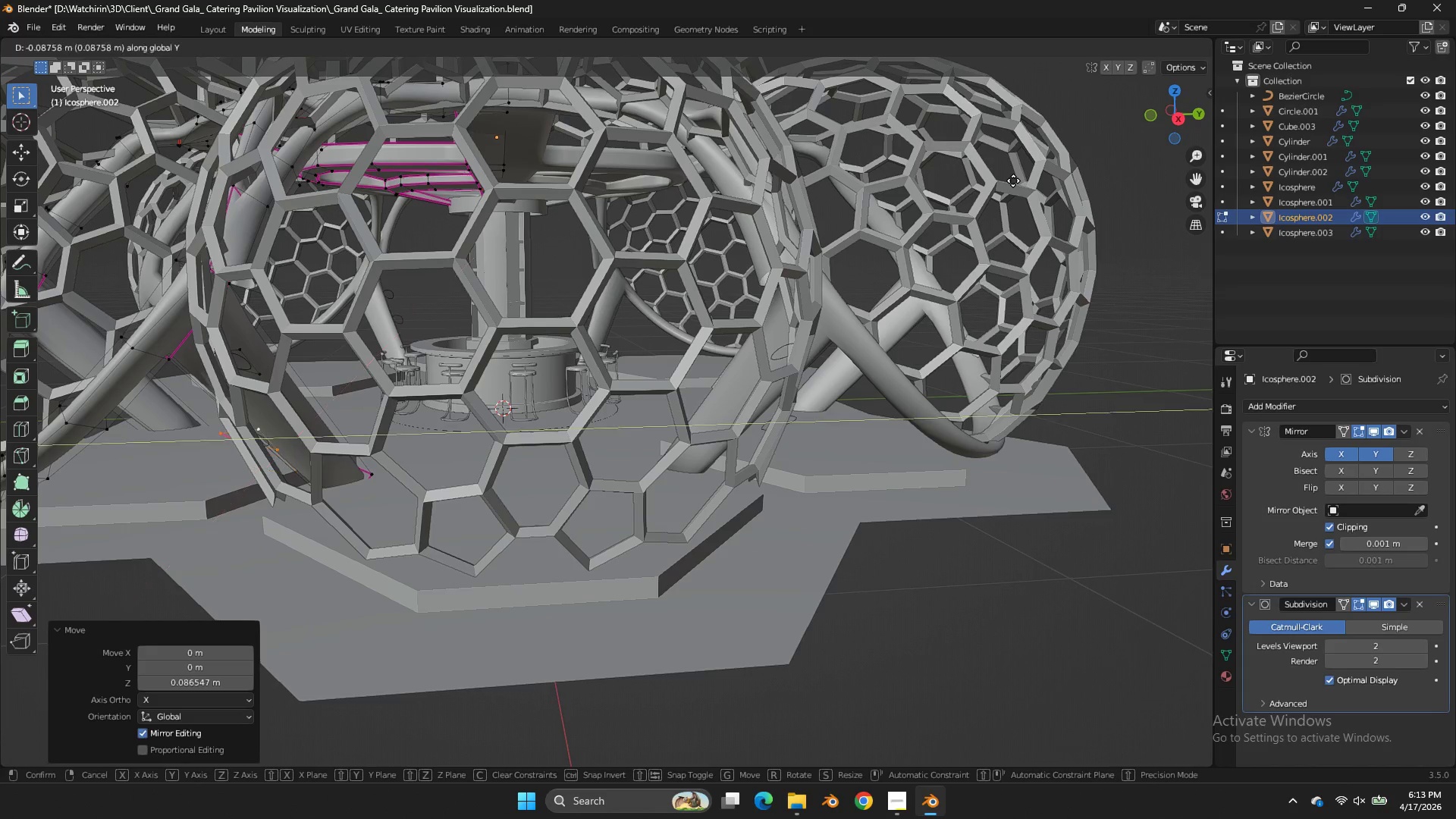 
left_click([1010, 180])
 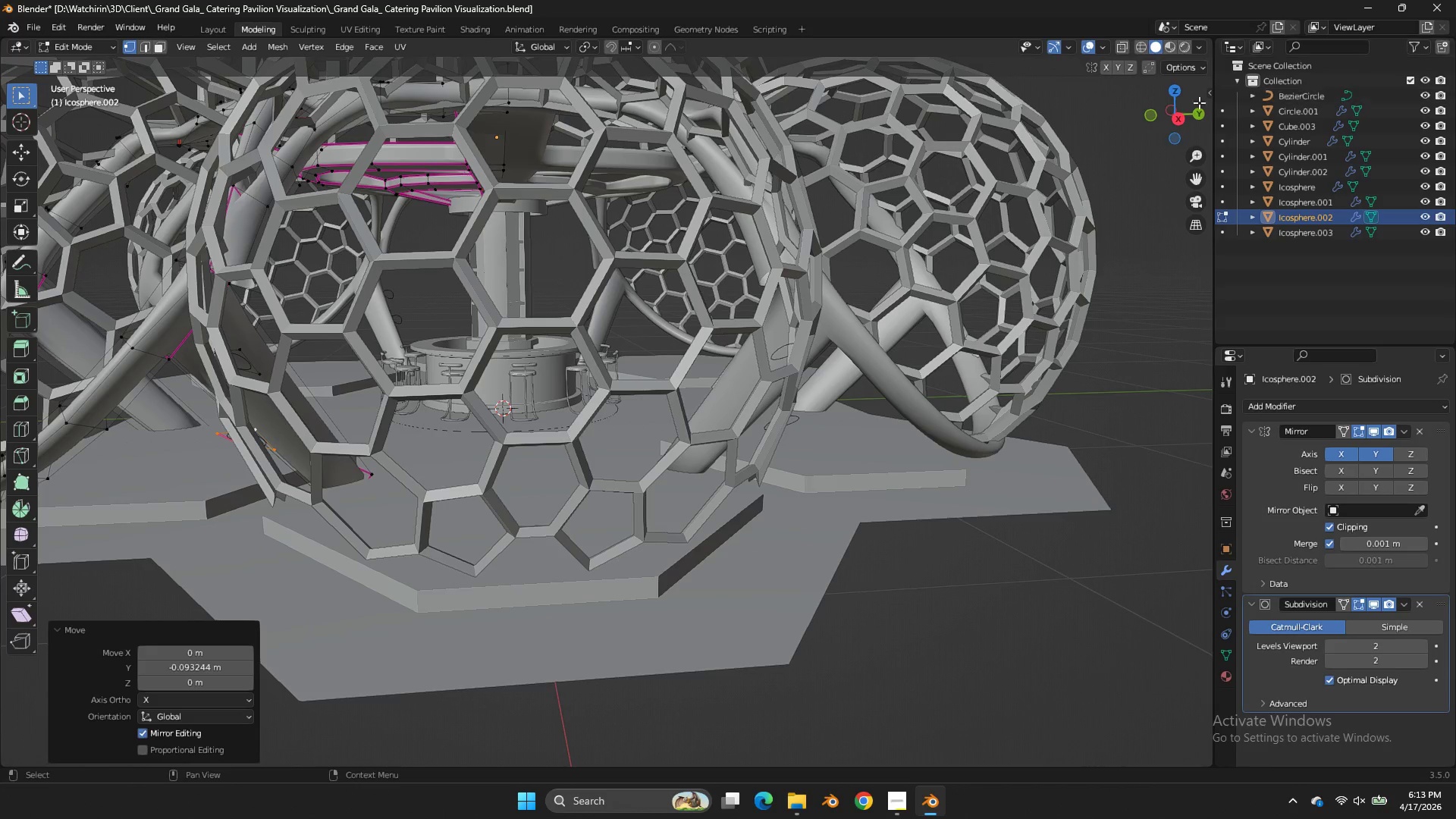 
left_click_drag(start_coordinate=[1185, 109], to_coordinate=[1199, 114])
 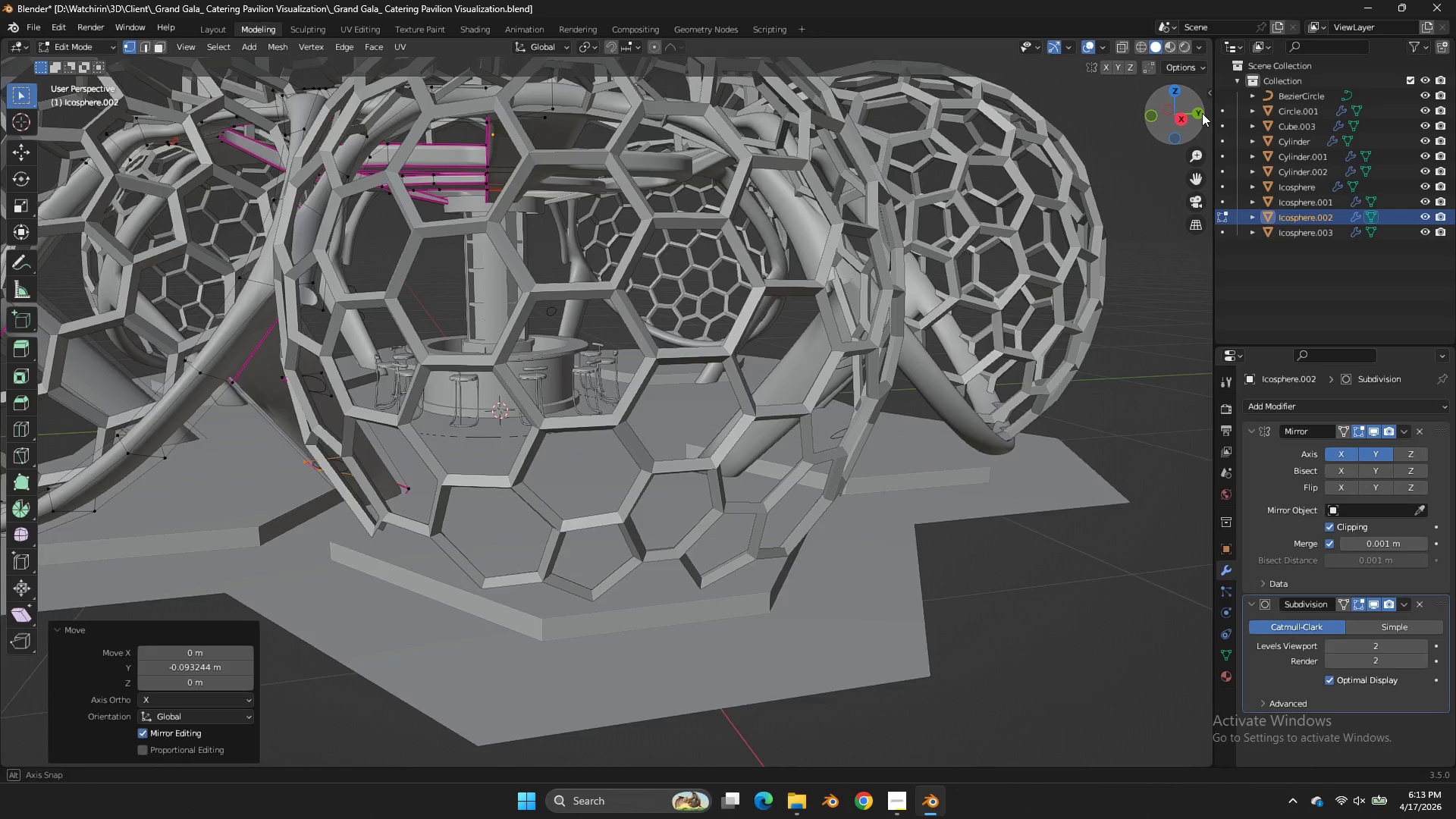 
left_click_drag(start_coordinate=[1191, 111], to_coordinate=[14, 119])
 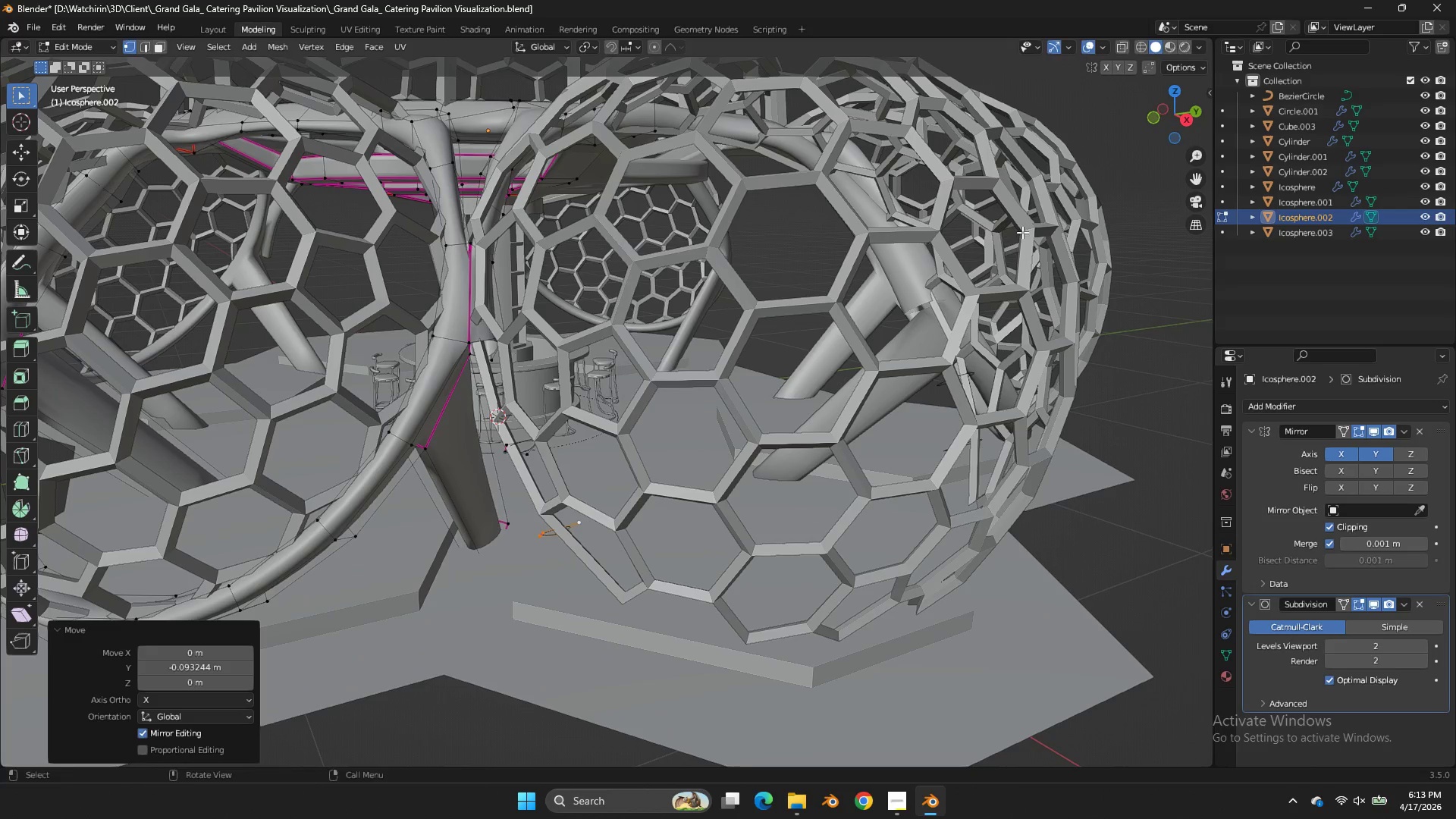 
key(G)
 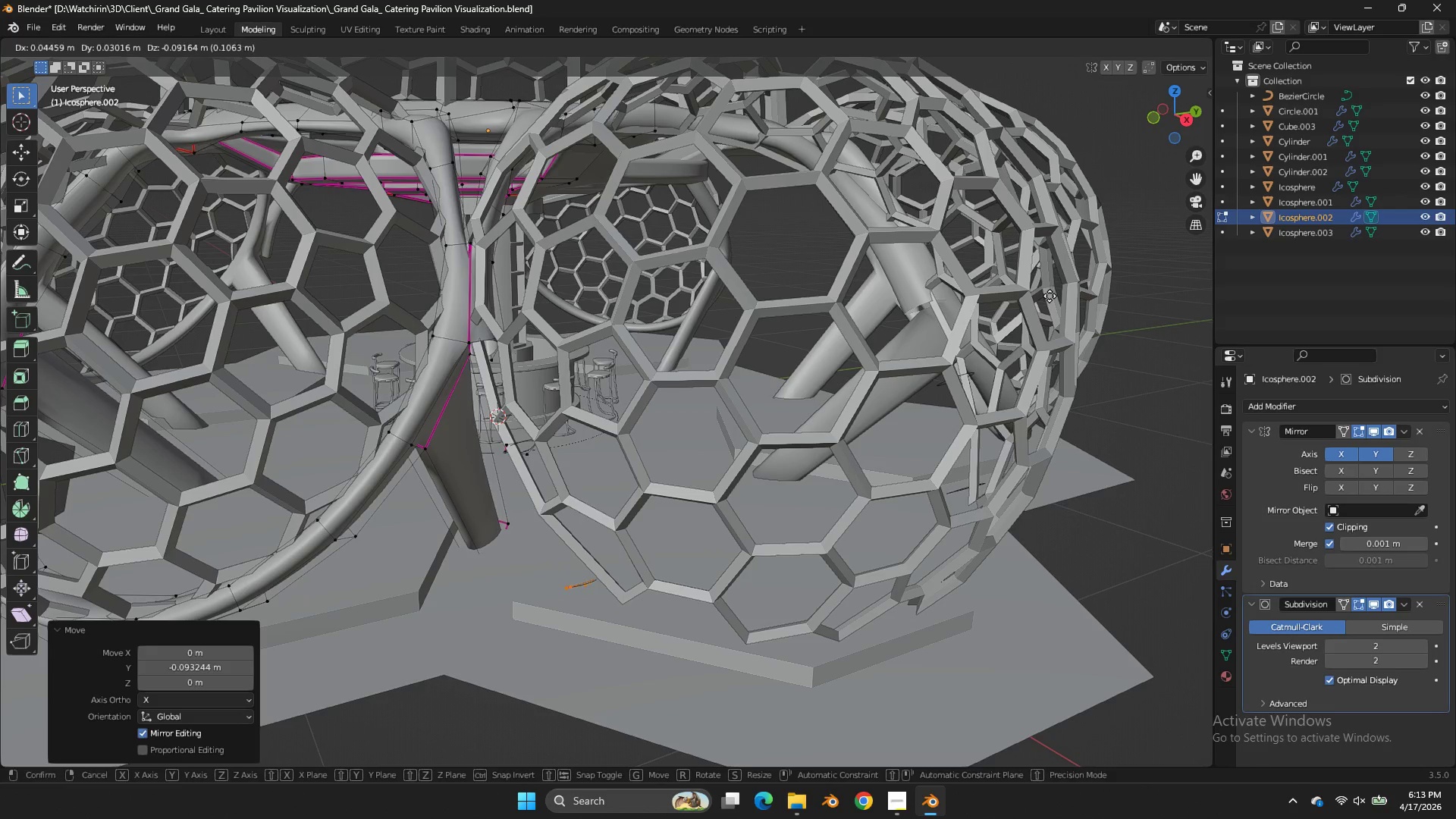 
left_click_drag(start_coordinate=[1054, 303], to_coordinate=[1061, 307])
 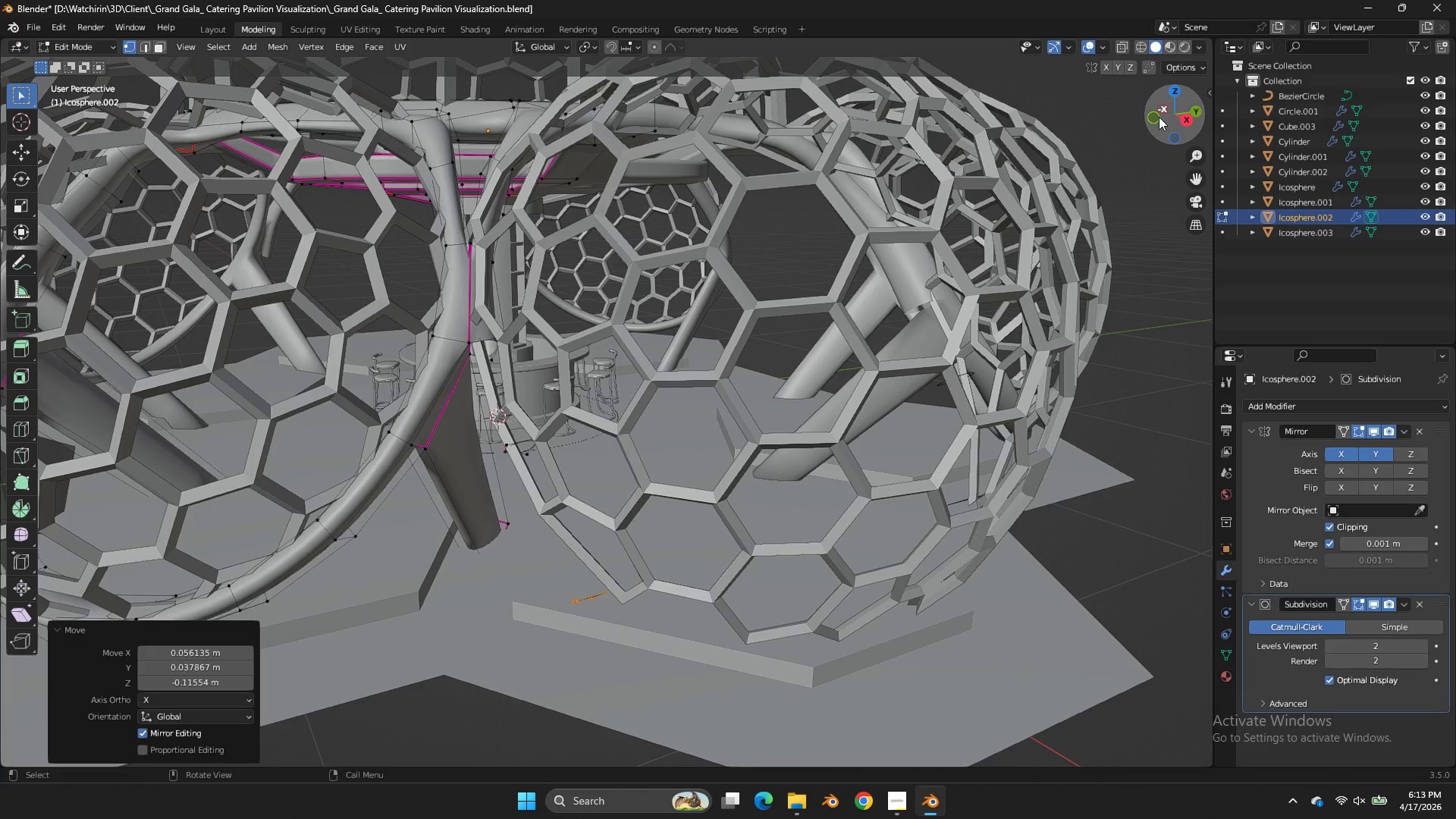 
left_click([1159, 121])
 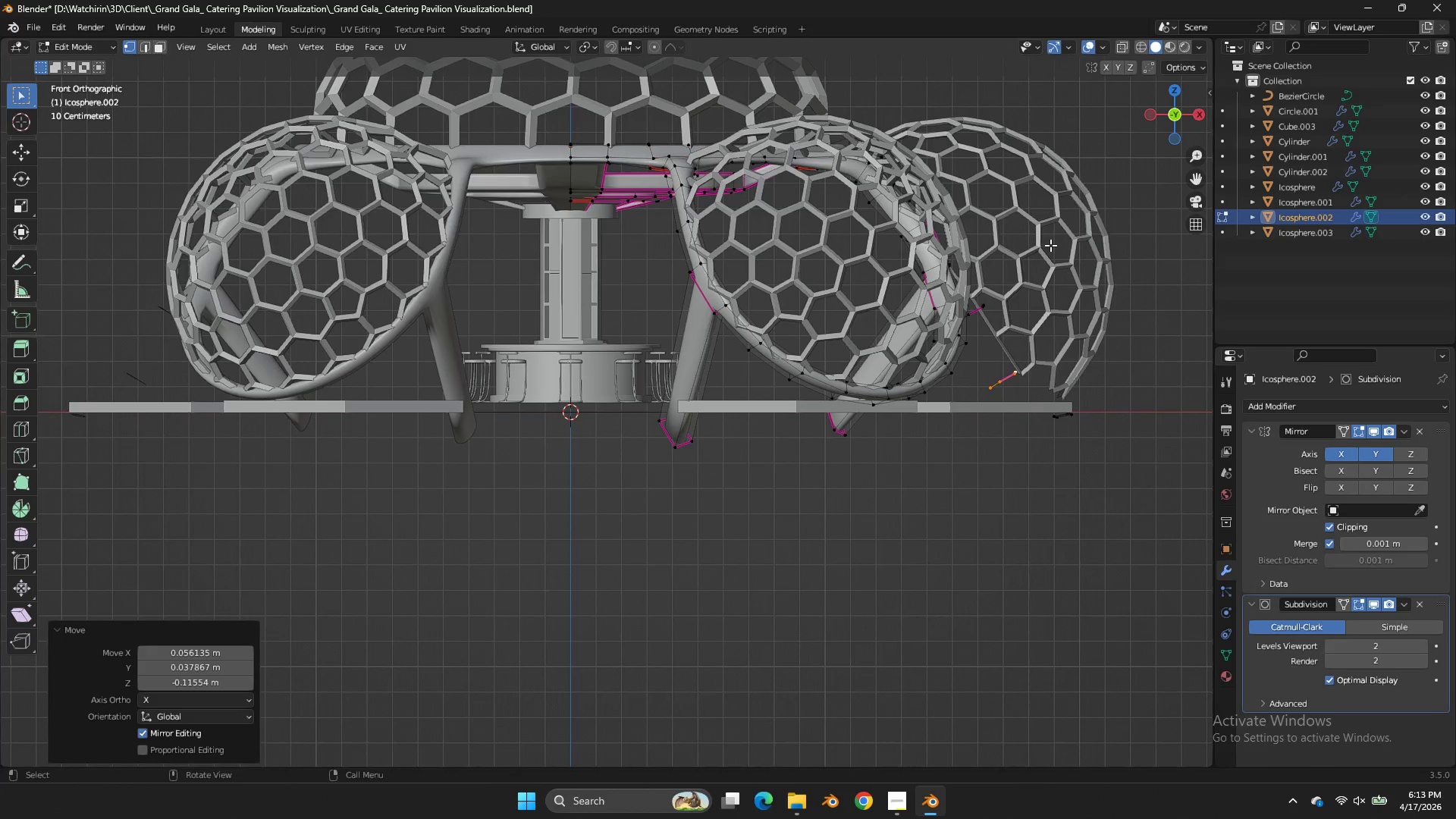 
key(G)
 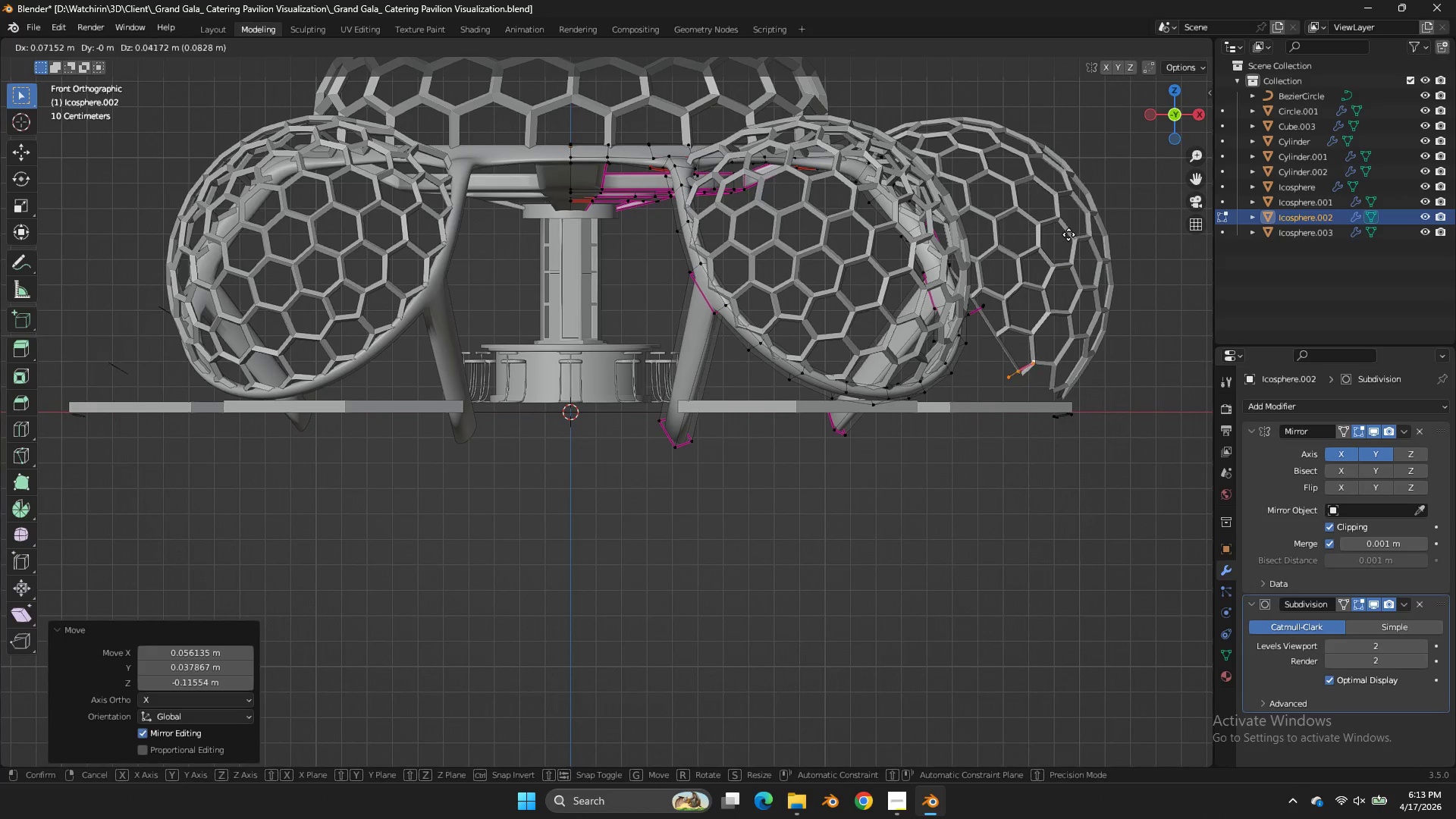 
left_click([1065, 234])
 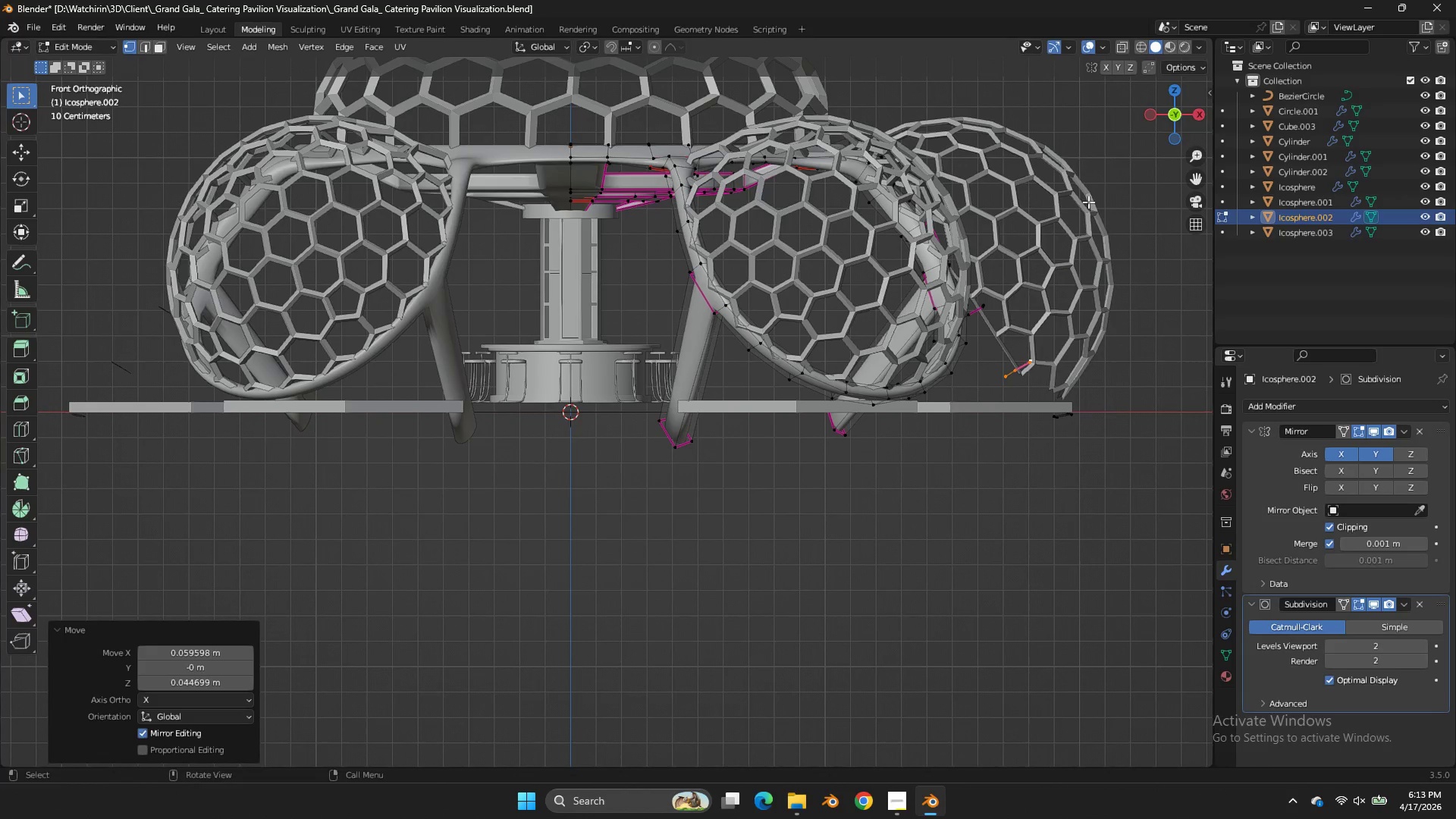 
key(Control+S)
 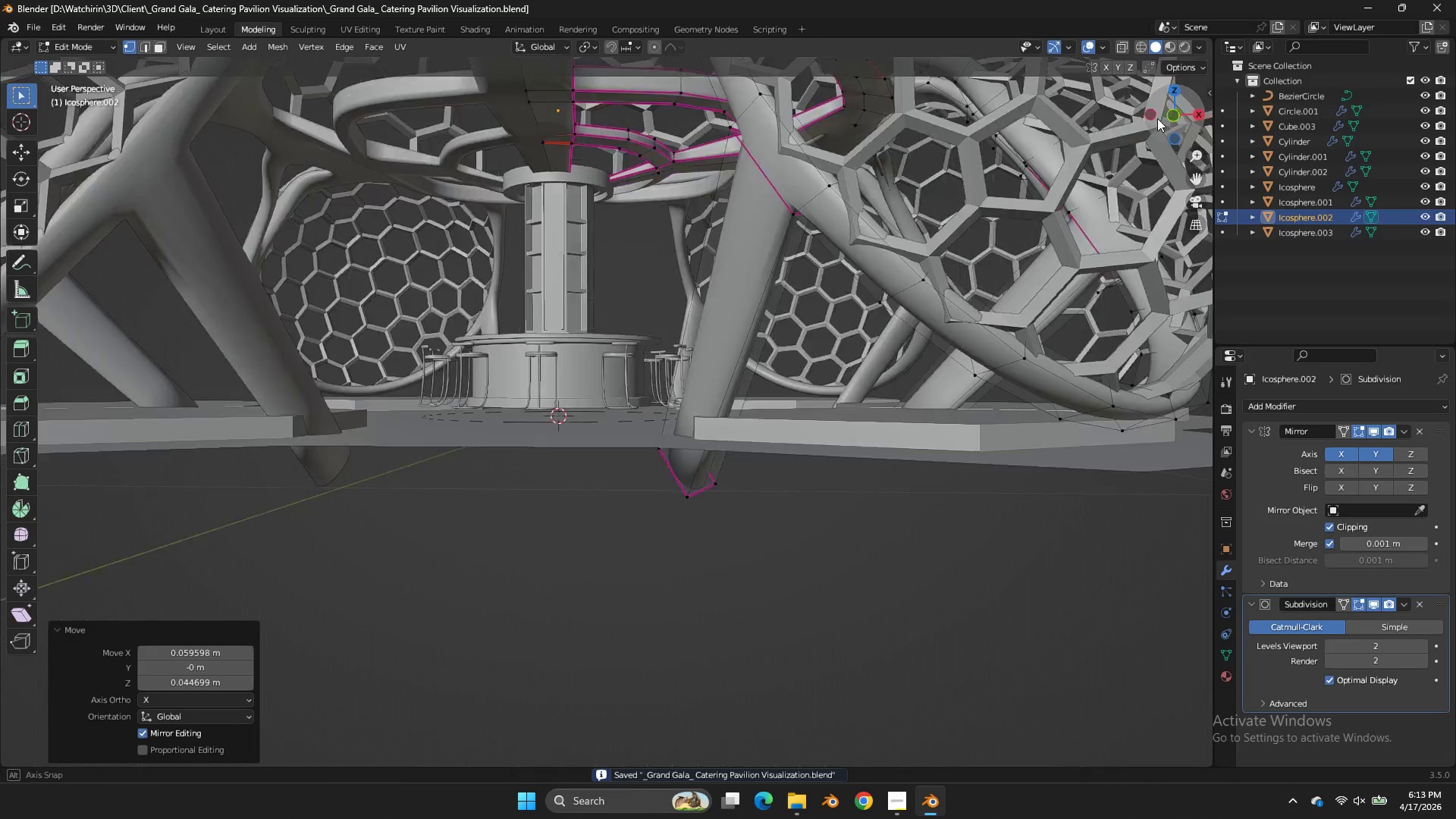 
left_click_drag(start_coordinate=[1175, 105], to_coordinate=[1032, 127])
 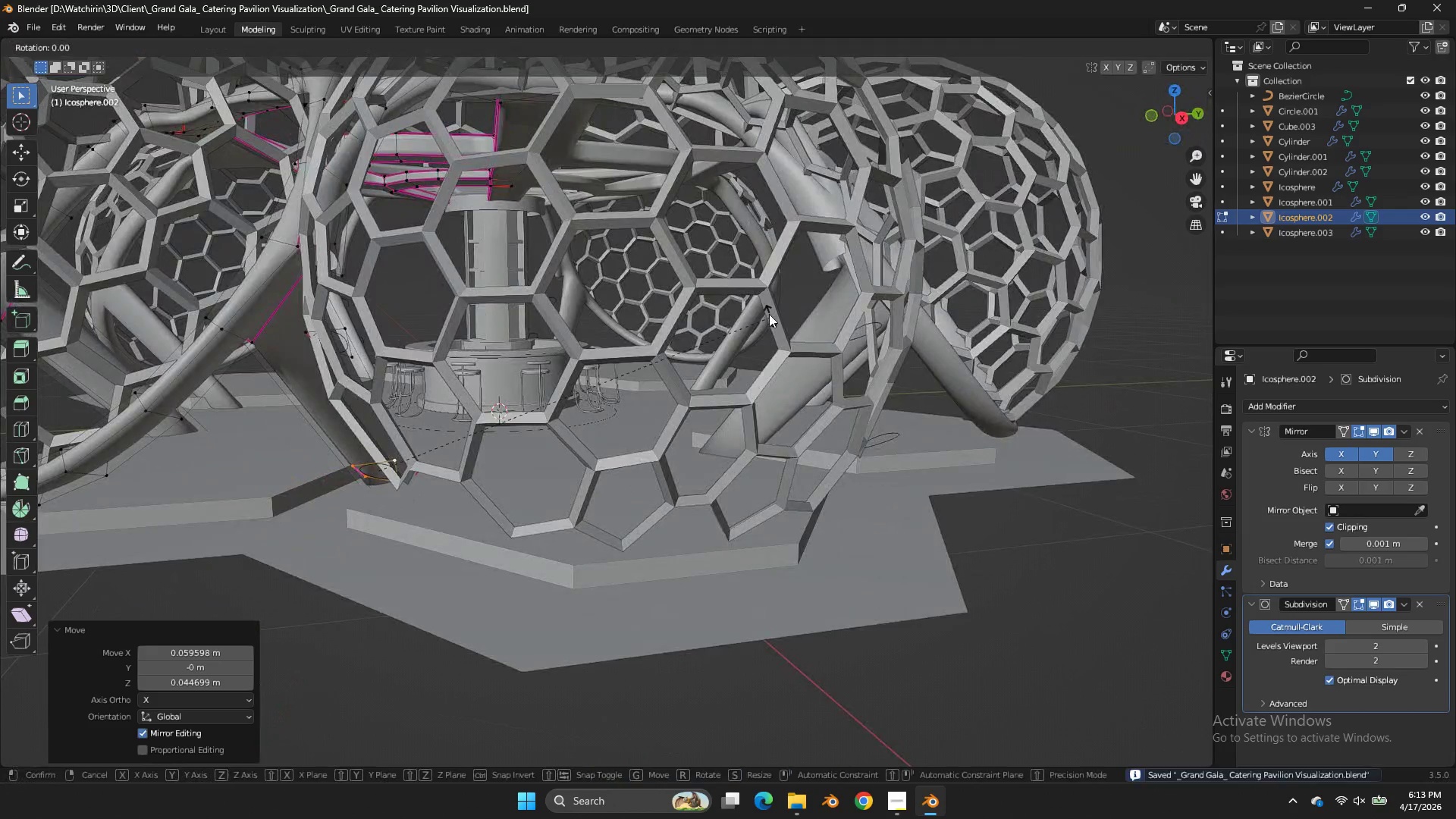 
key(R)
 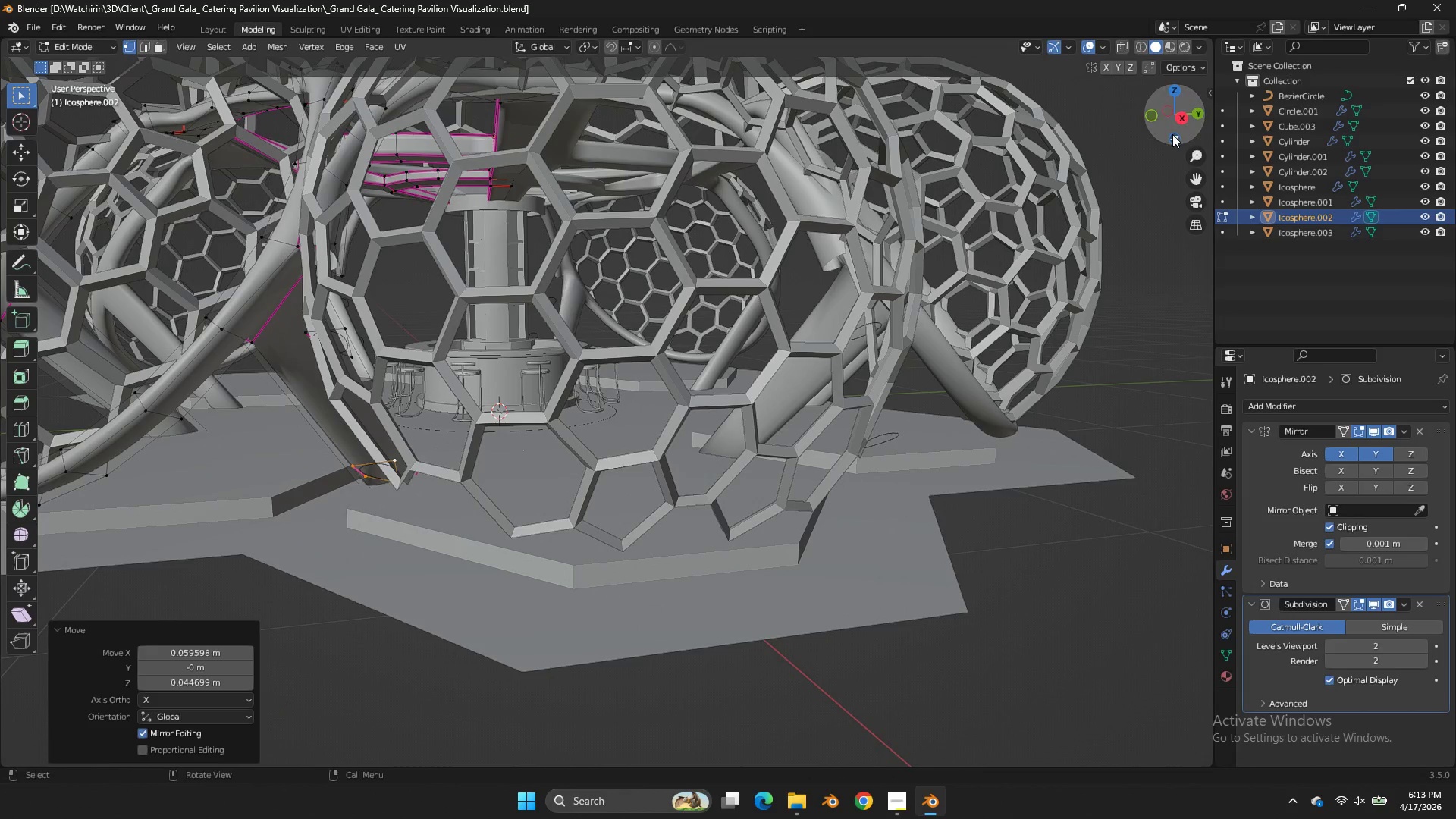 
left_click([1184, 126])
 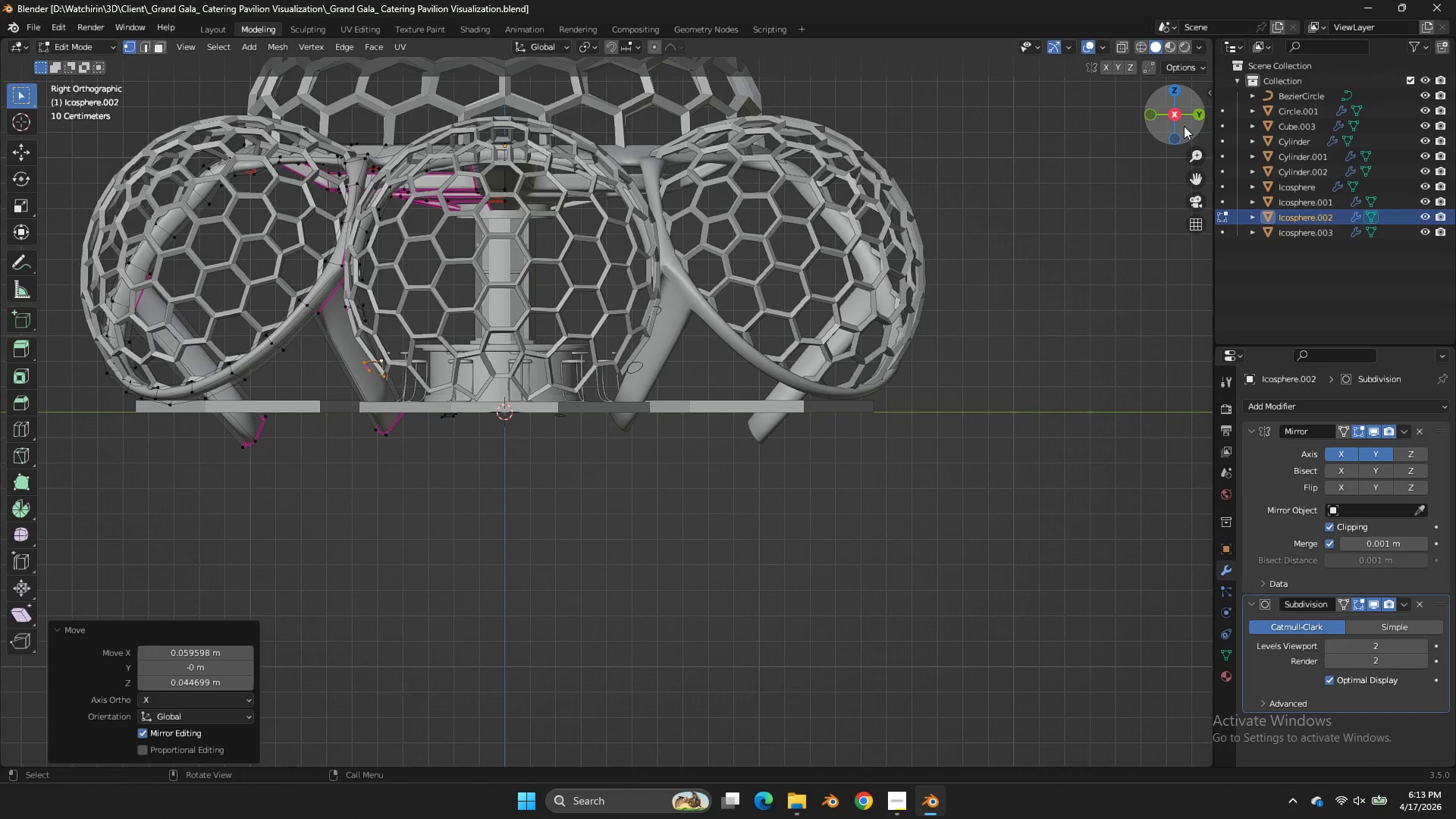 
type(sz0)
 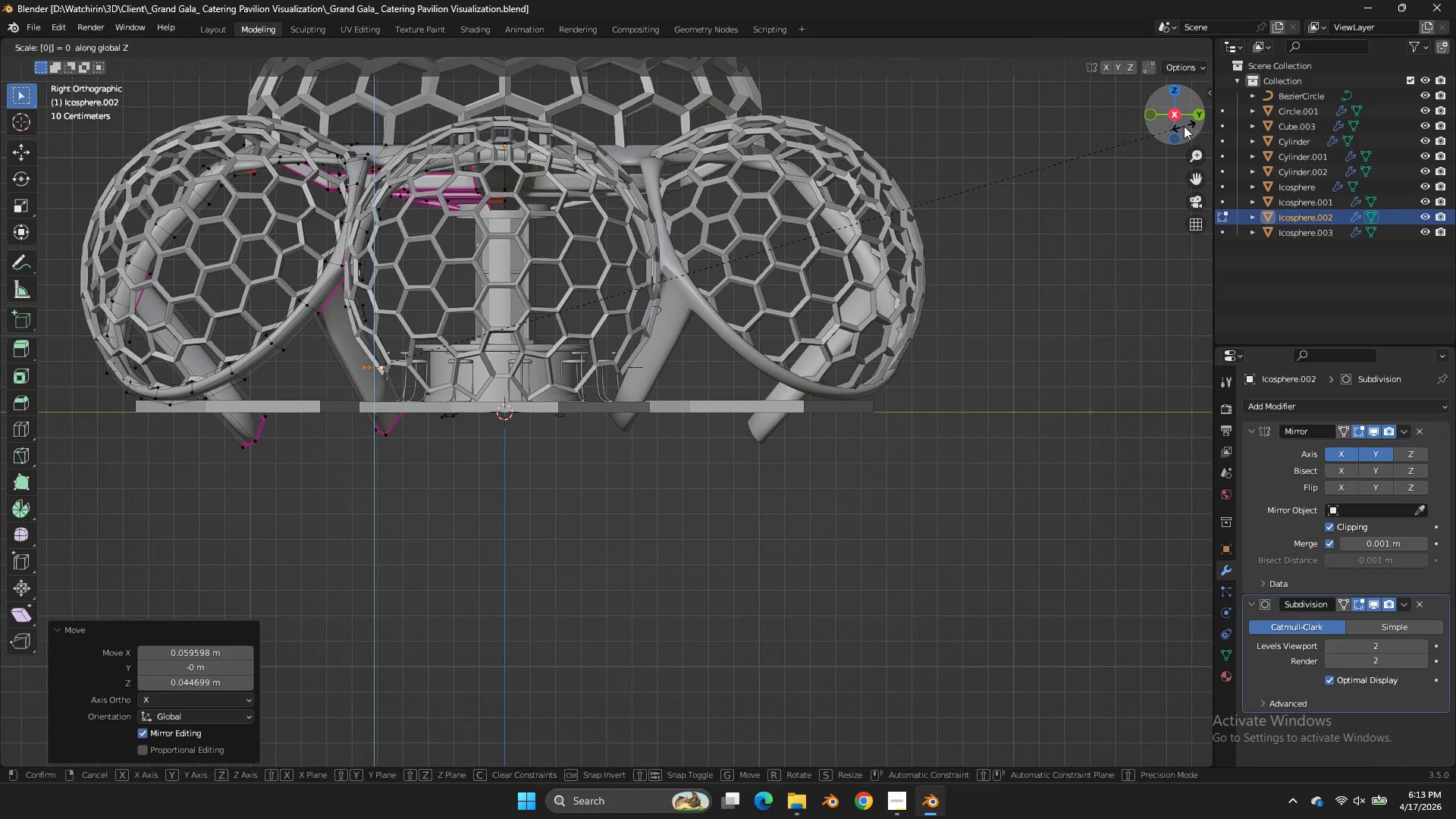 
key(Enter)
 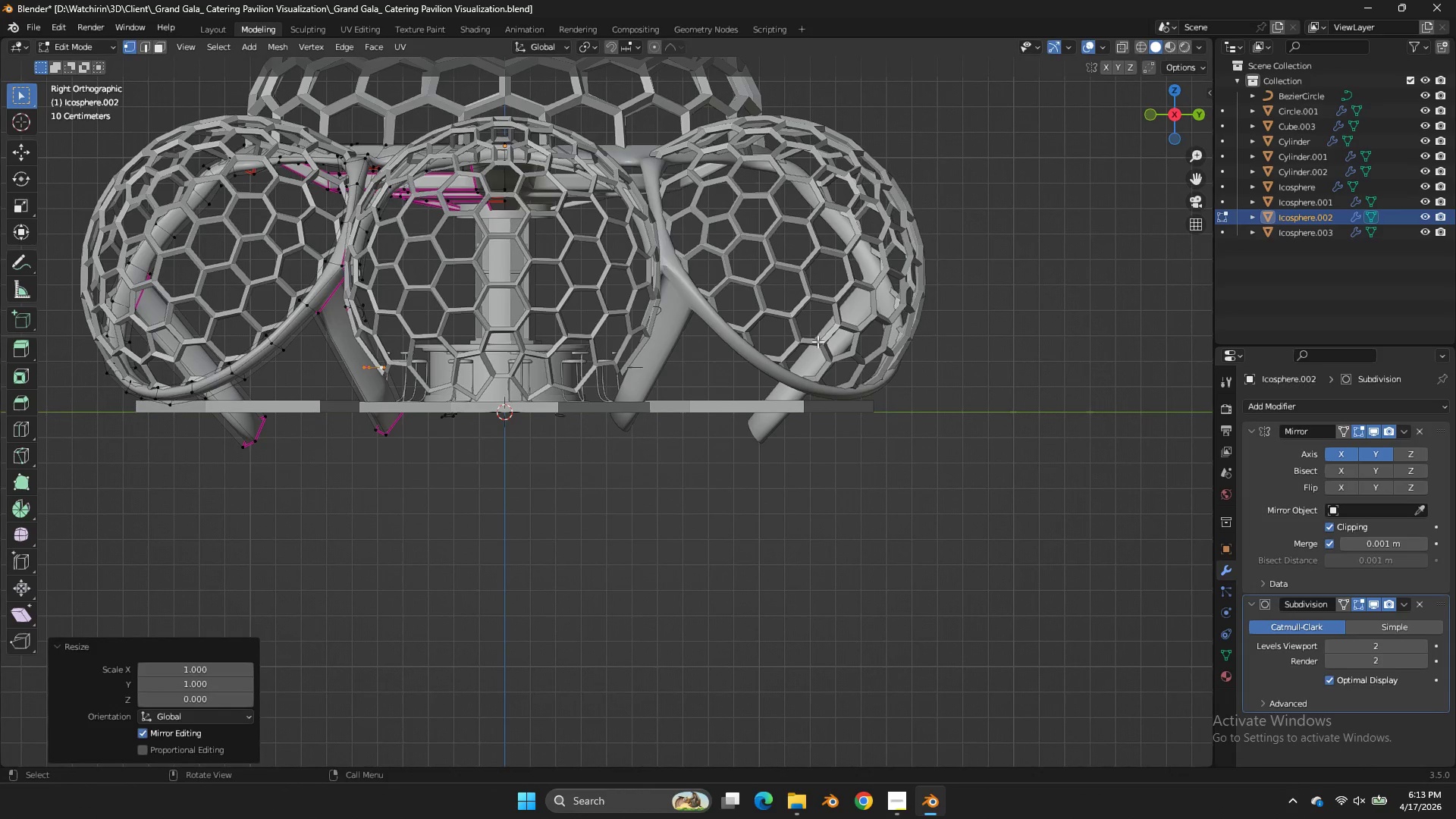 
key(R)
 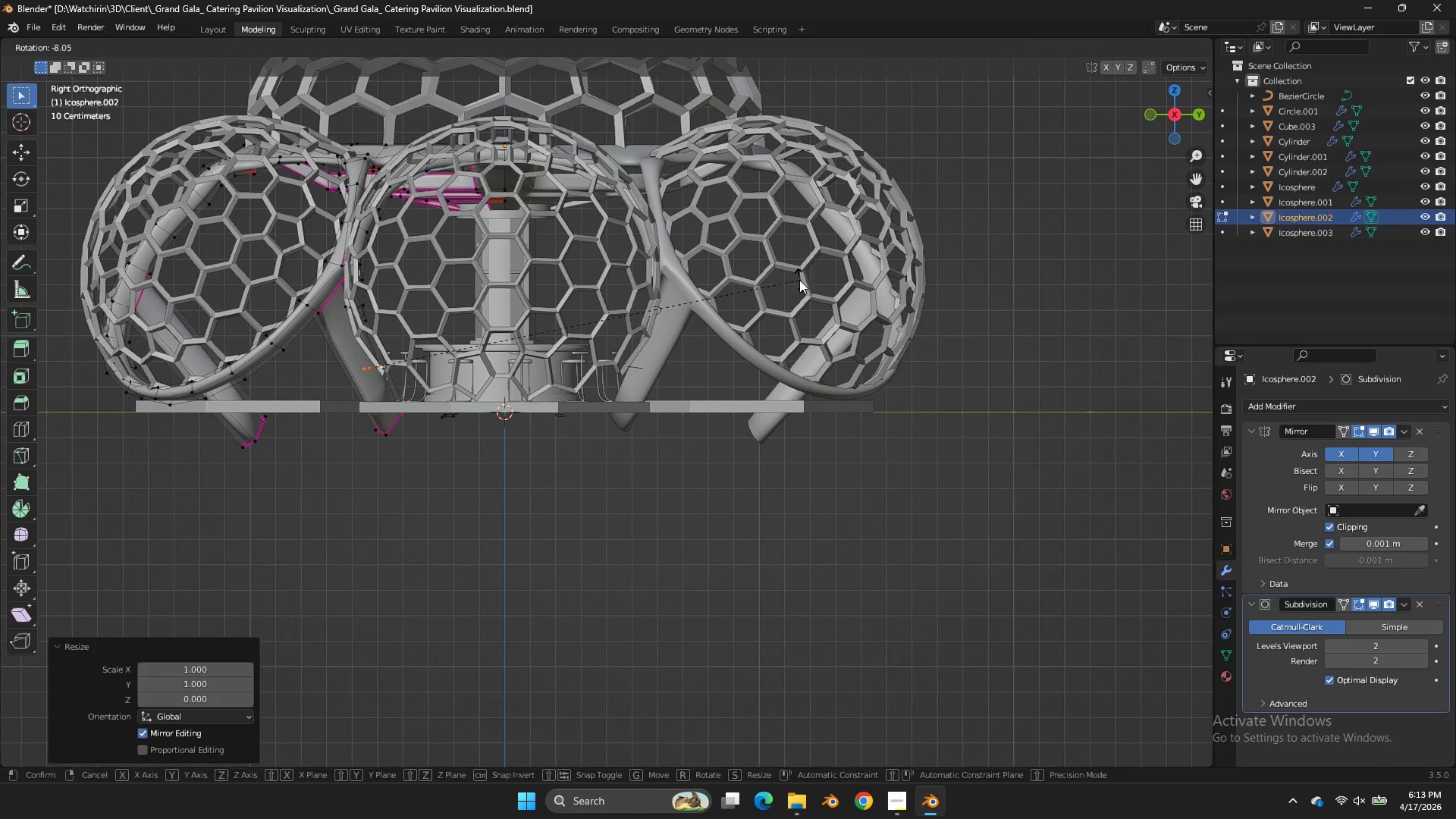 
left_click([799, 280])
 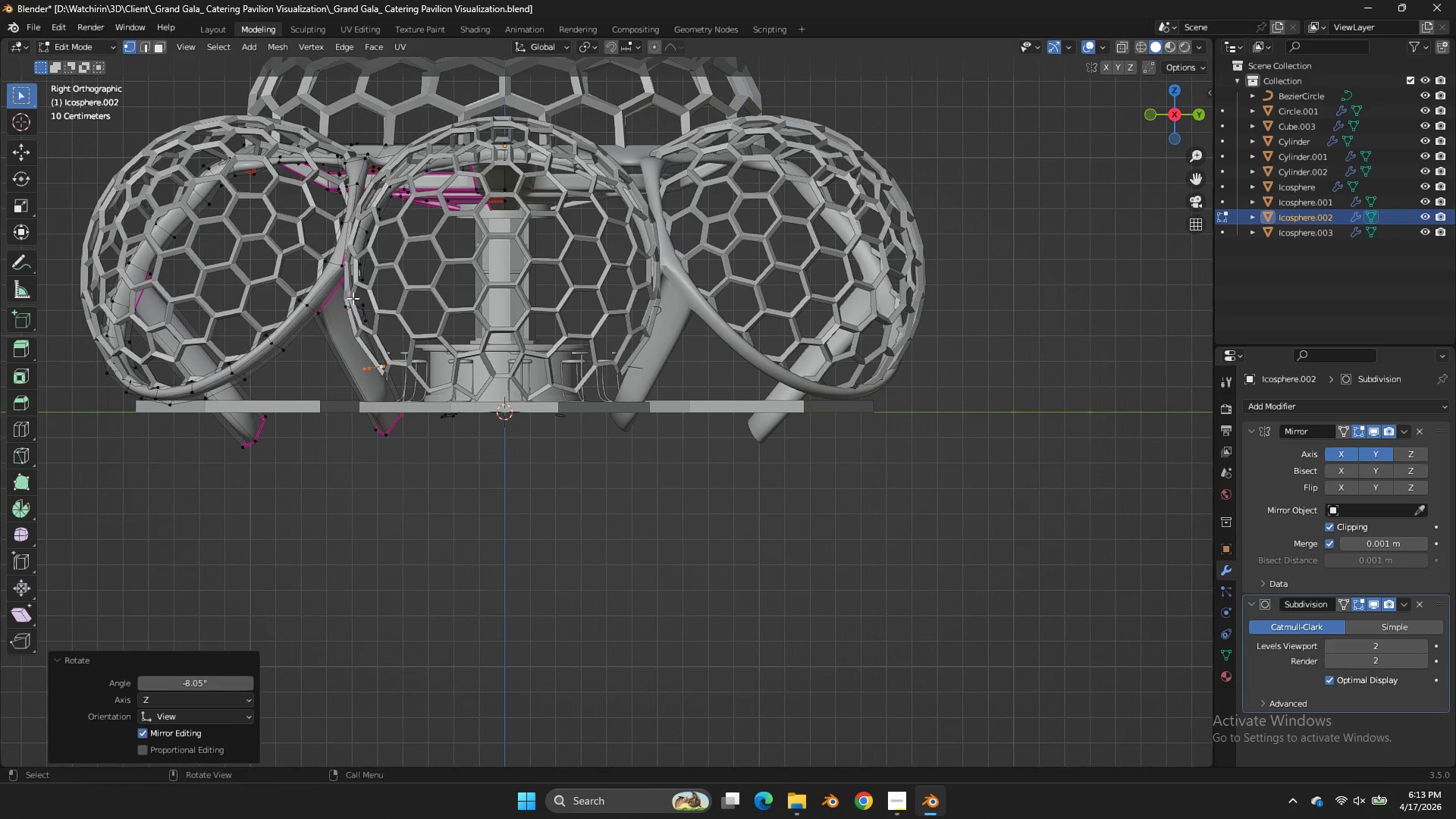 
hold_key(key=AltLeft, duration=0.39)
left_click([357, 303])
 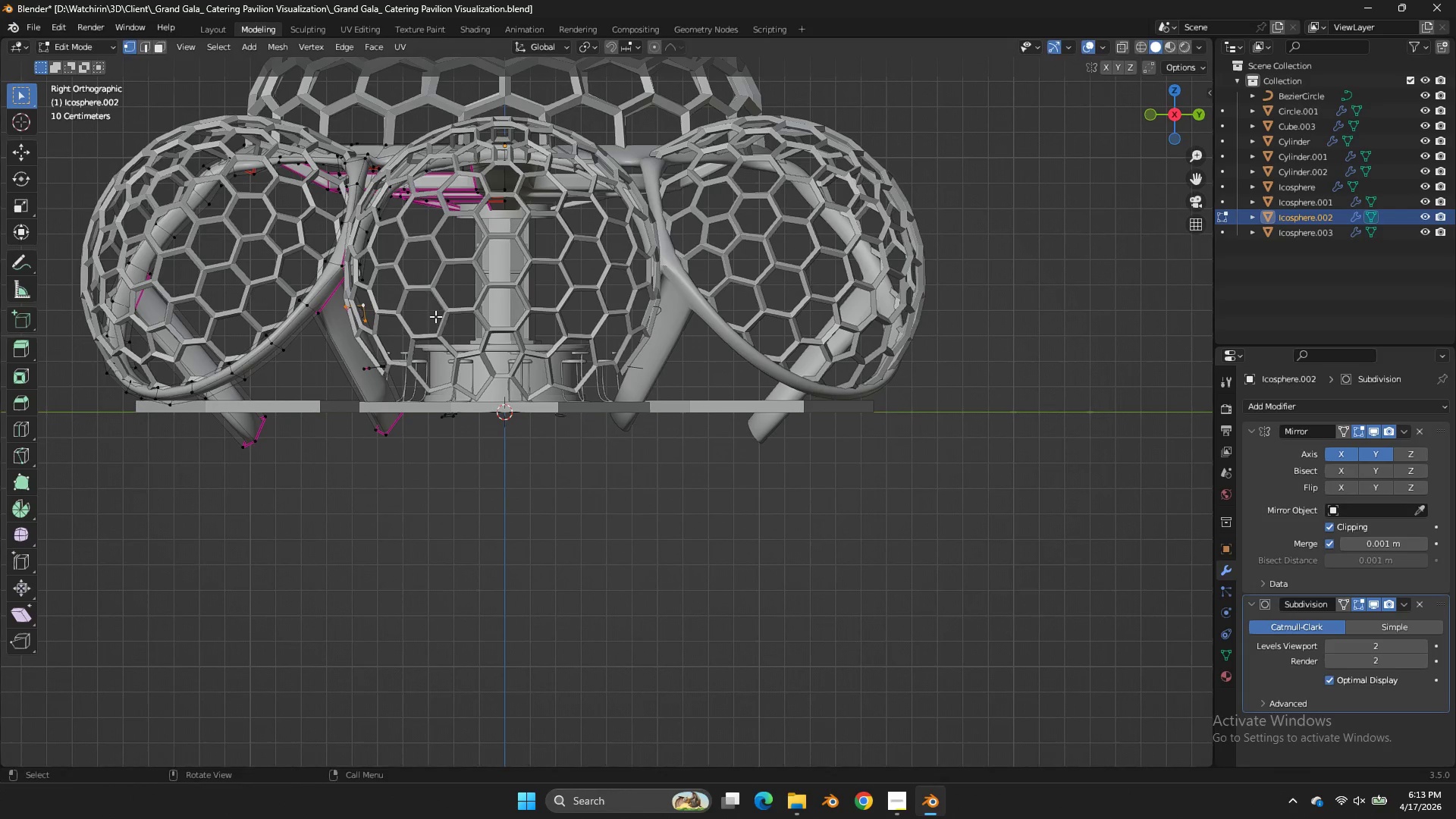 
key(R)
 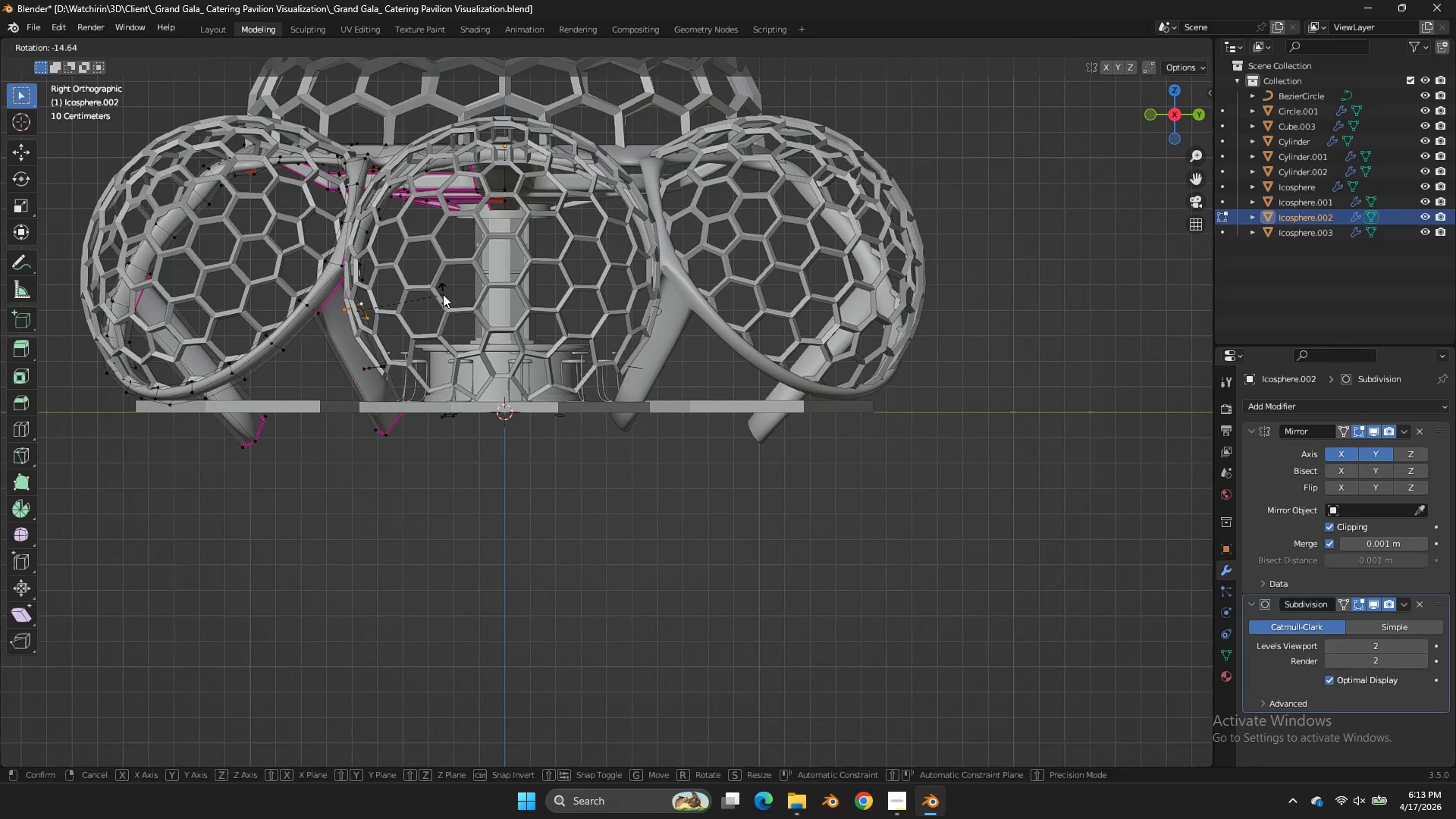 
left_click([443, 294])
 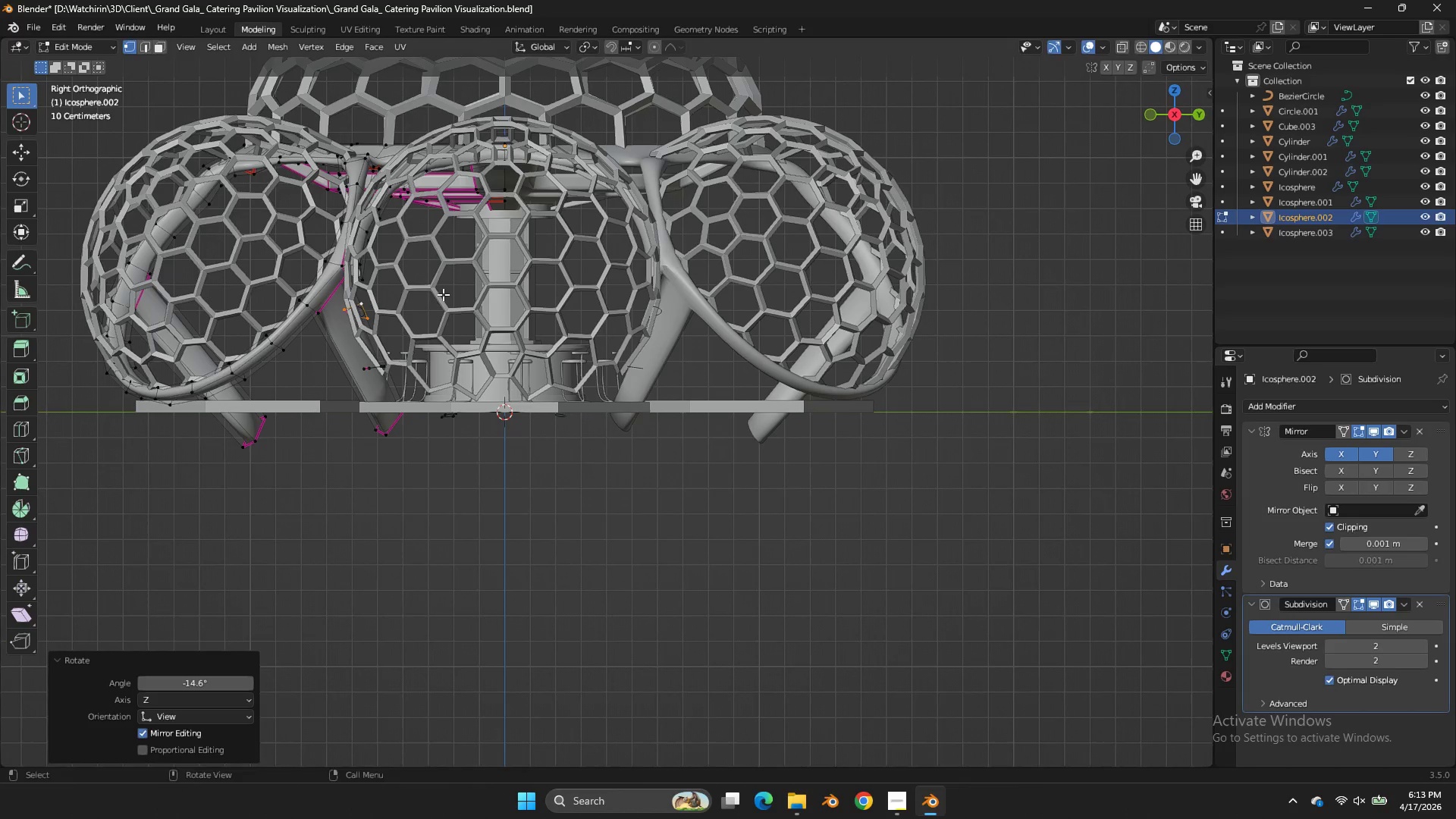 
key(G)
 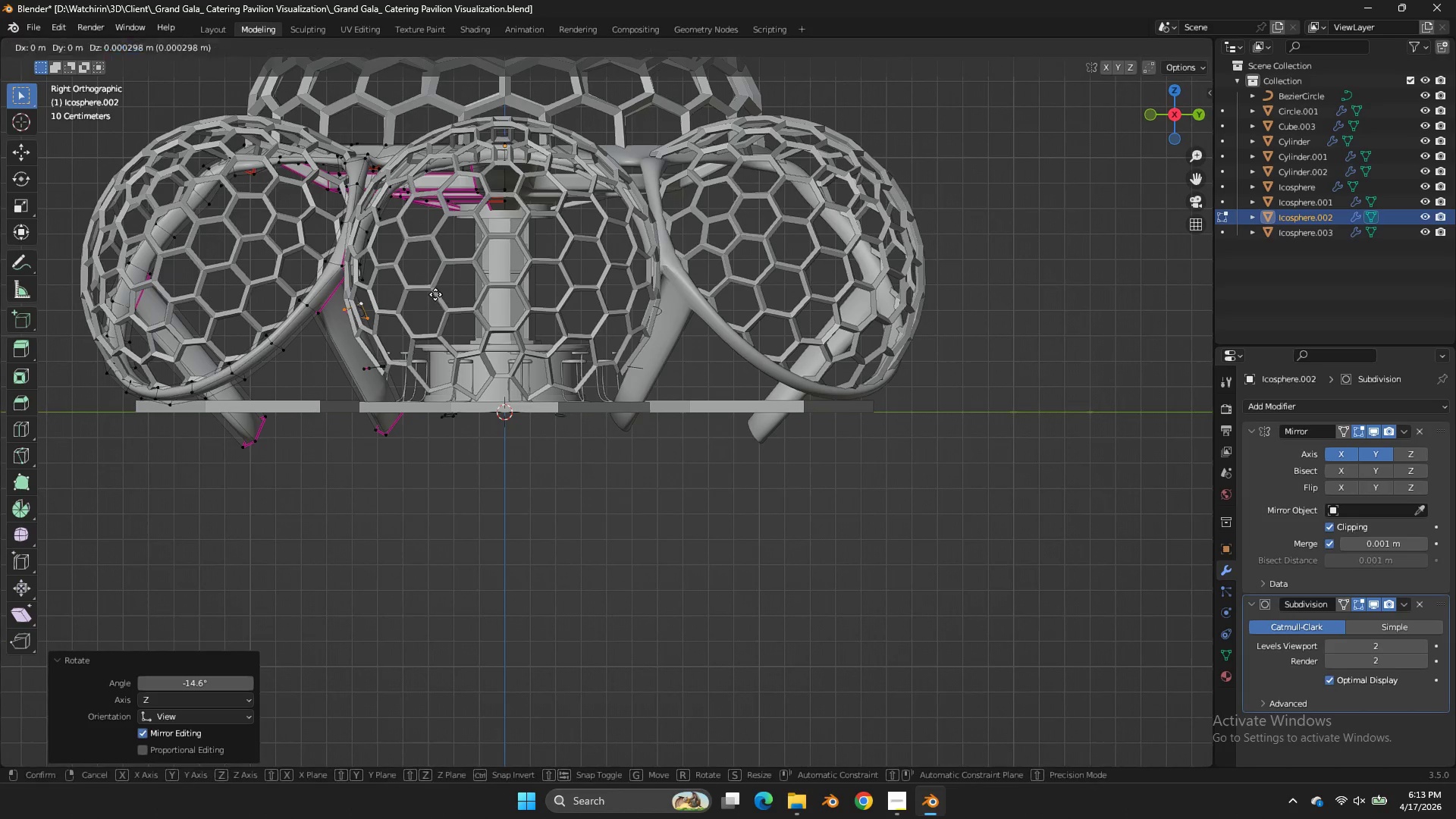 
hold_key(key=ShiftLeft, duration=0.52)
 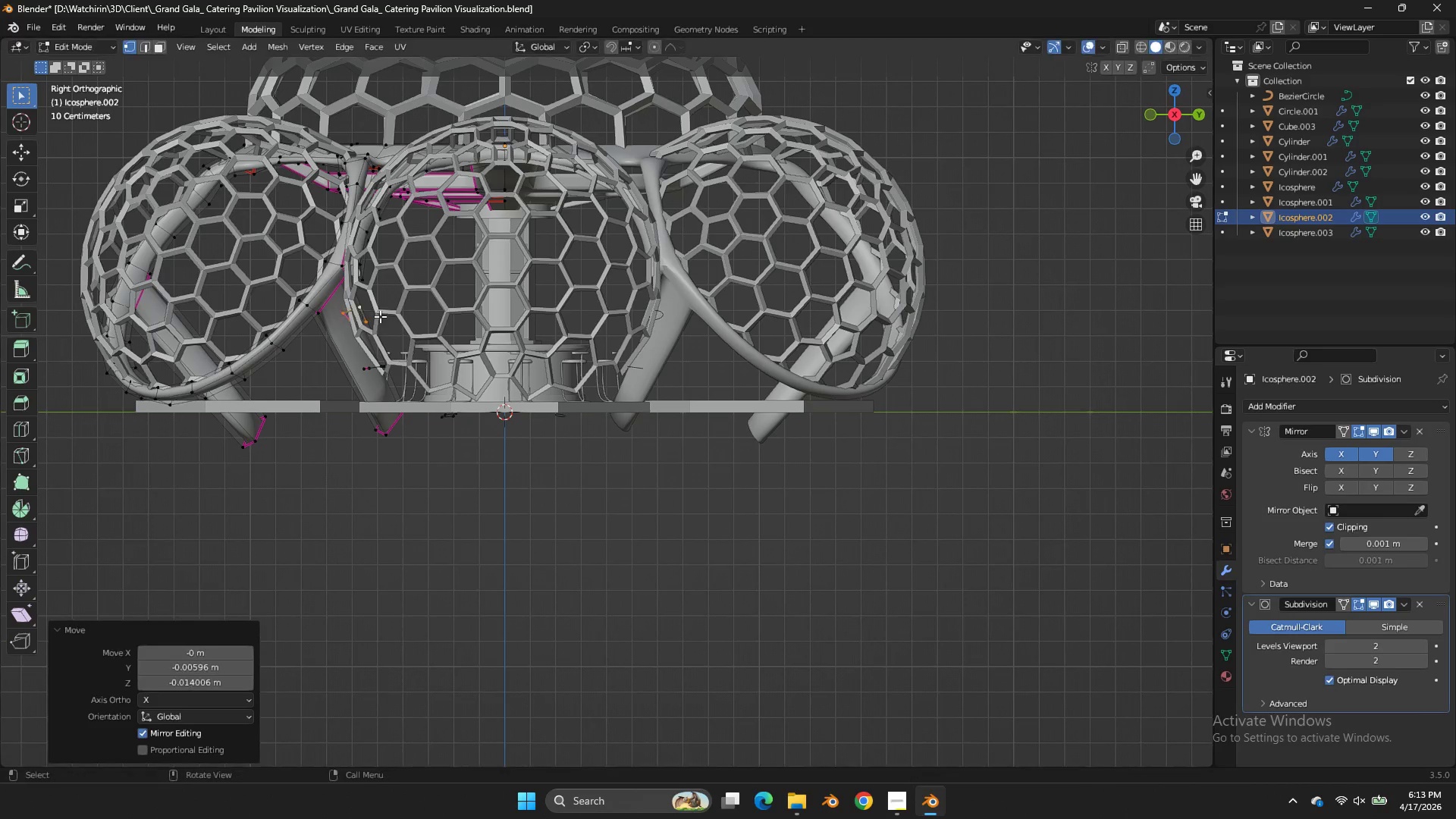 
left_click([380, 316])
 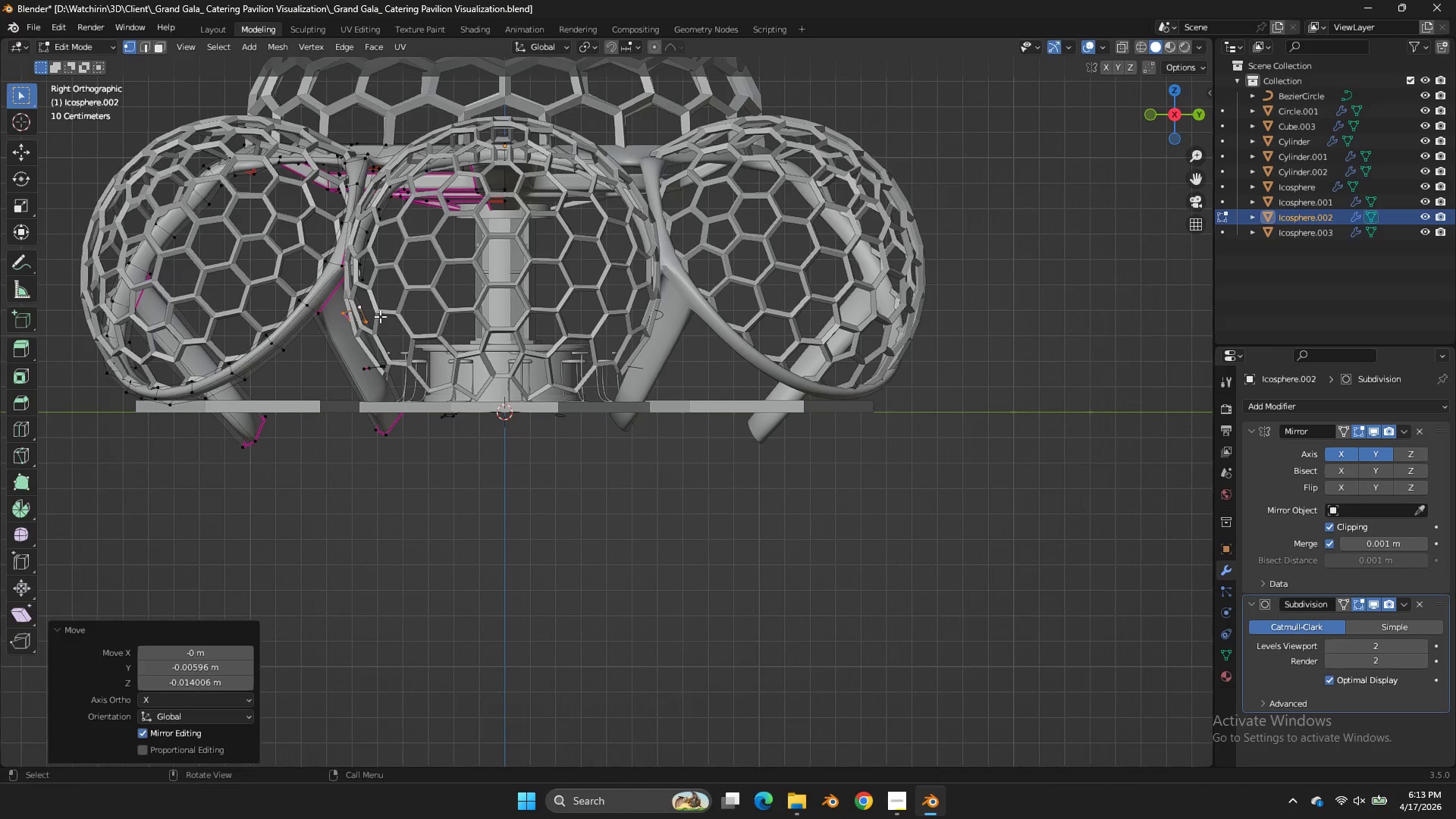 
key(G)
 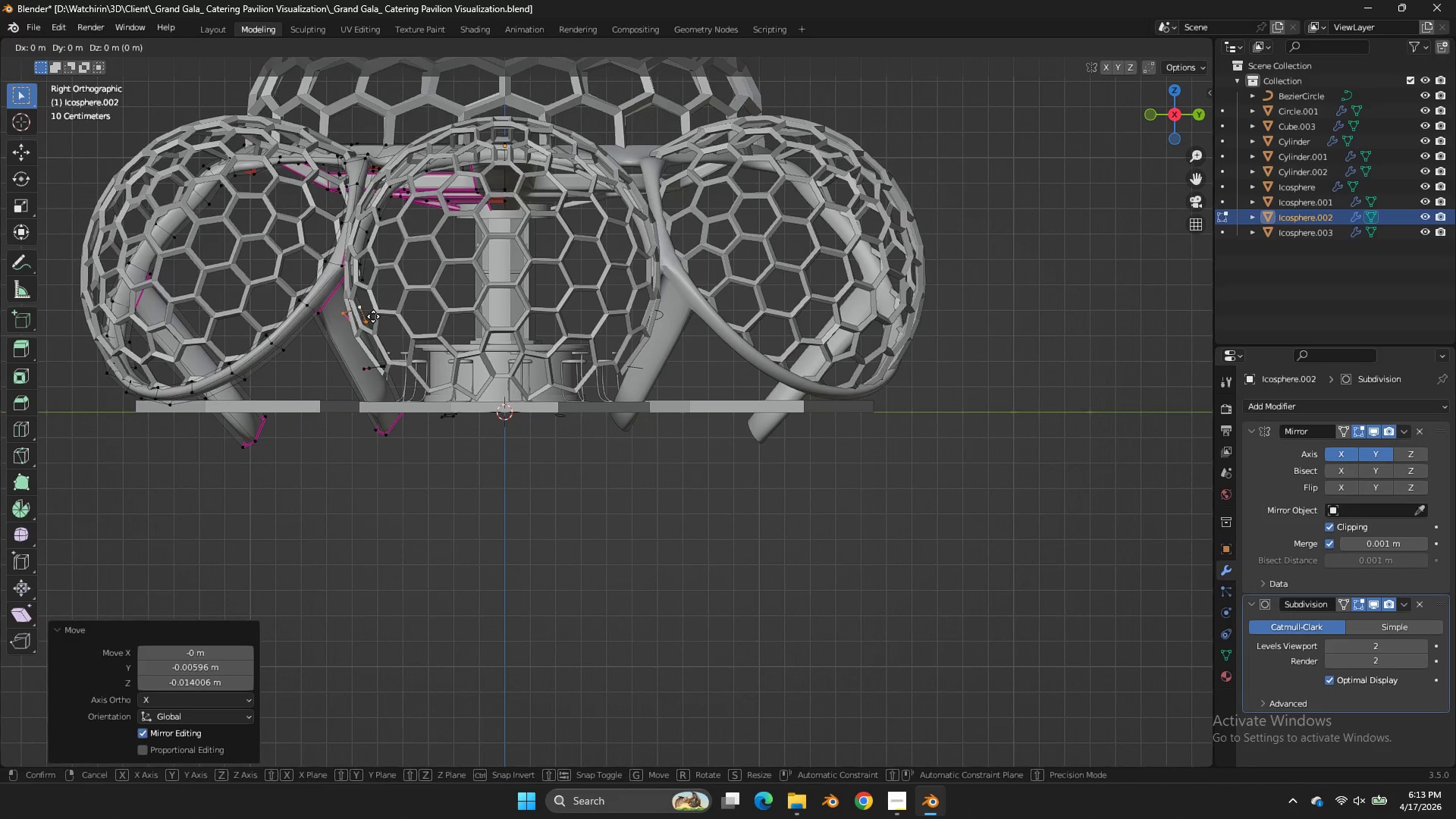 
hold_key(key=ShiftLeft, duration=0.52)
left_click([347, 316])
 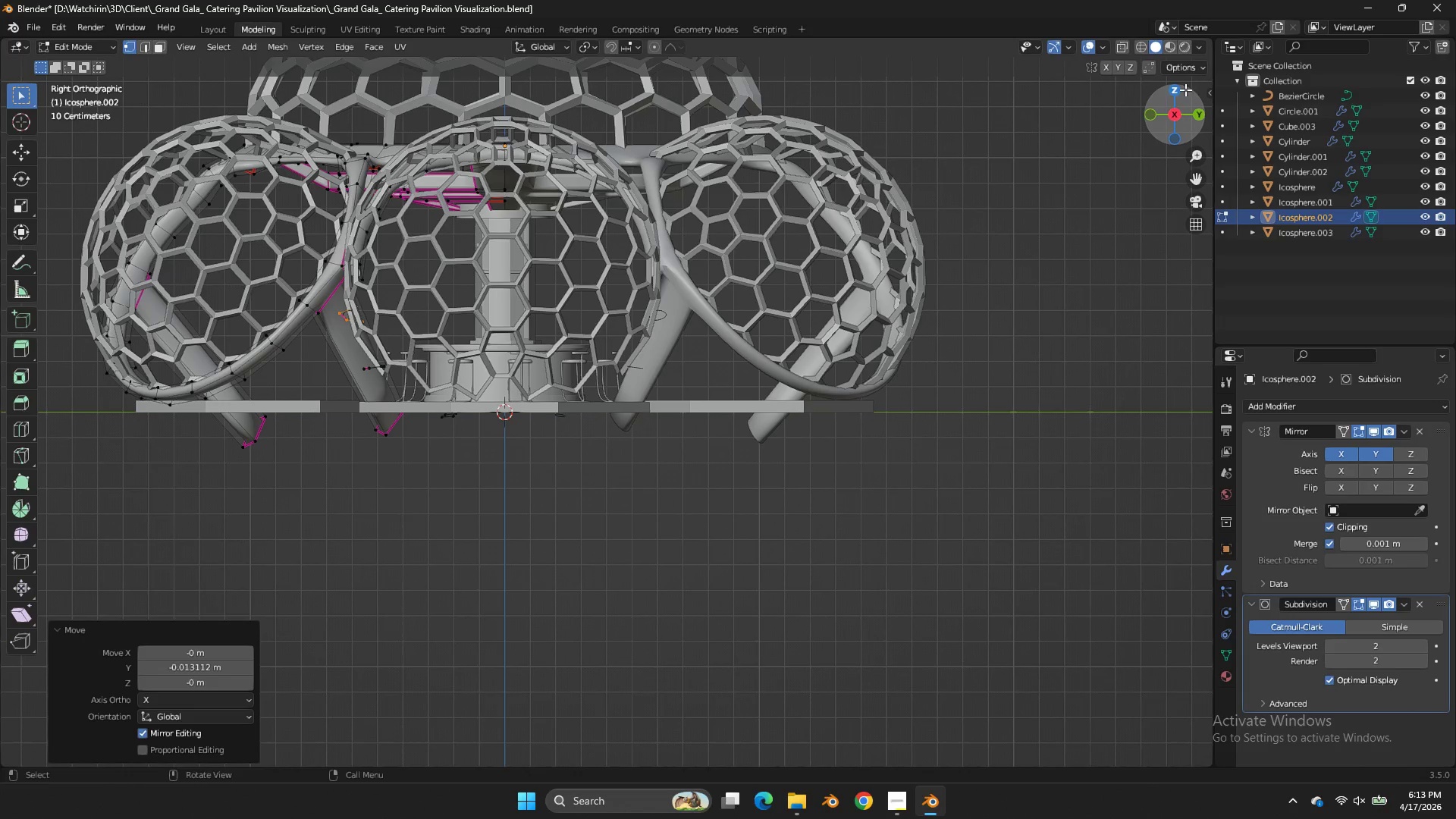 
left_click_drag(start_coordinate=[1167, 106], to_coordinate=[1191, 112])
 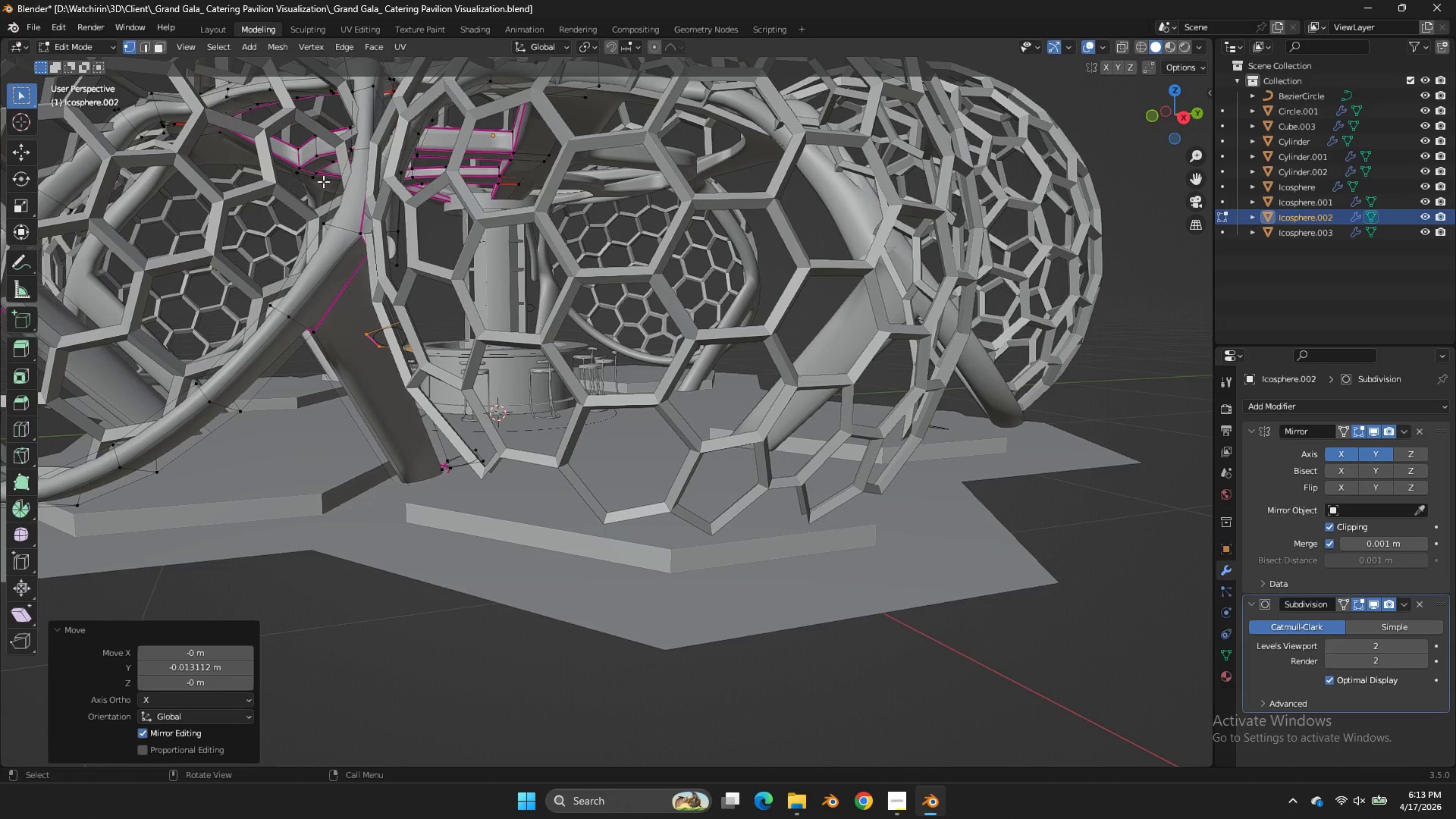 
hold_key(key=AltLeft, duration=1.34)
left_click([382, 234])
 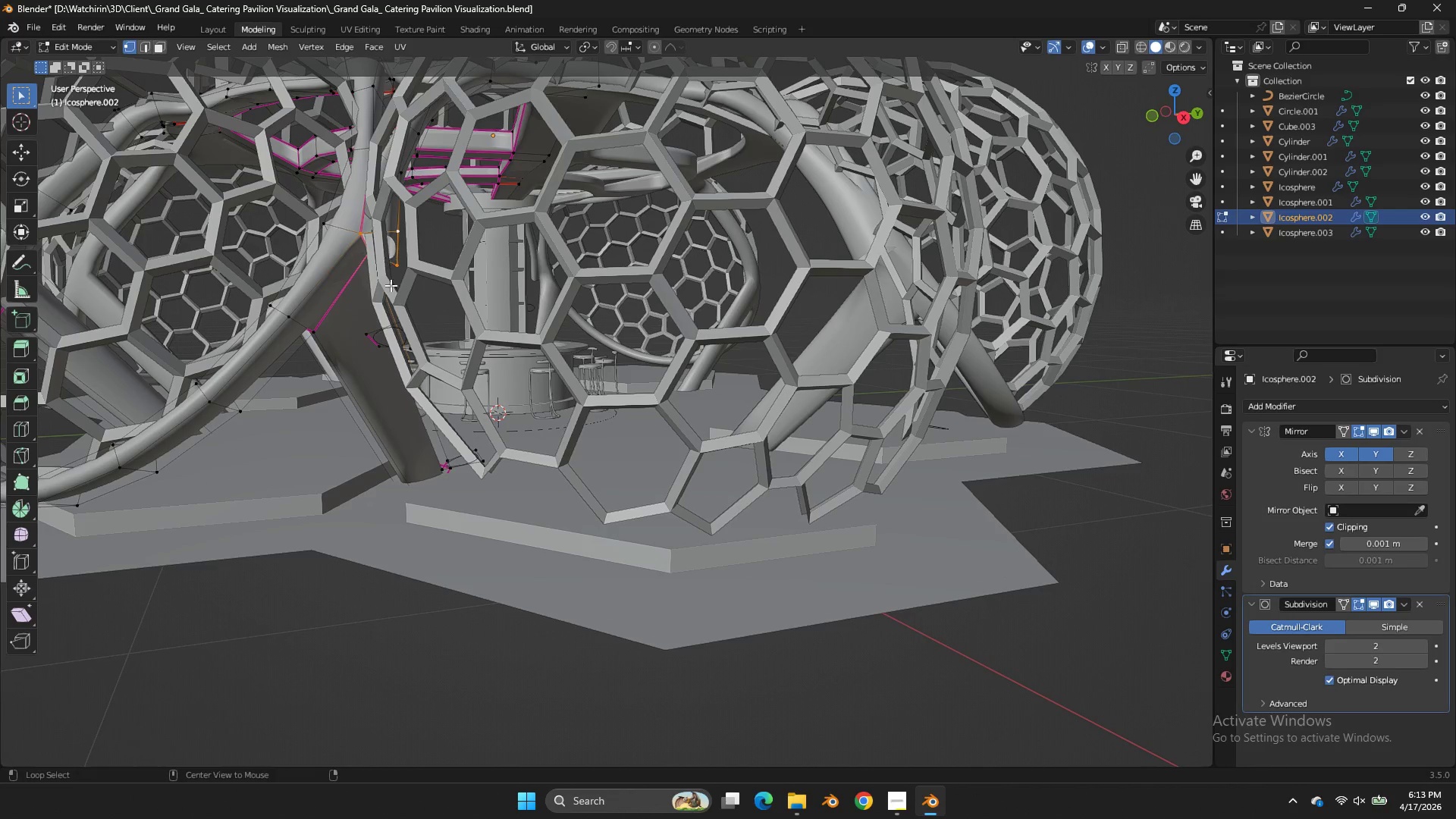 
hold_key(key=ShiftLeft, duration=0.95)
left_click_drag(start_coordinate=[434, 312], to_coordinate=[350, 370])
 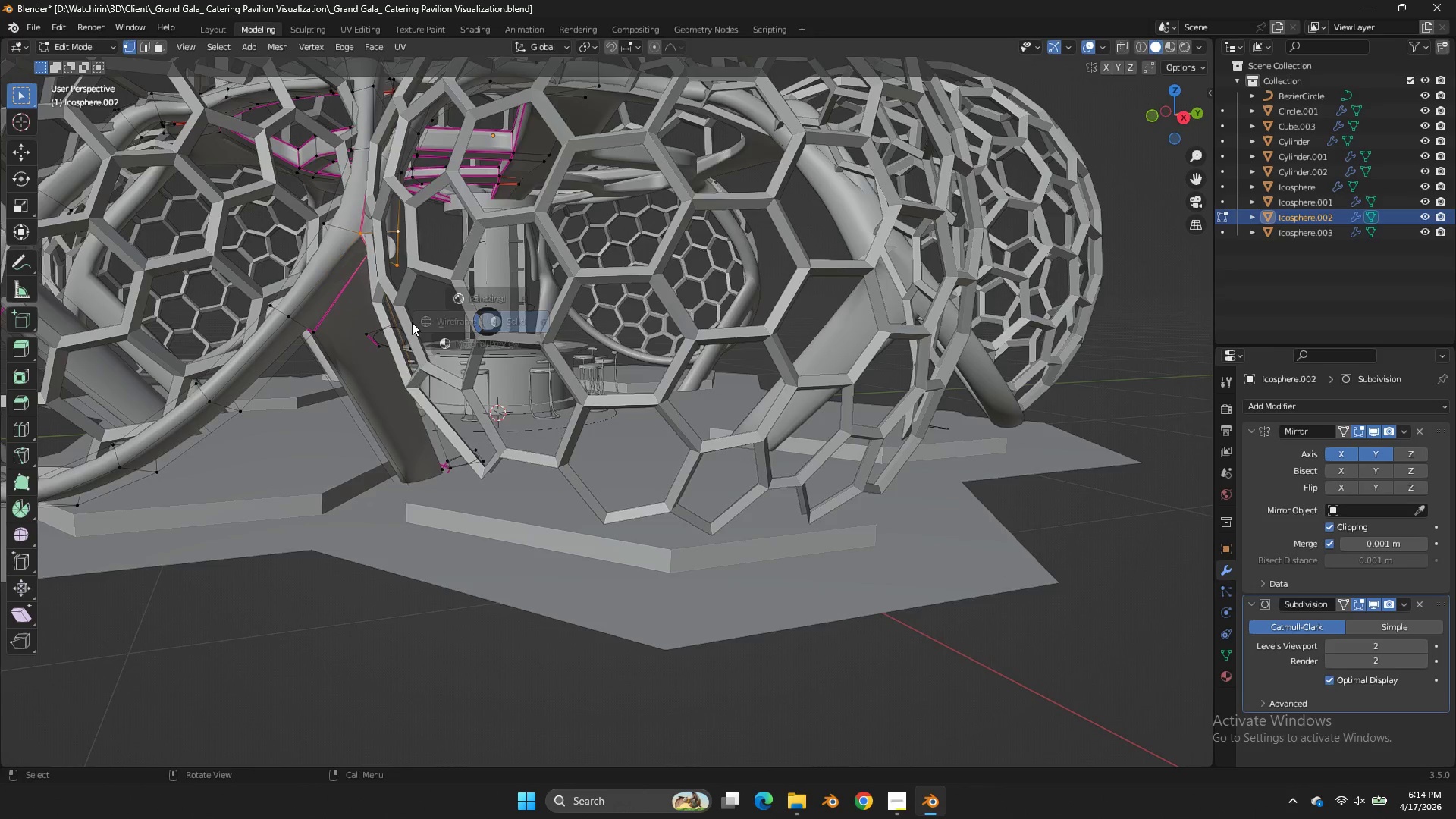 
key(Z)
 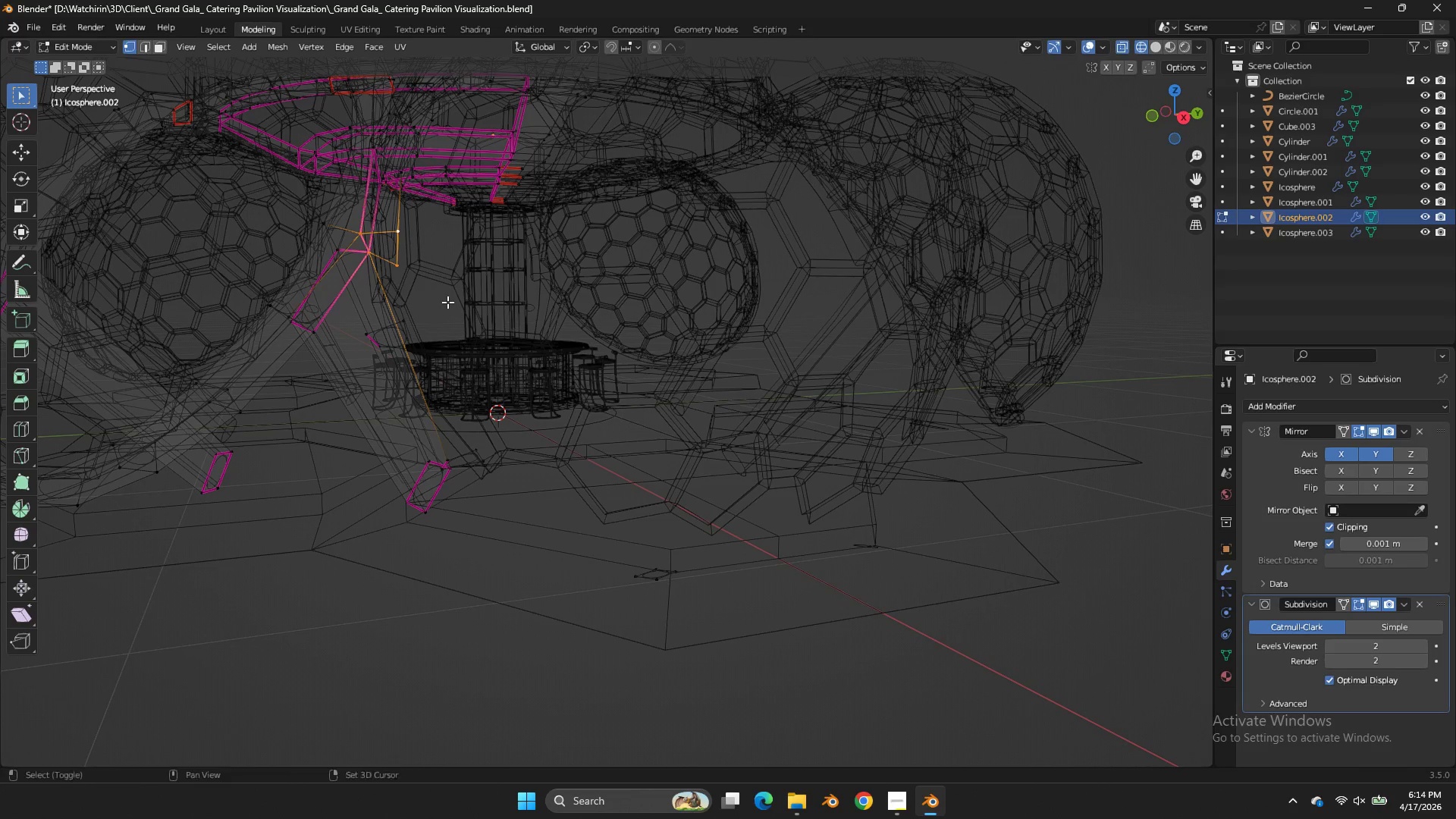 
hold_key(key=ShiftLeft, duration=0.55)
left_click_drag(start_coordinate=[446, 303], to_coordinate=[353, 370])
 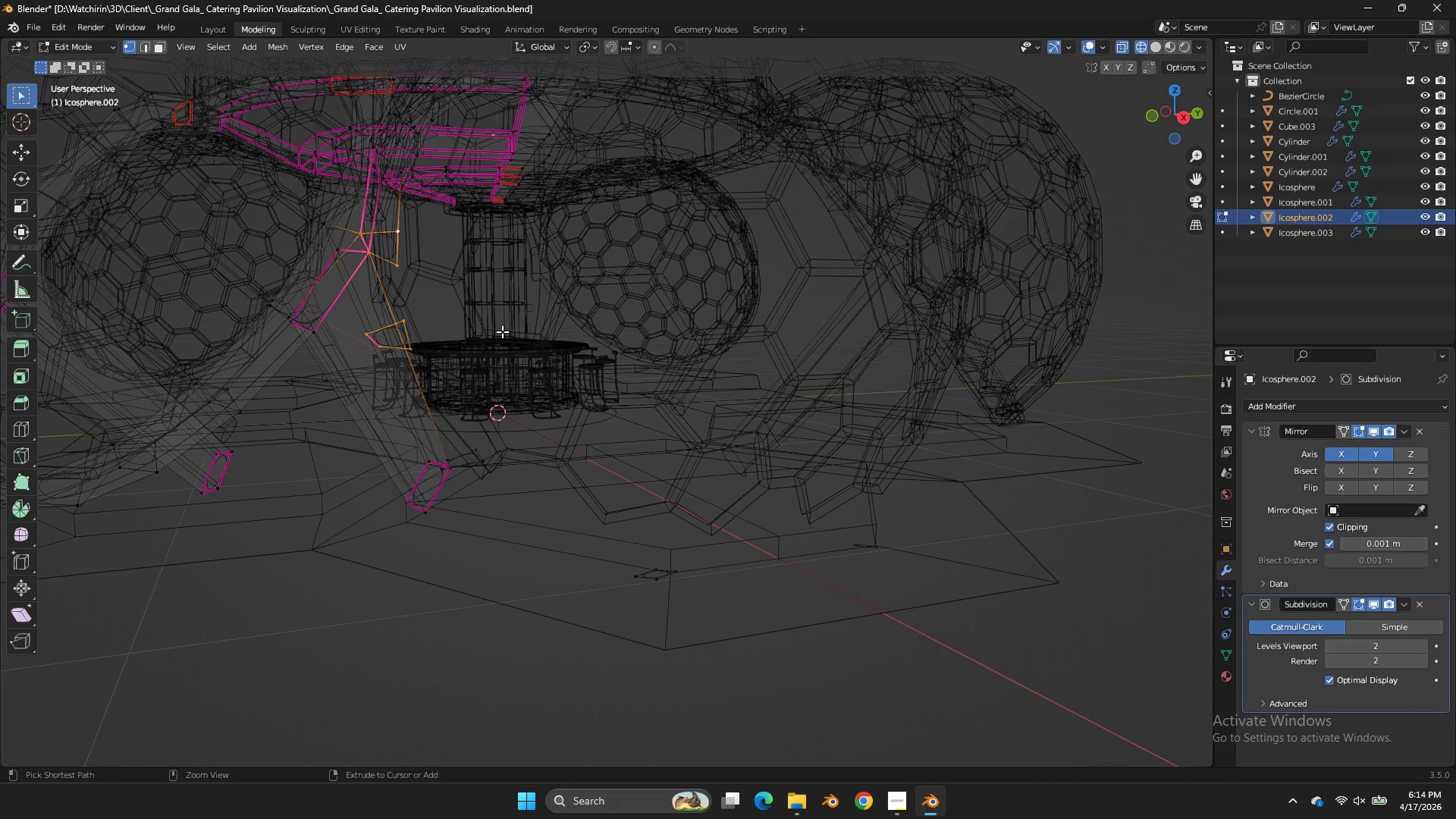 
key(Control+E)
 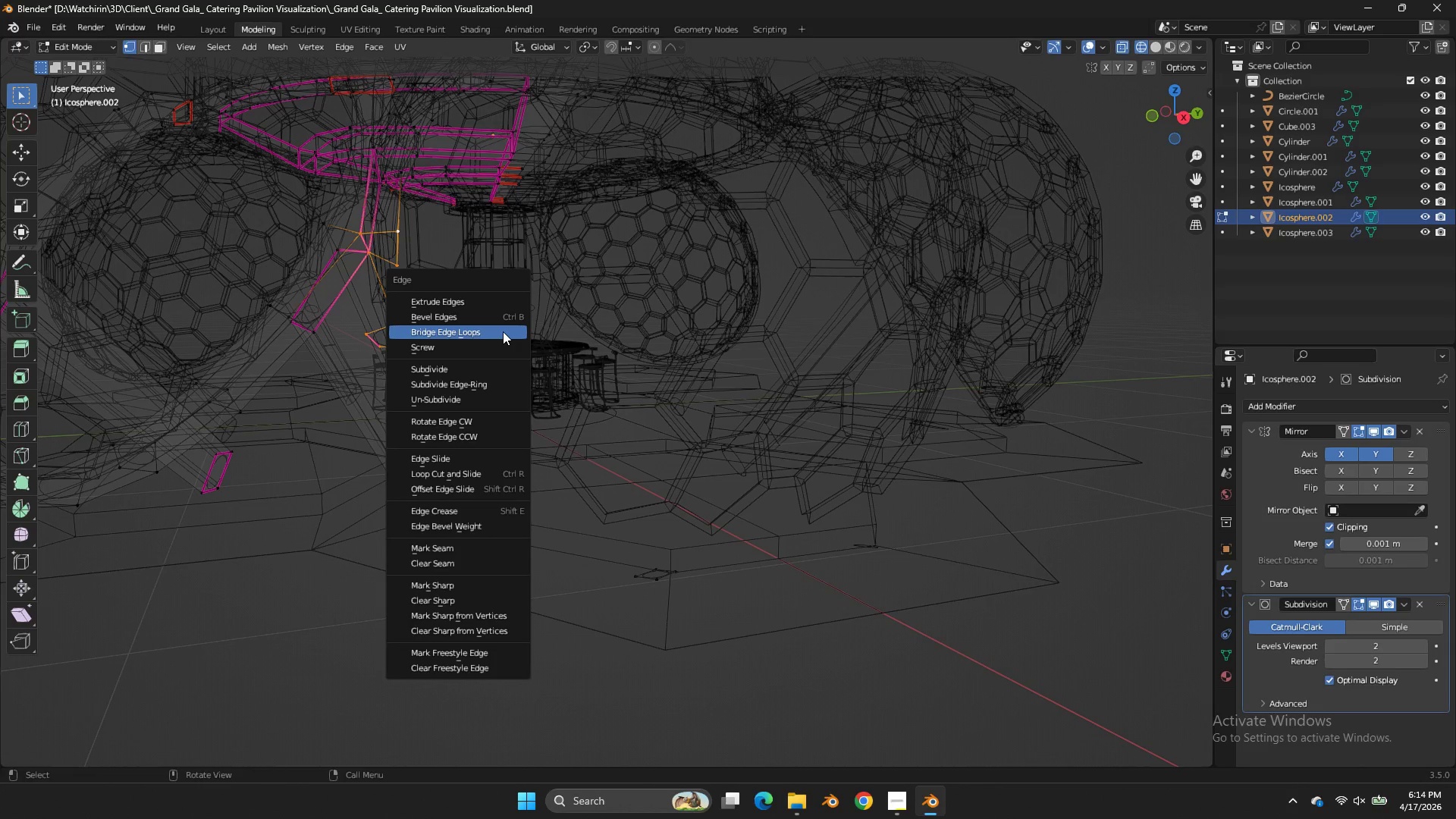 
left_click([503, 331])
 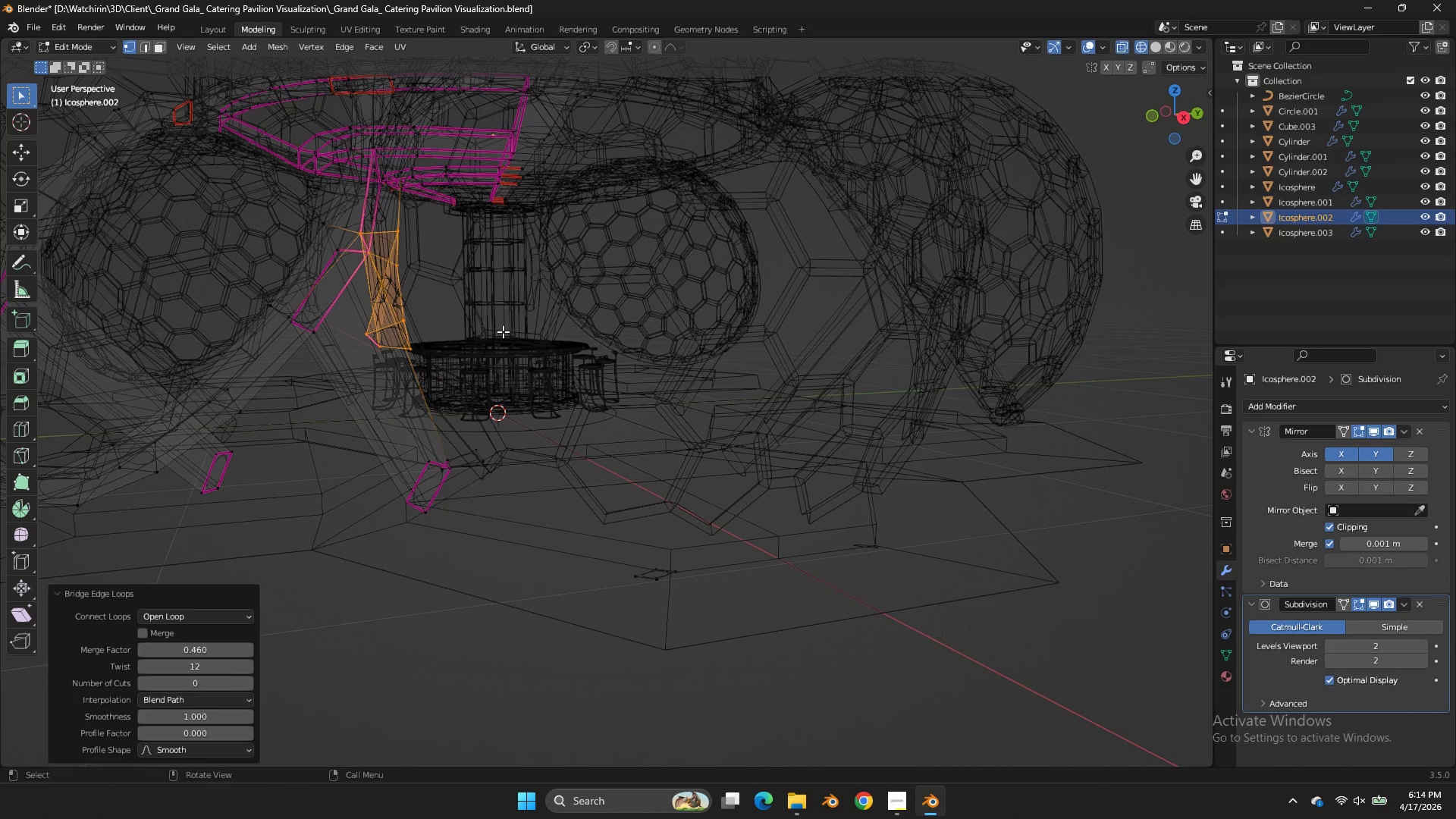 
key(Z)
 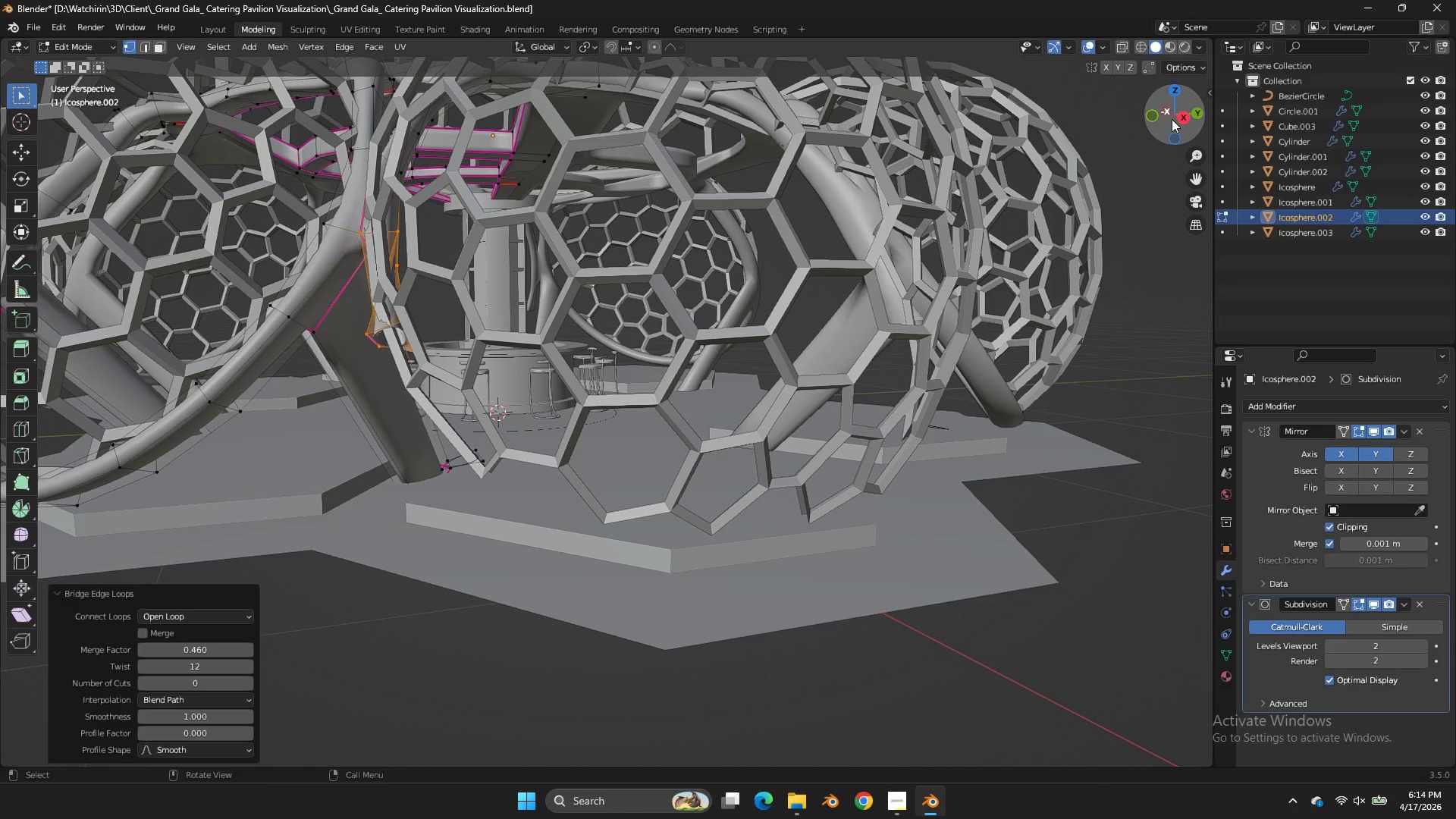 
left_click_drag(start_coordinate=[1179, 115], to_coordinate=[1191, 117])
 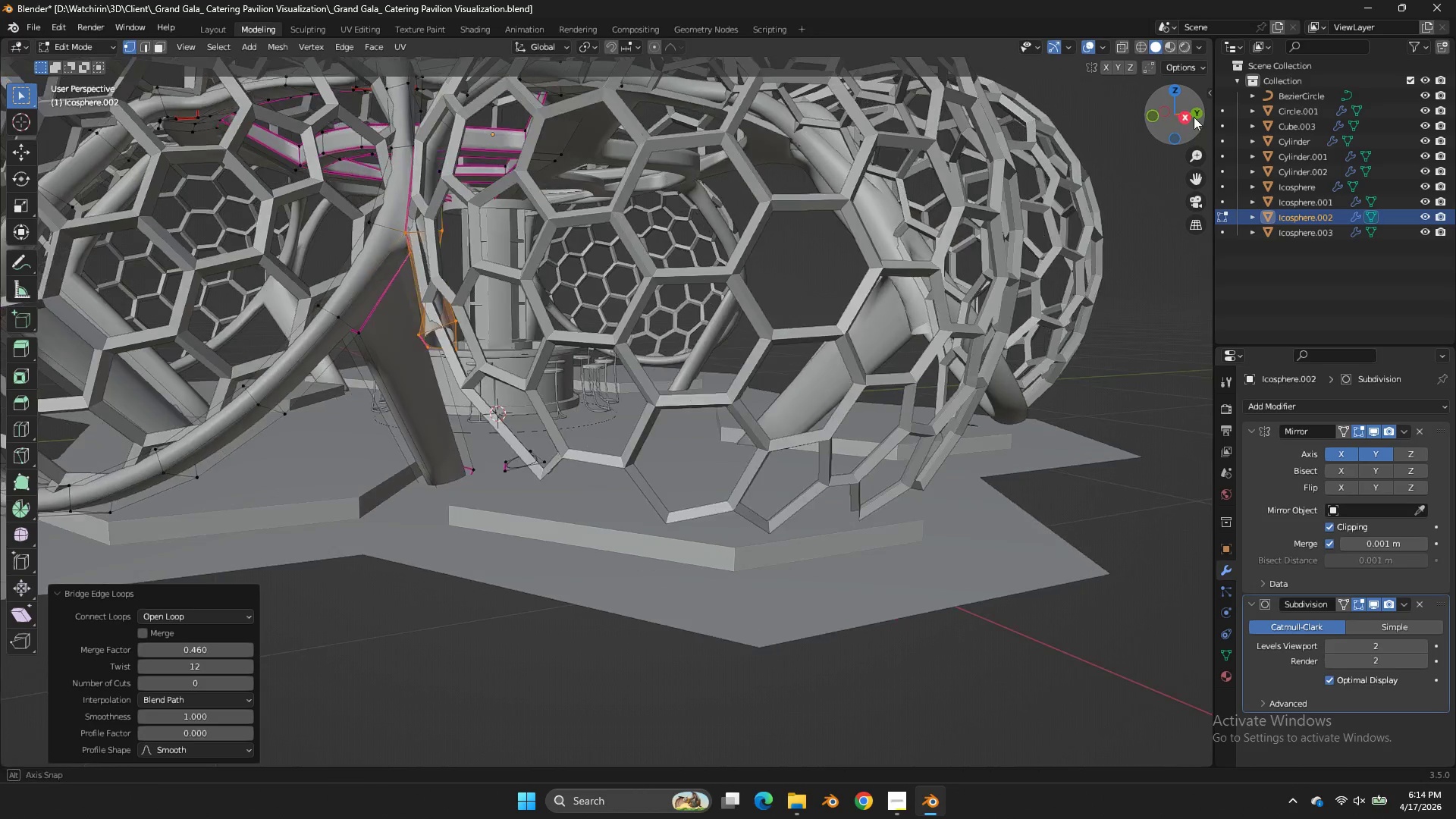 
left_click_drag(start_coordinate=[1187, 117], to_coordinate=[10, 115])
 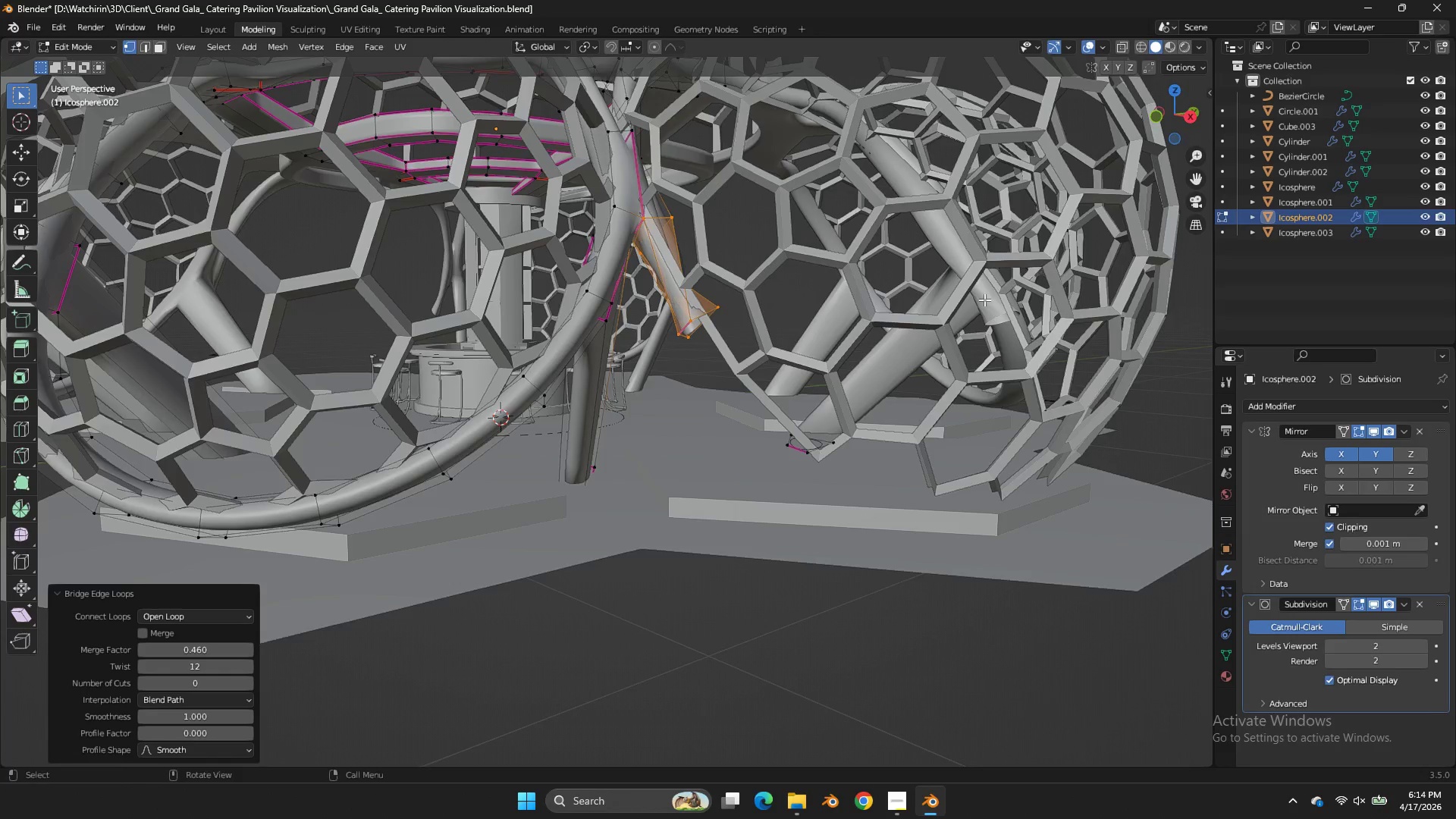 
scroll: coordinate [984, 300], scroll_direction: up, amount: 1.0
 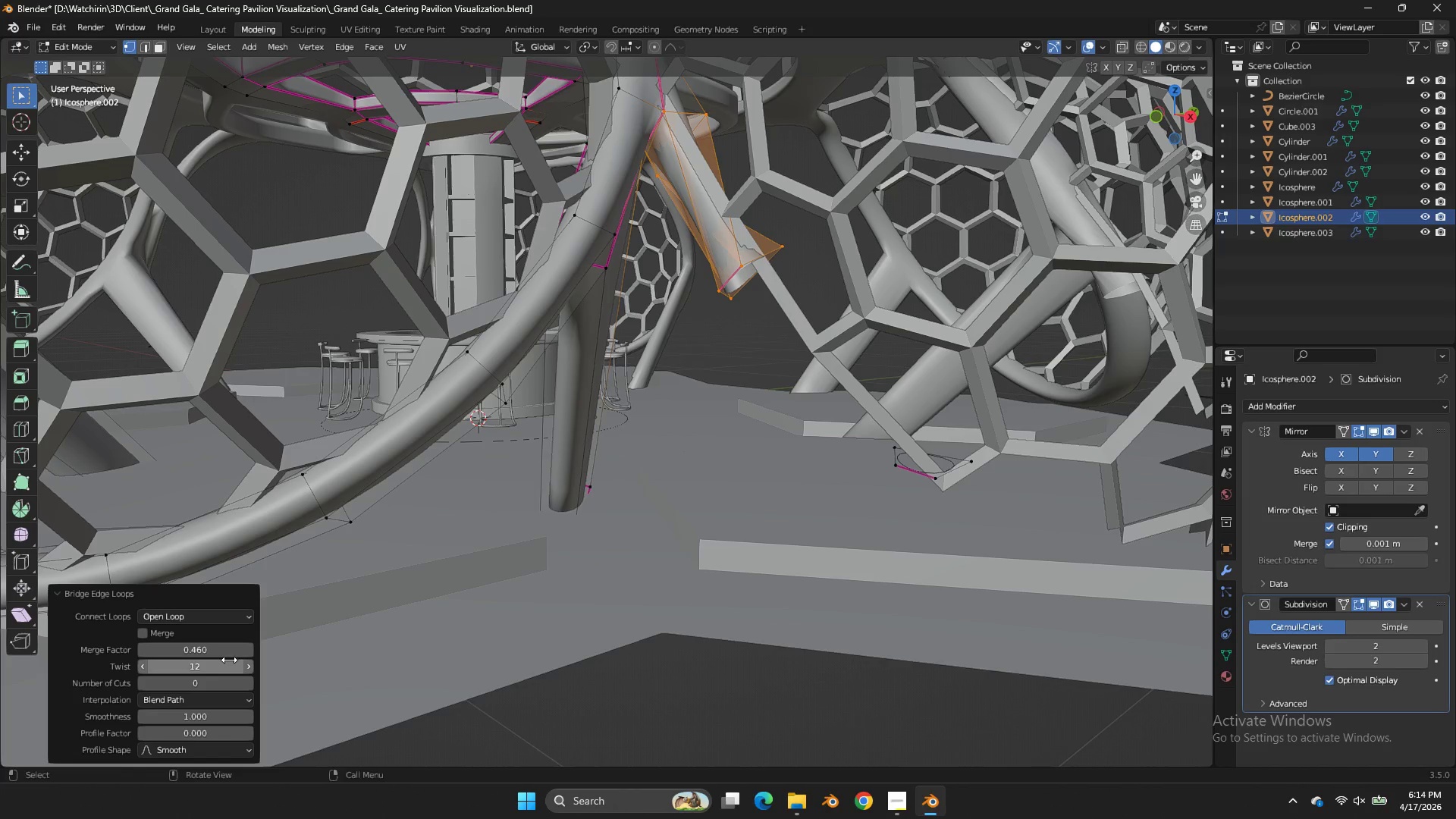 
left_click_drag(start_coordinate=[227, 663], to_coordinate=[873, 479])
 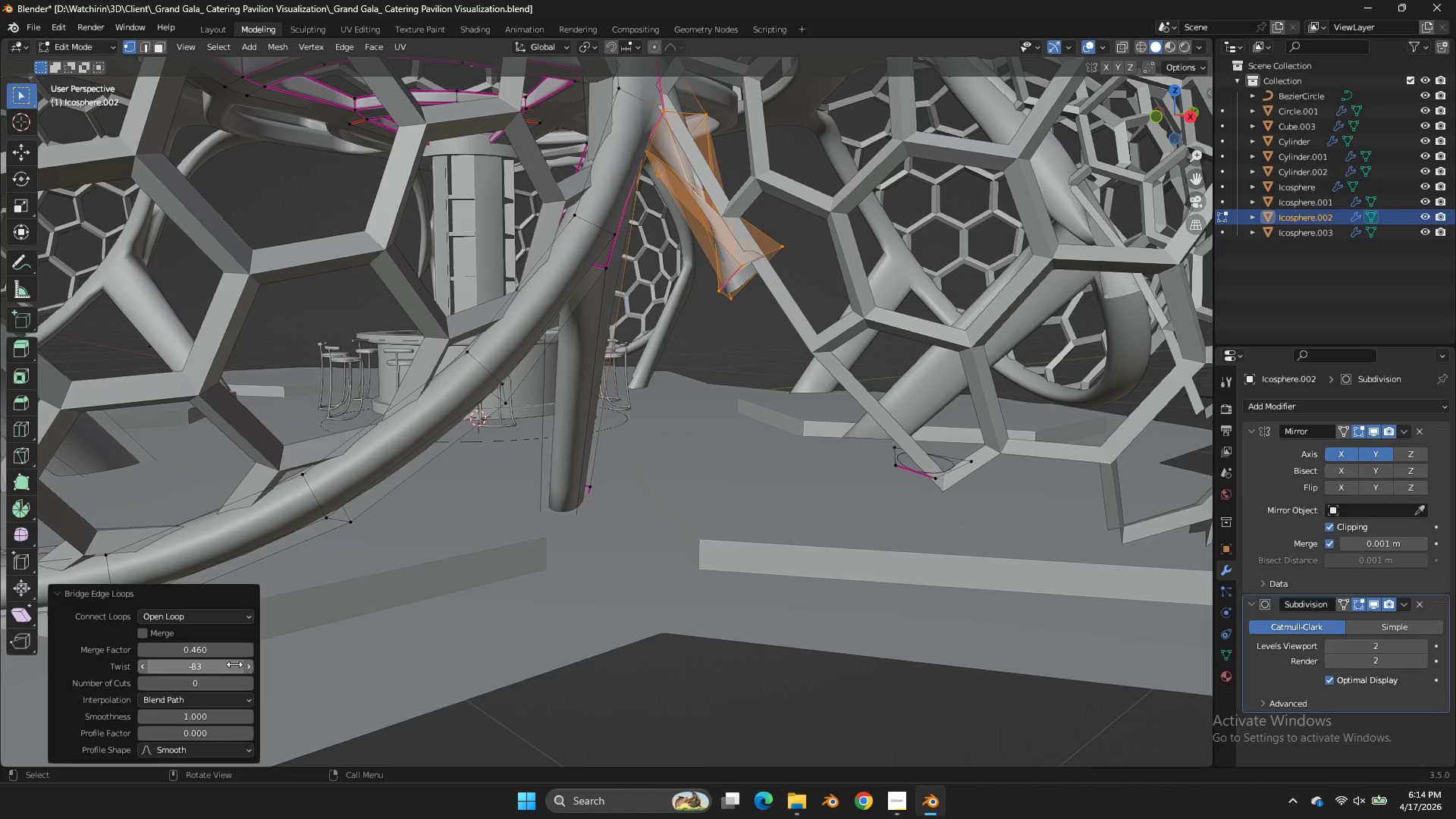 
left_click([234, 665])
 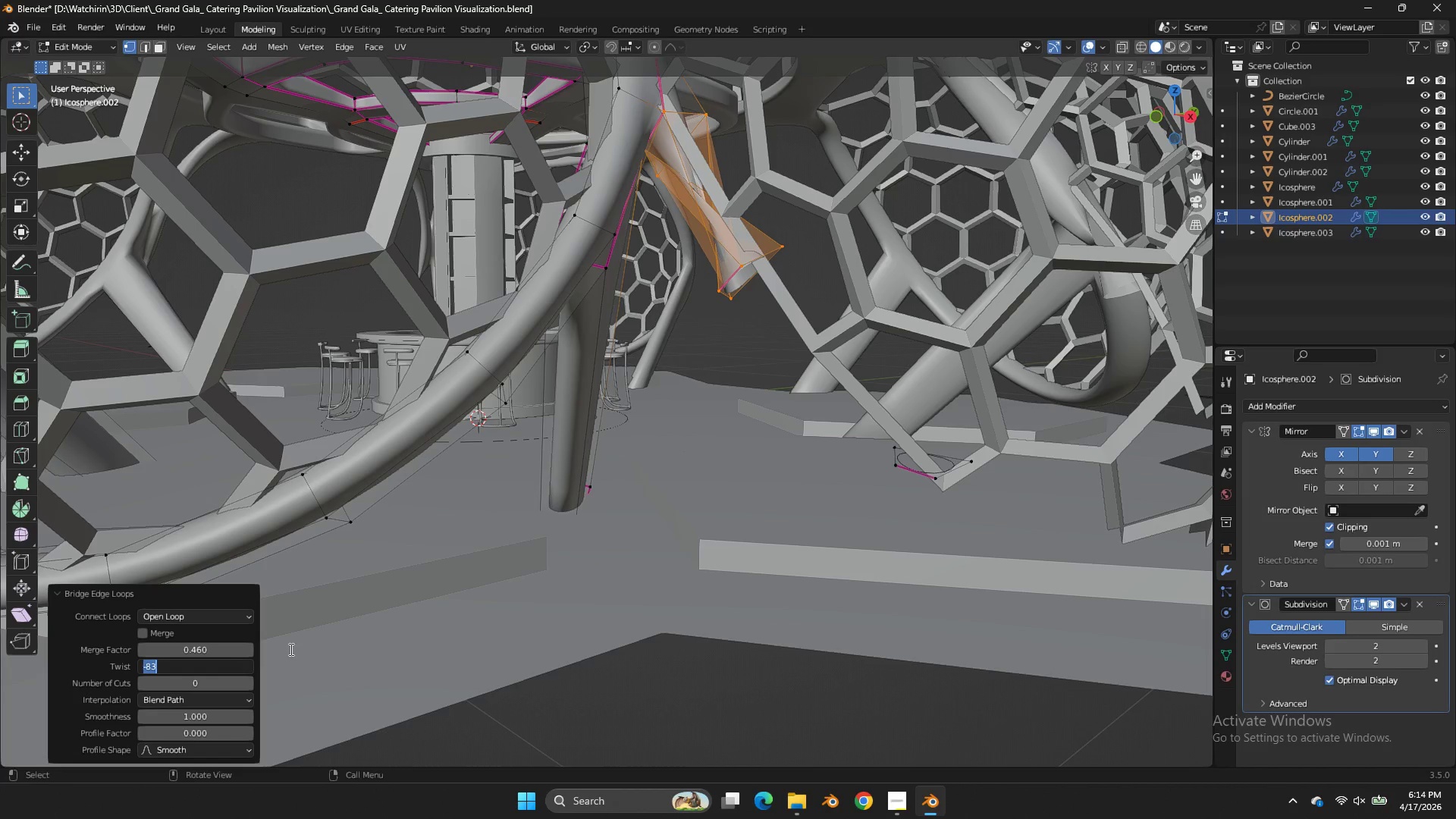 
key(0)
 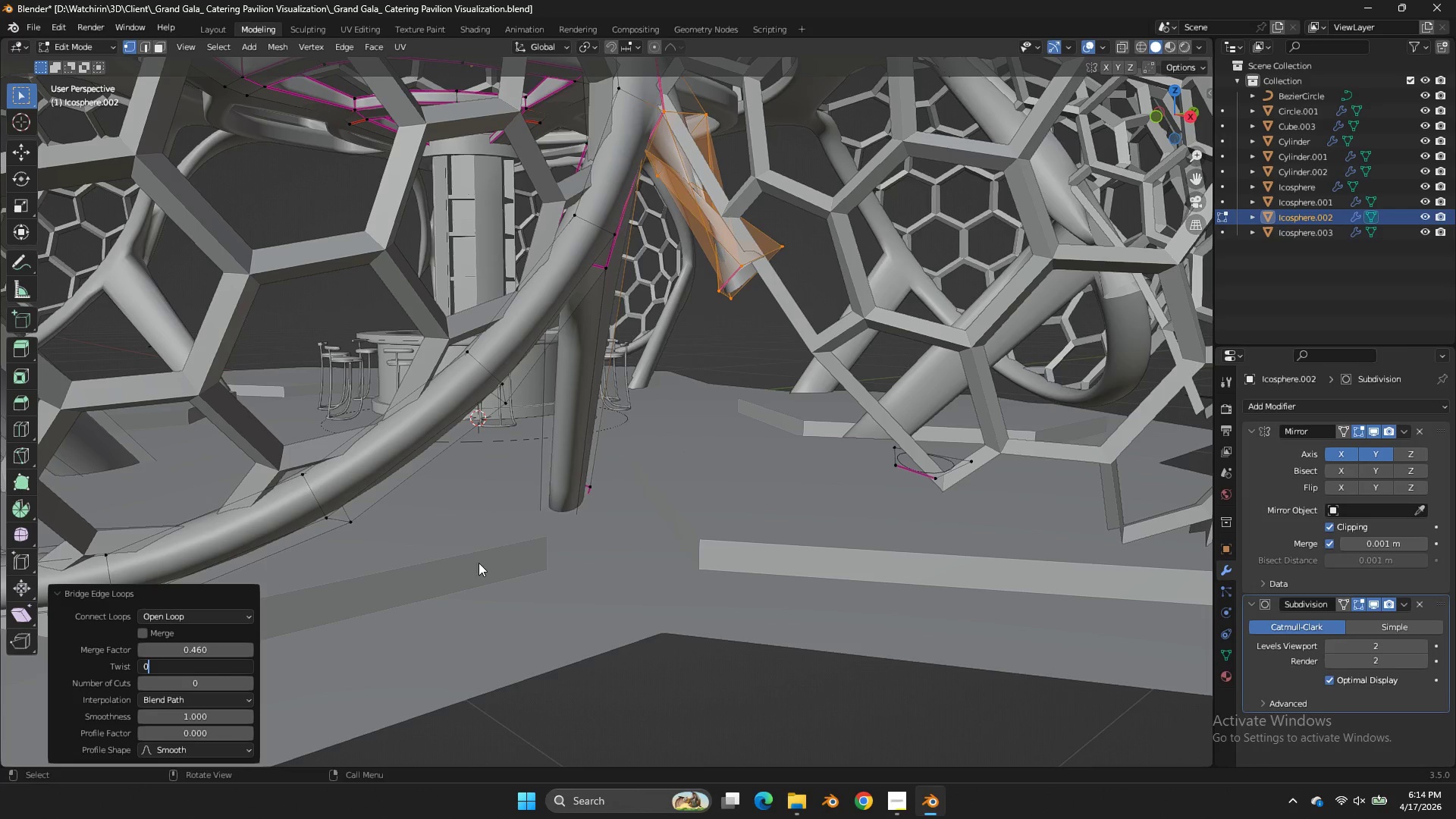 
left_click([479, 563])
 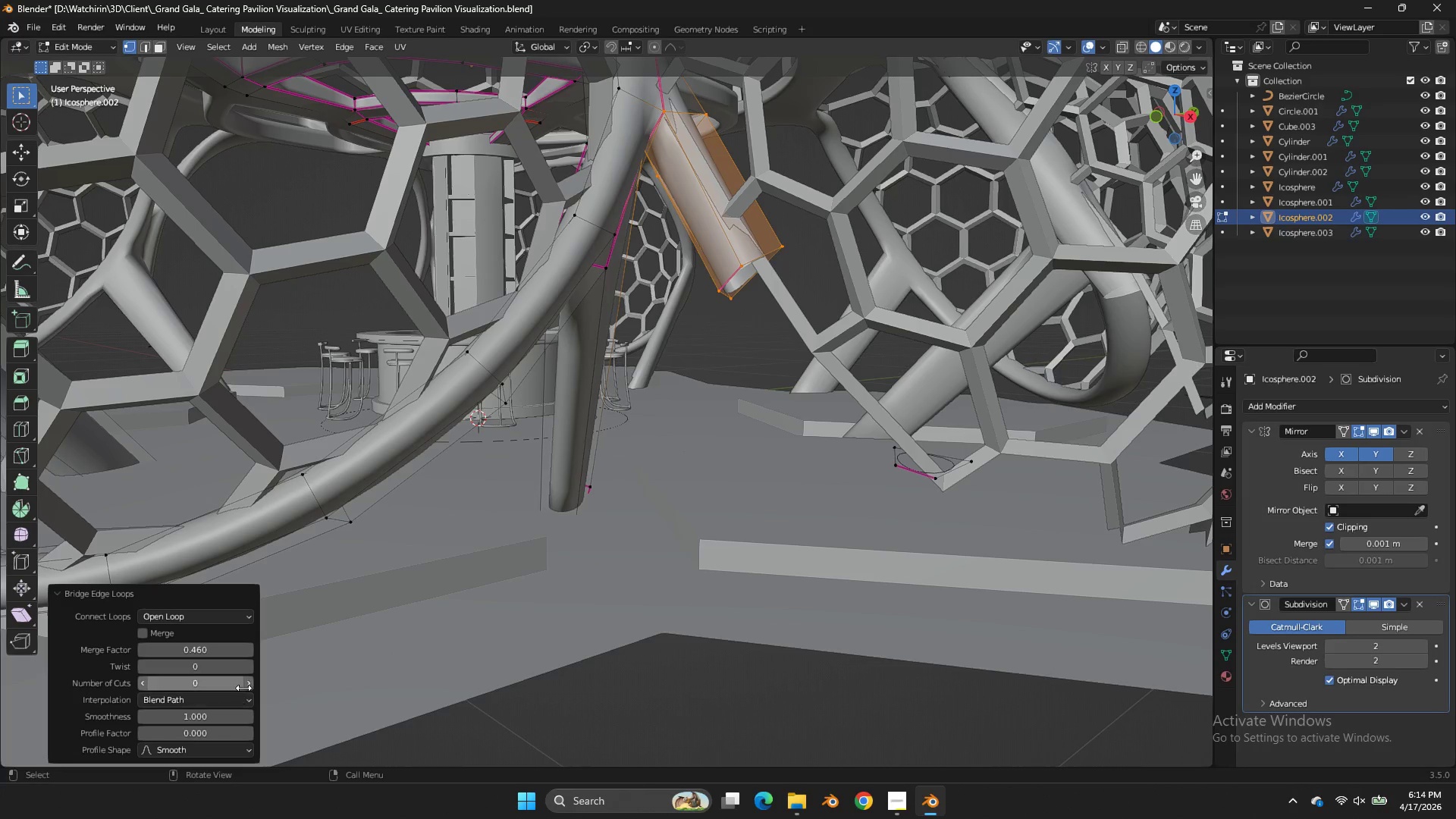 
left_click([245, 687])
 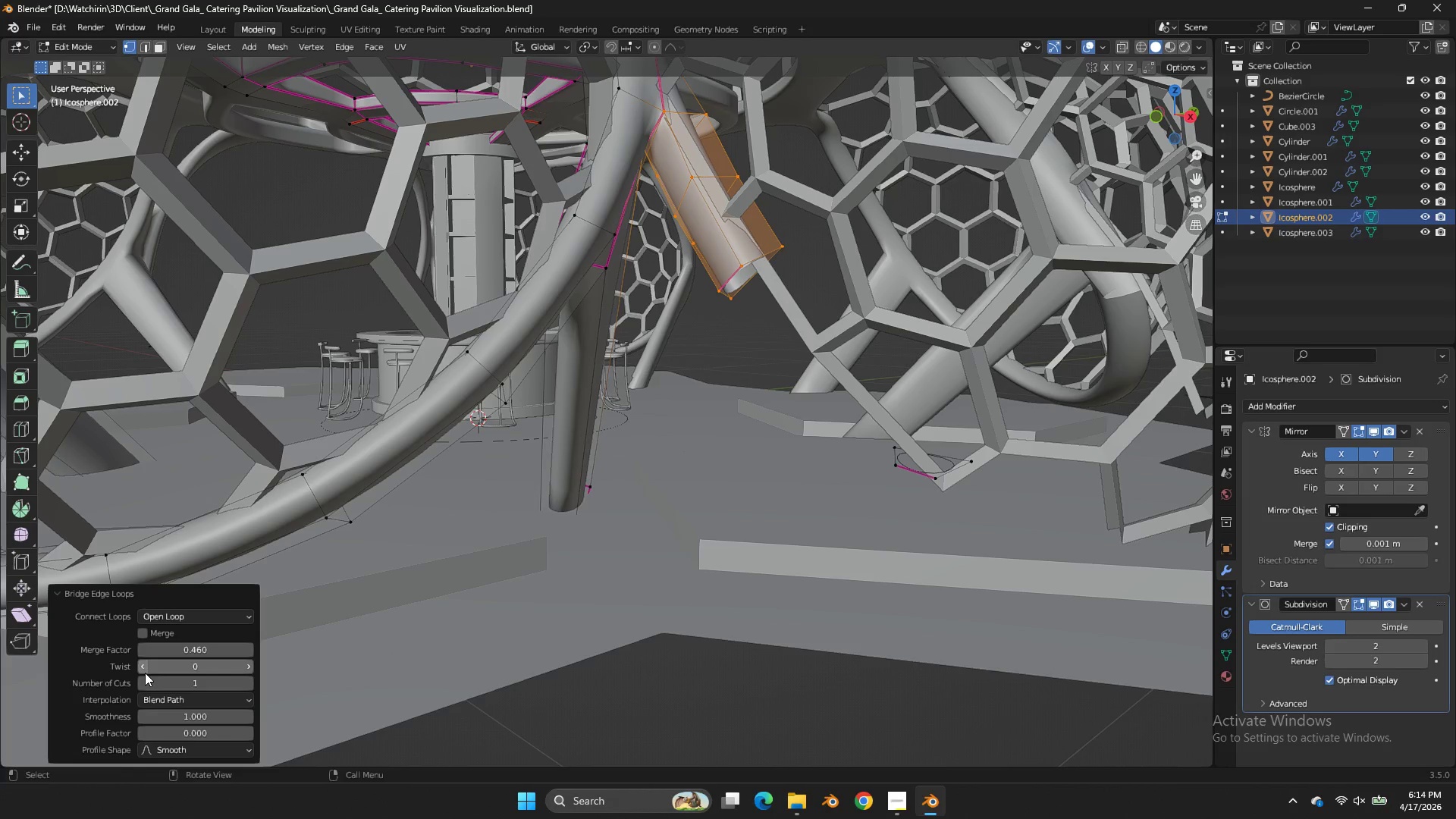 
left_click([141, 679])
 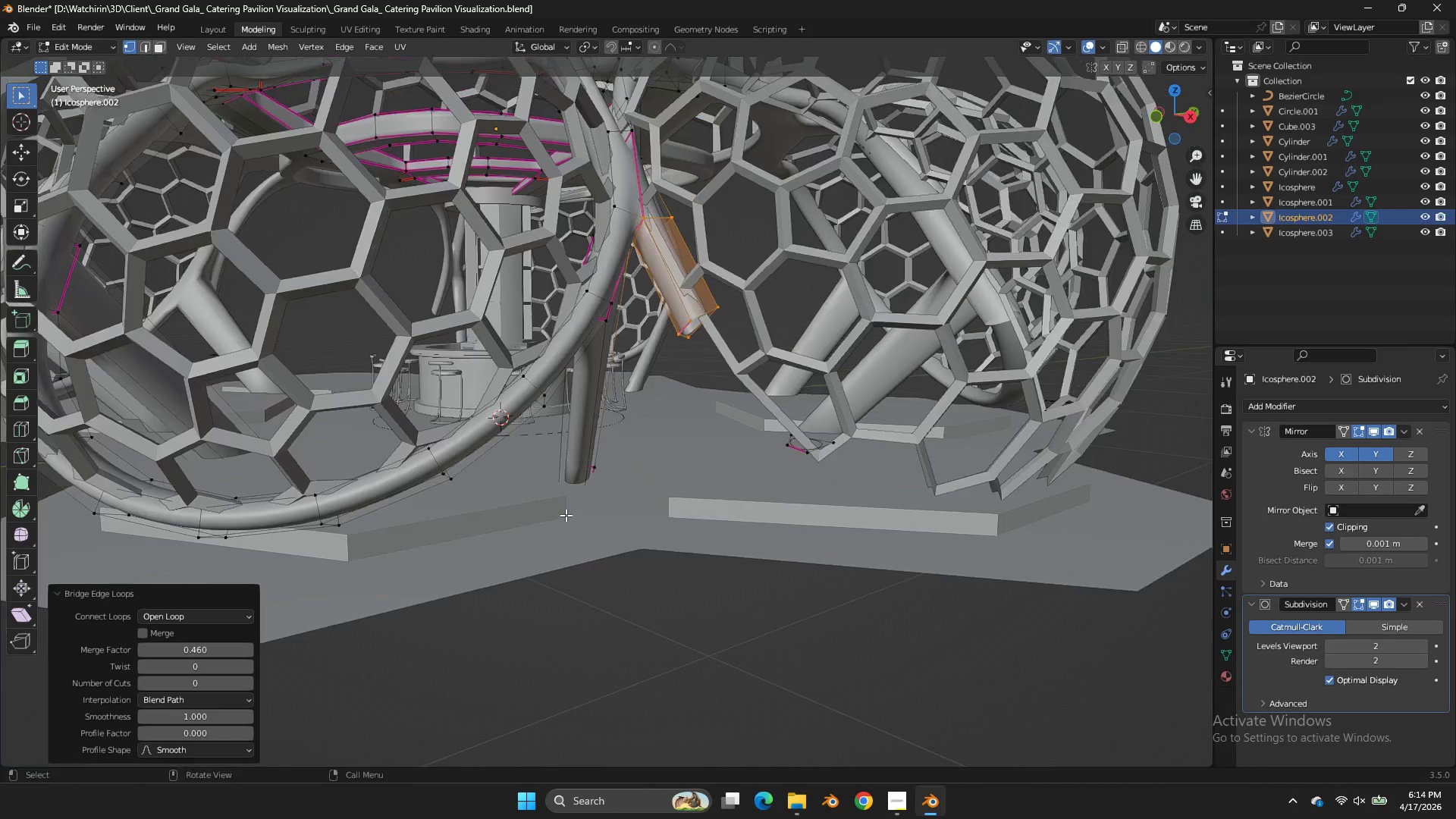 
scroll: coordinate [566, 515], scroll_direction: down, amount: 1.0
 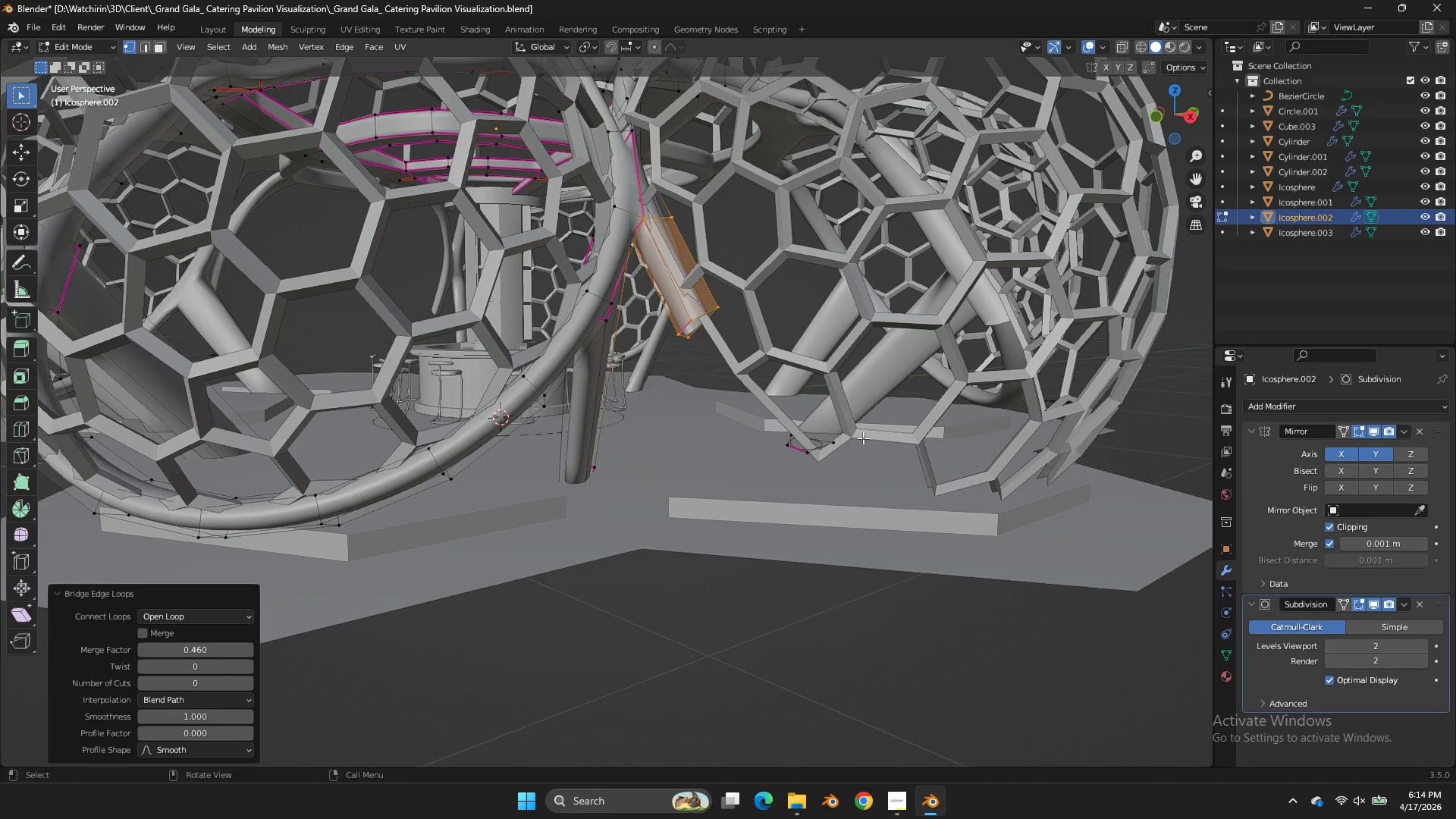 
key(Shift+ShiftLeft)
 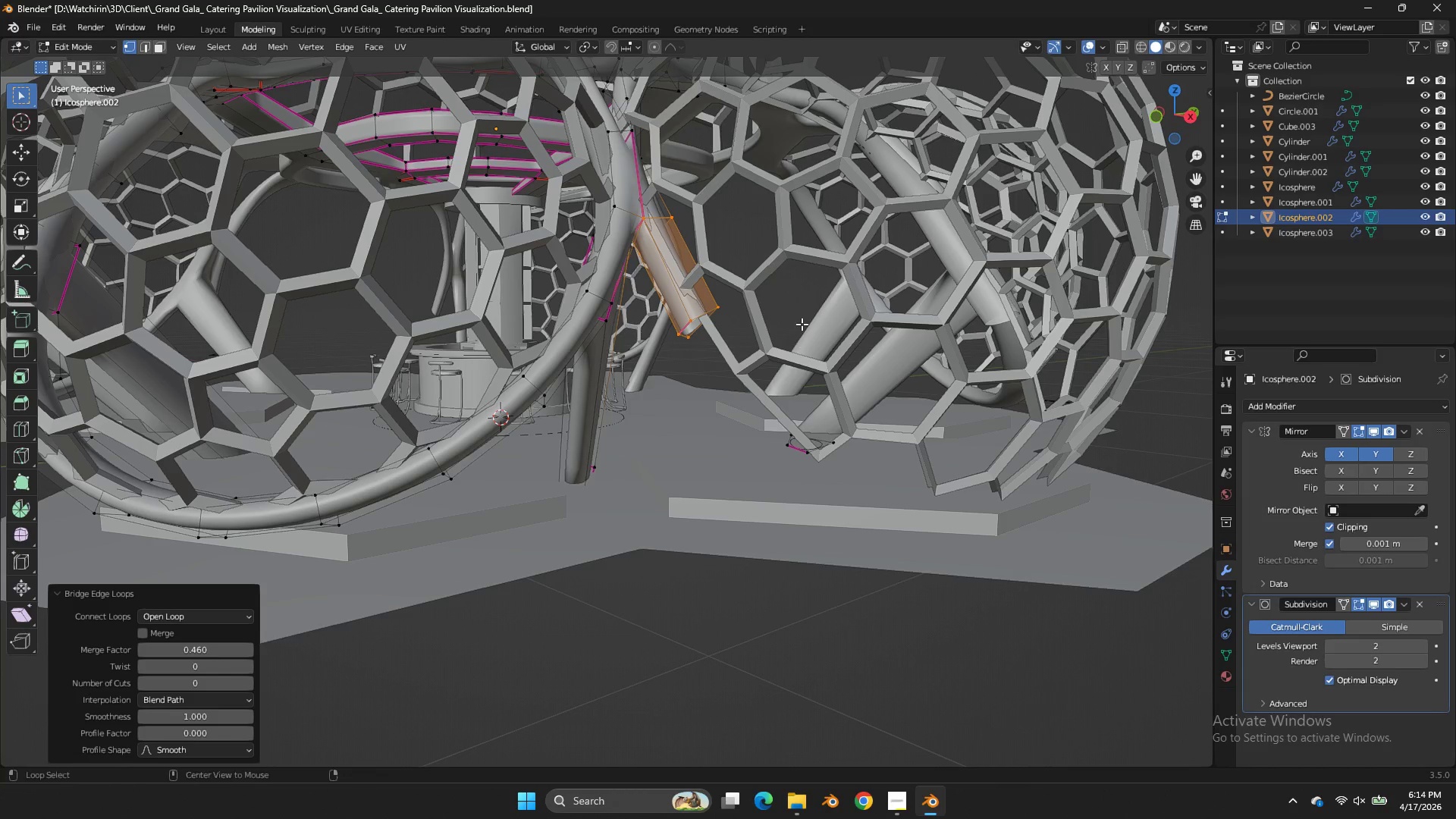 
key(Alt+AltLeft)
 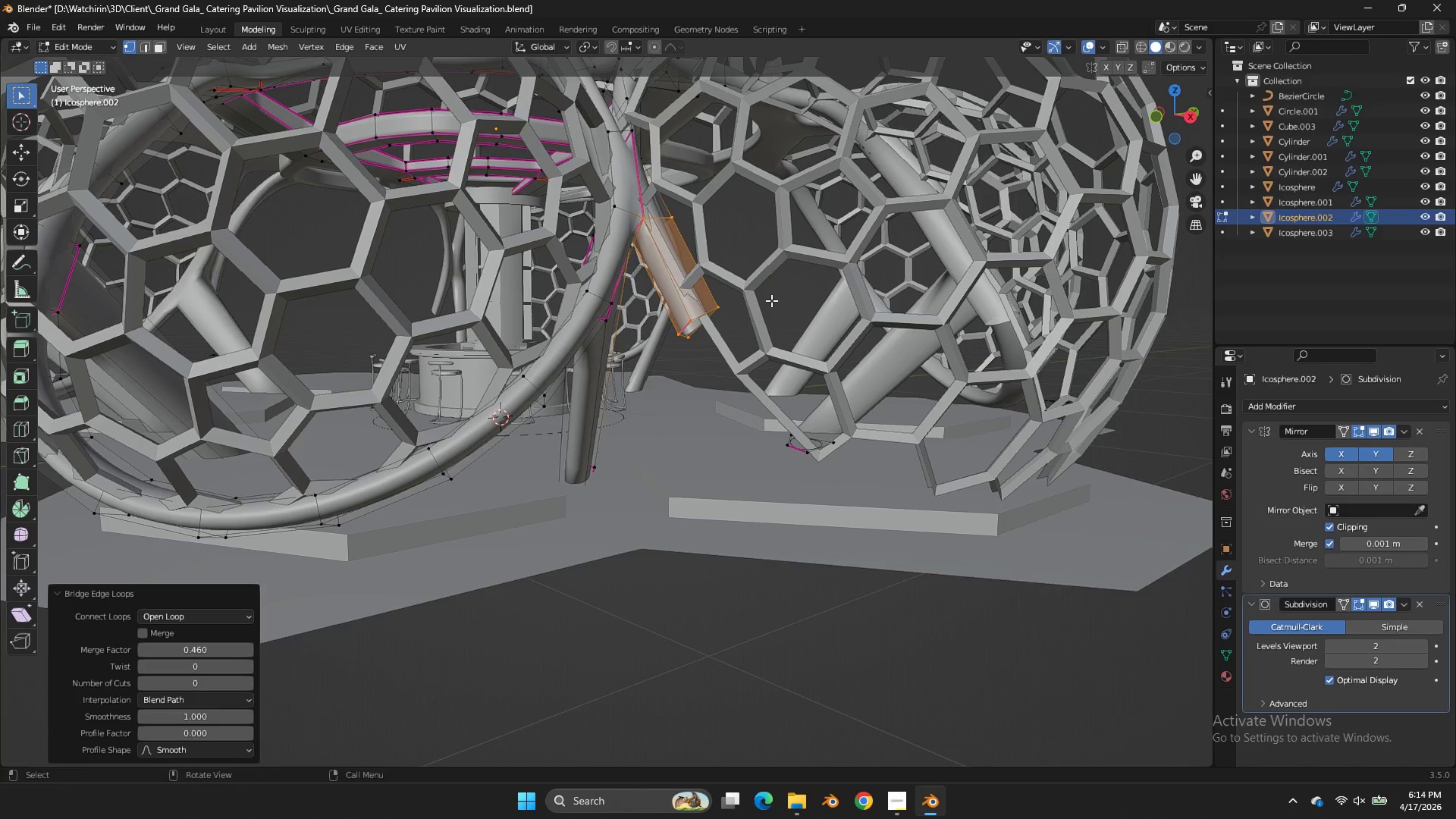 
left_click_drag(start_coordinate=[770, 298], to_coordinate=[672, 363])
 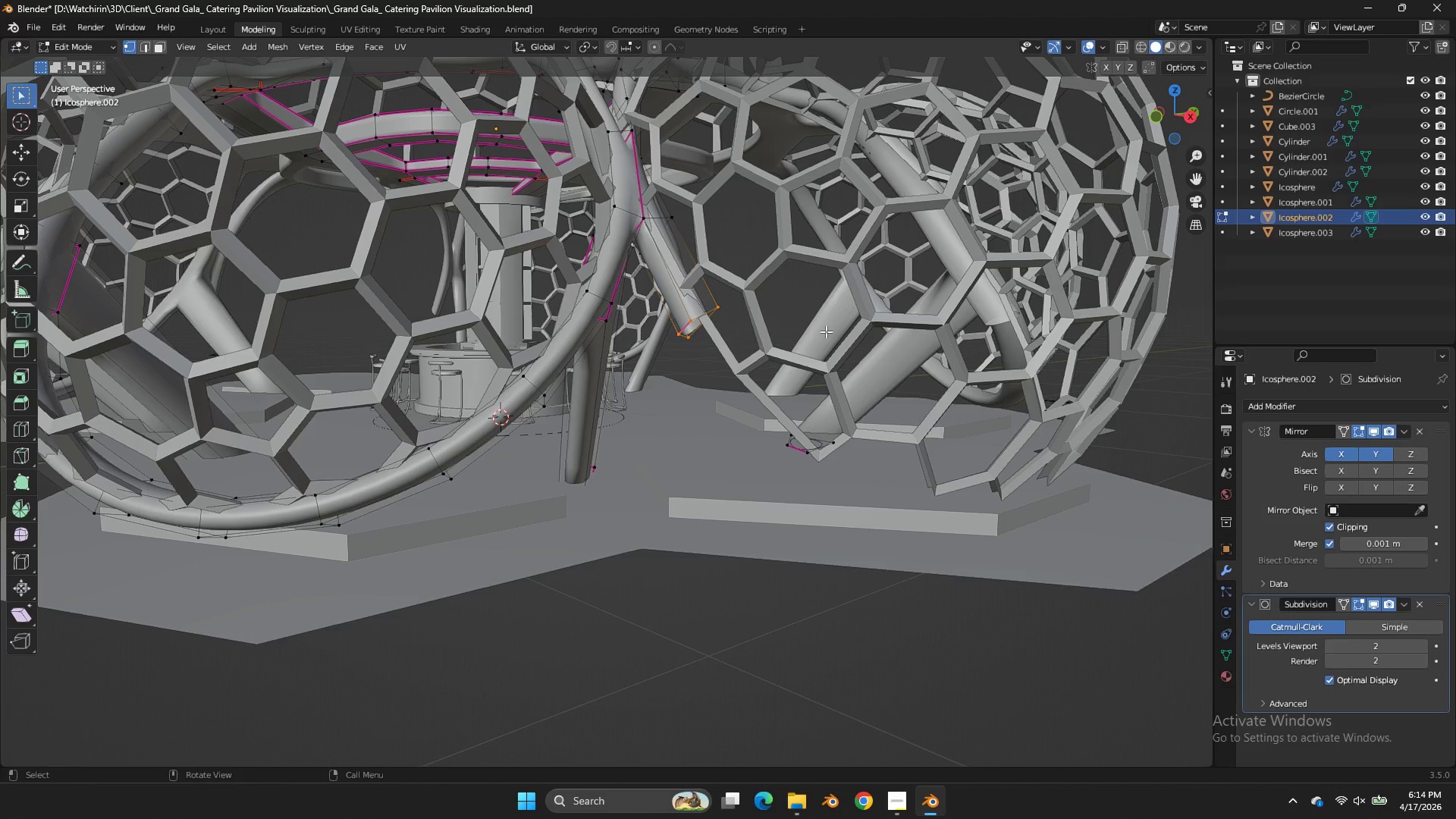 
key(Shift+E)
 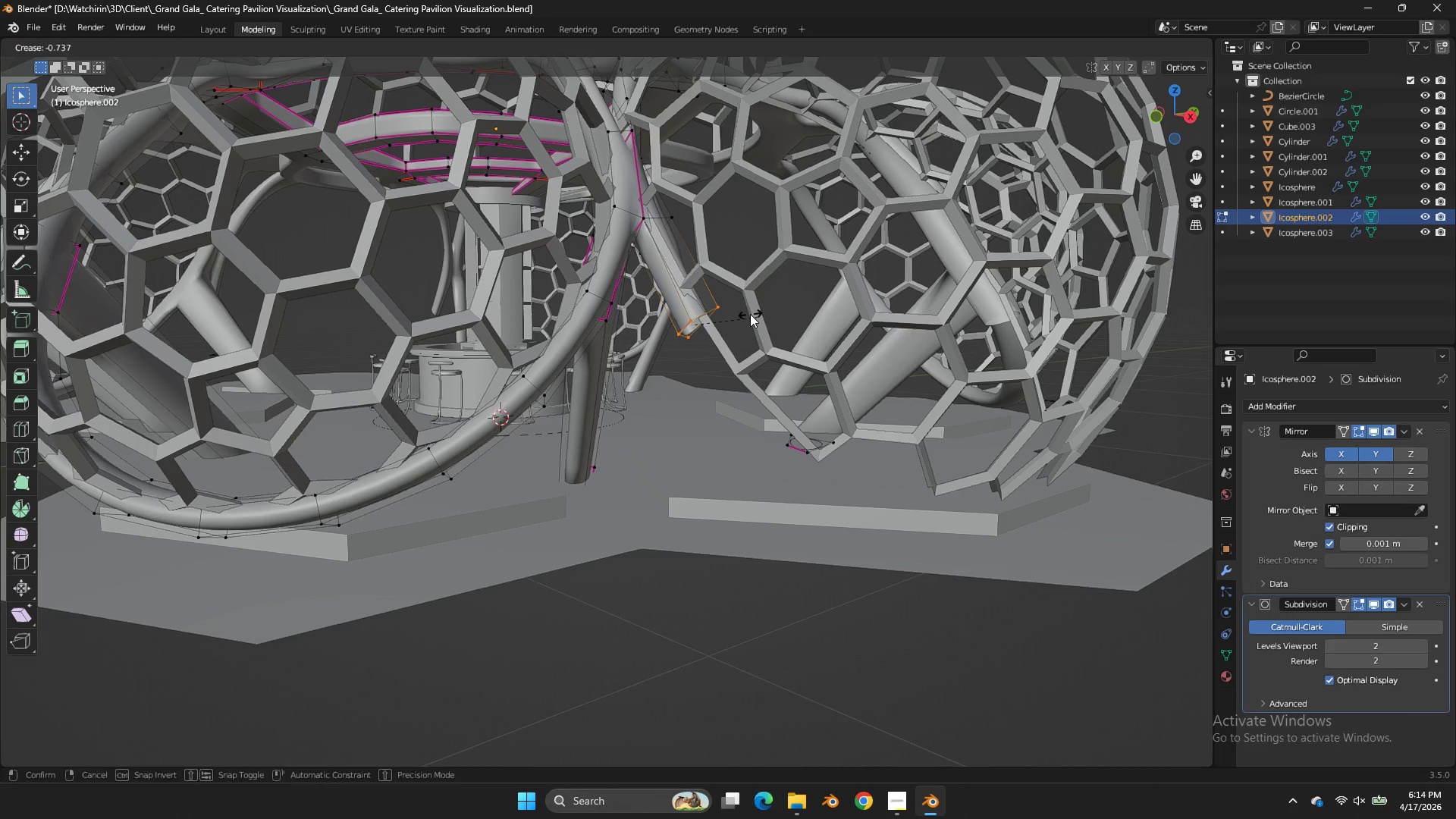 
left_click([750, 314])
 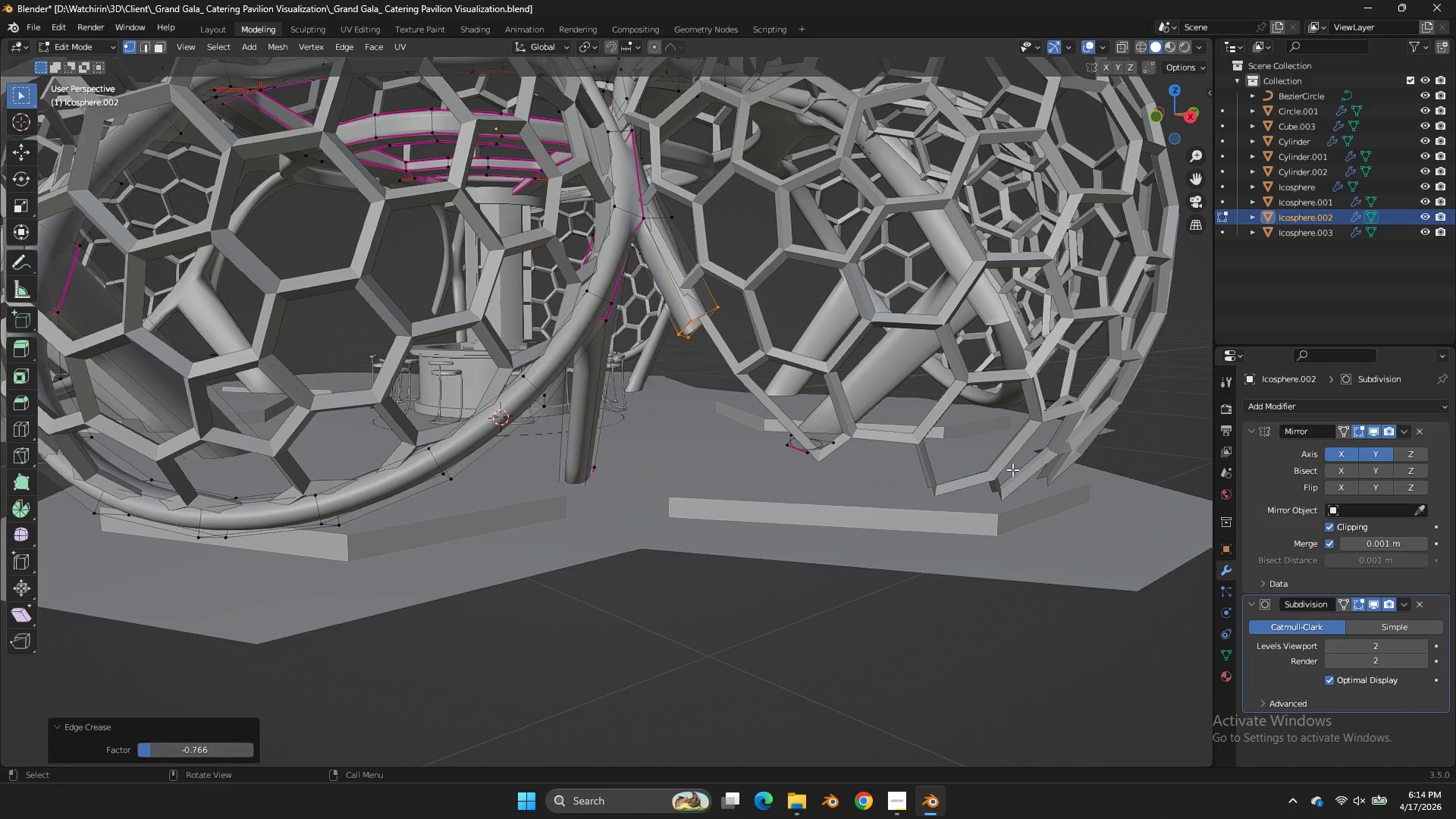 
key(Shift+E)
 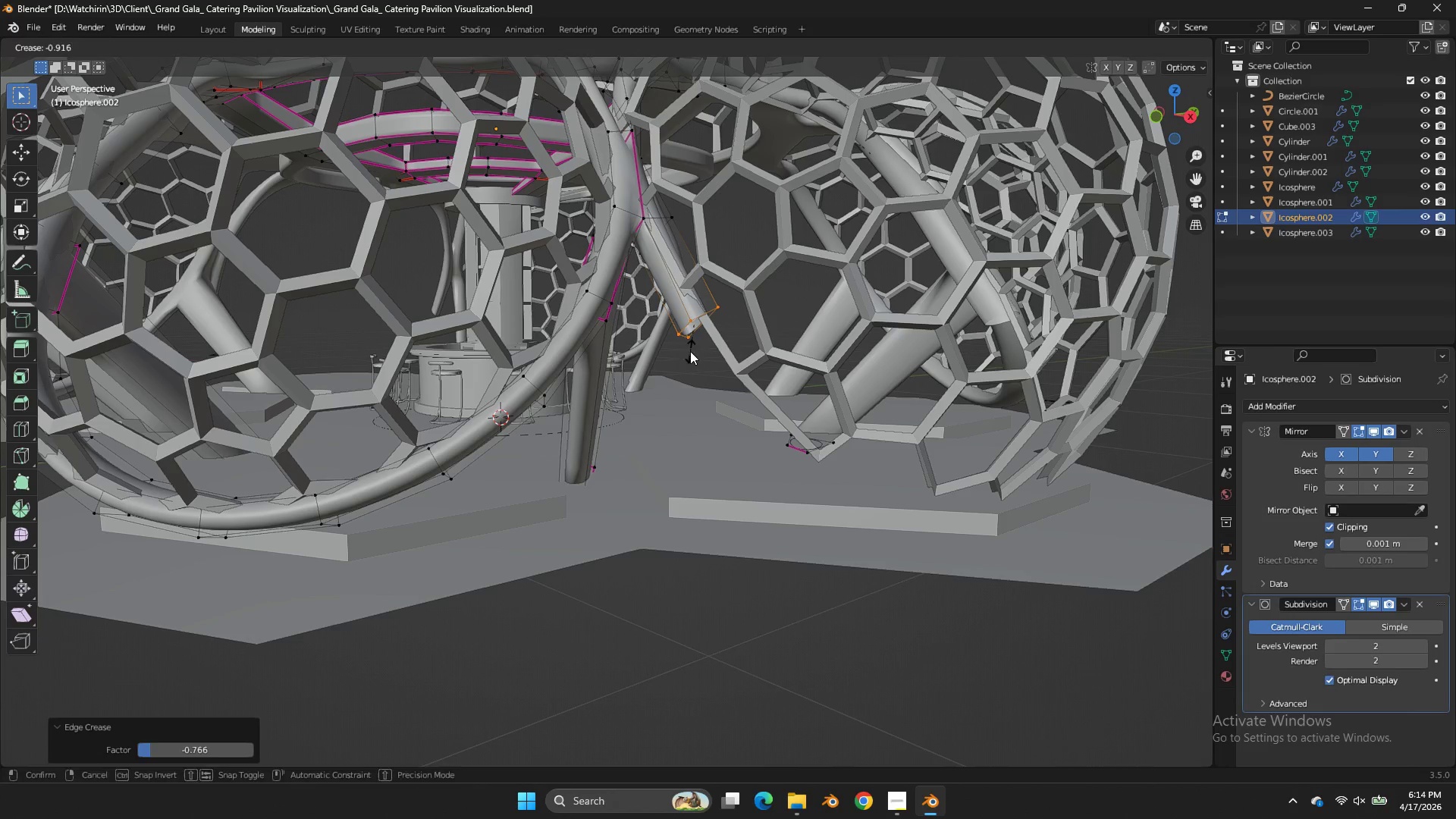 
left_click([690, 351])
 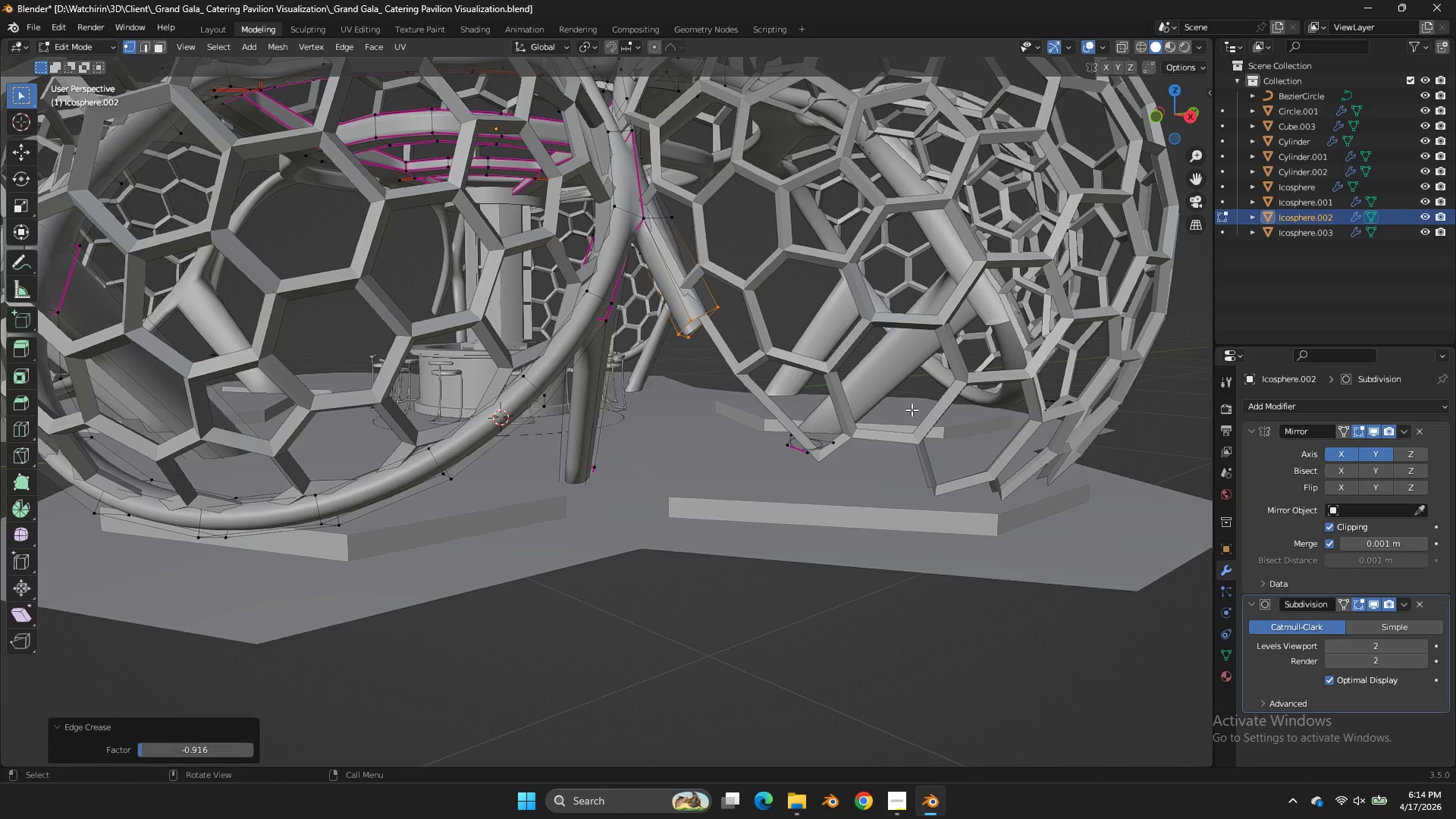 
type(zE)
 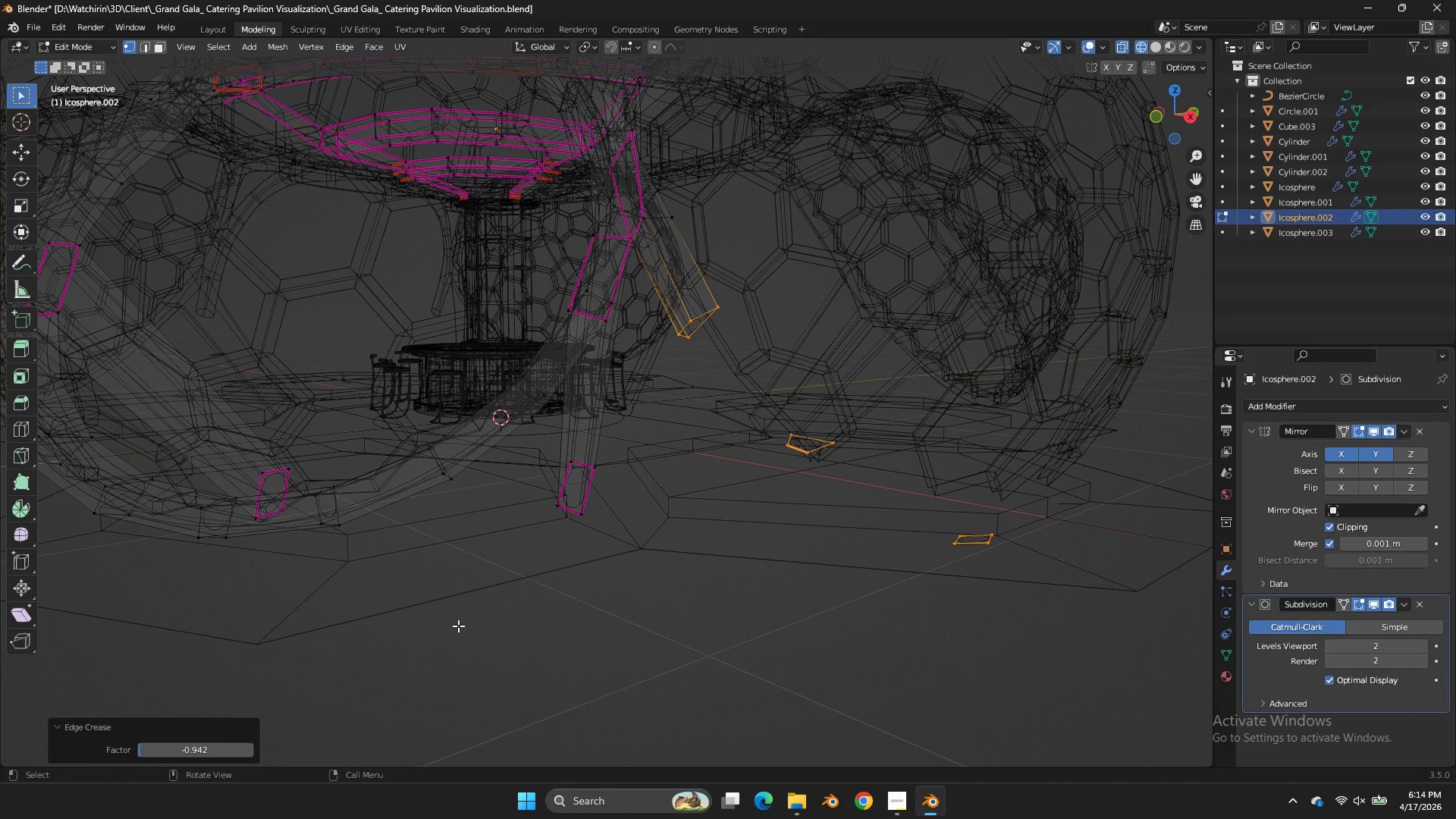 
left_click_drag(start_coordinate=[1030, 394], to_coordinate=[682, 585])
 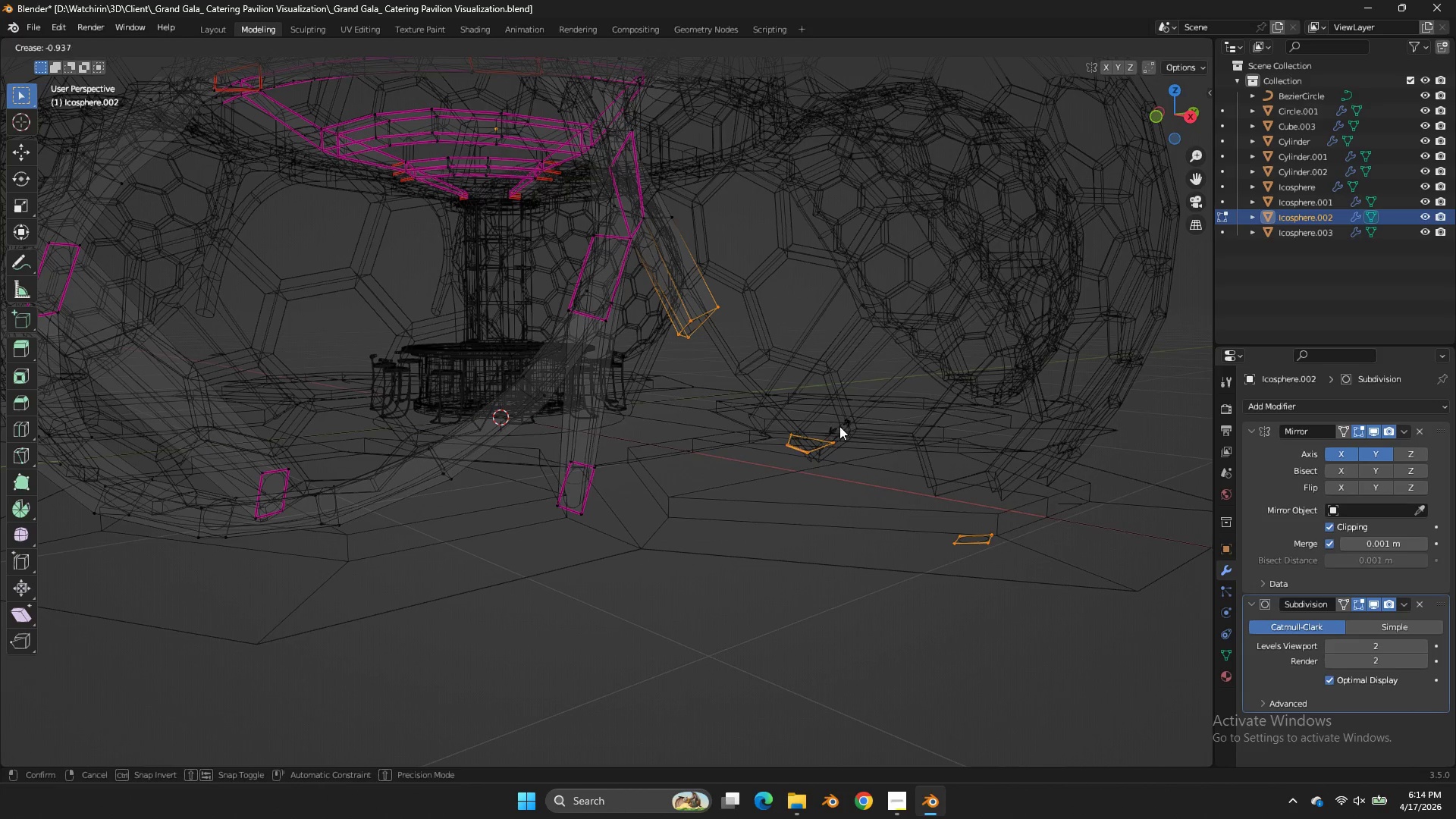 
left_click([839, 426])
 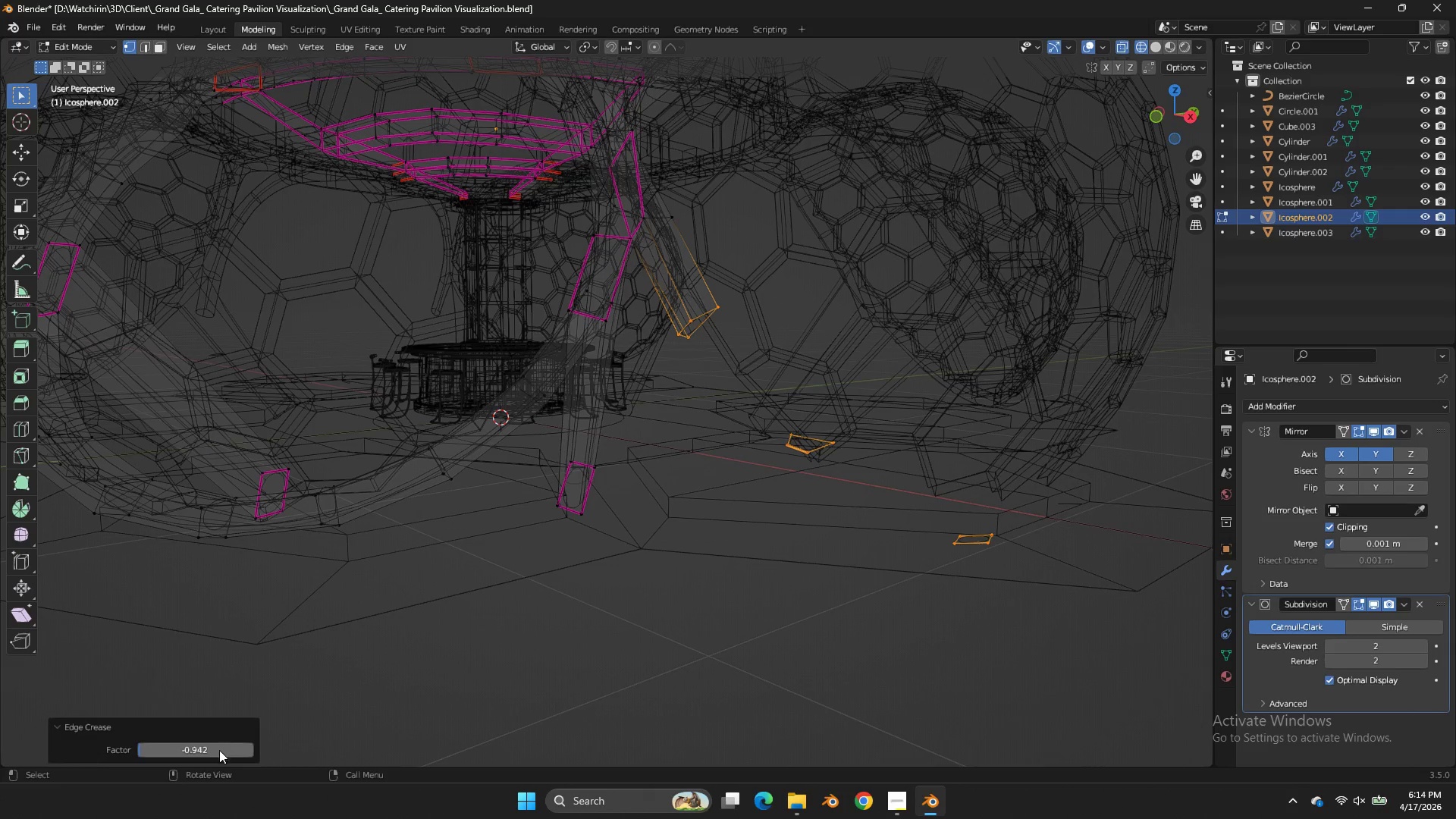 
left_click_drag(start_coordinate=[219, 750], to_coordinate=[822, 354])
 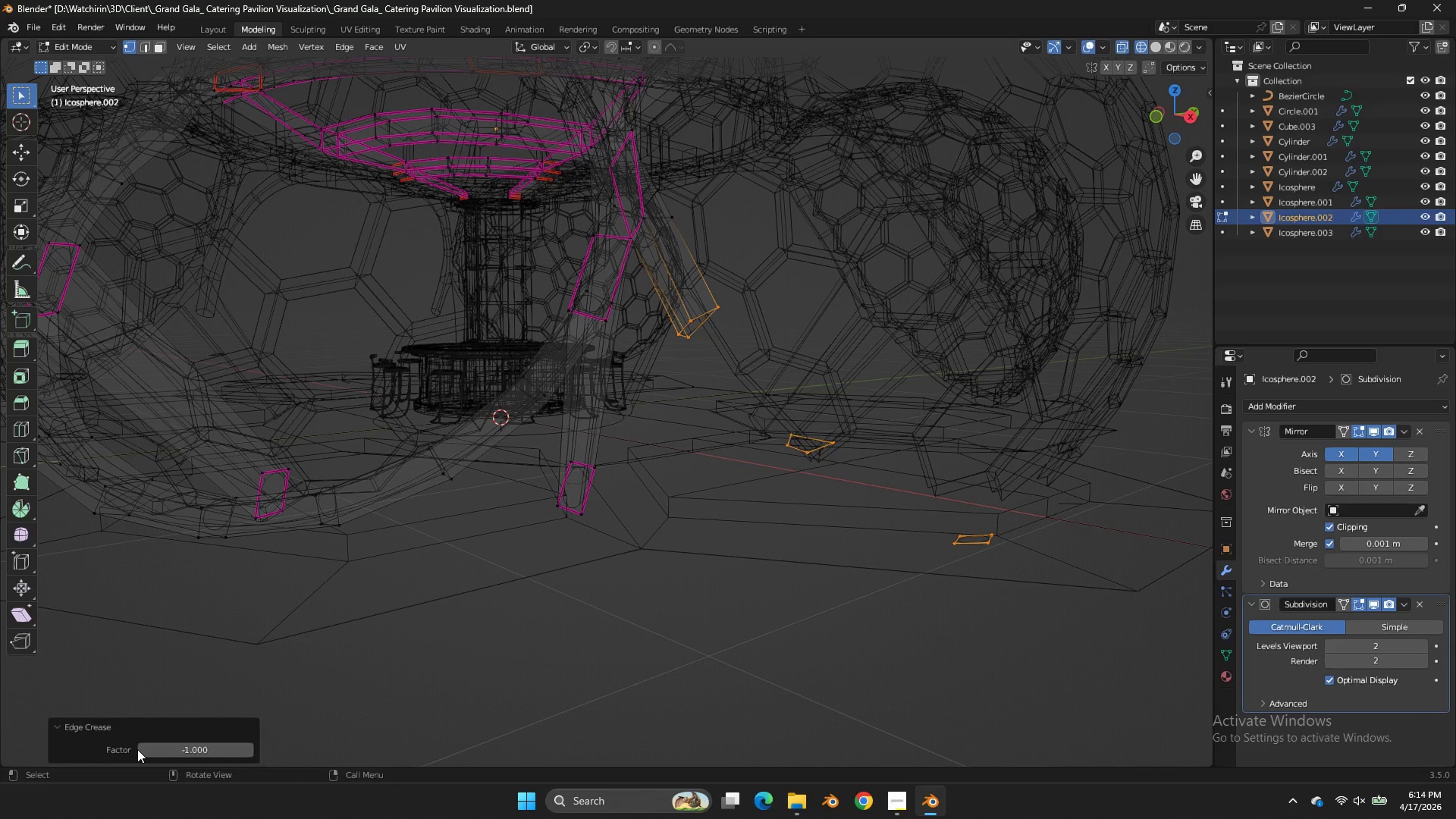 
wait(5.31)
 